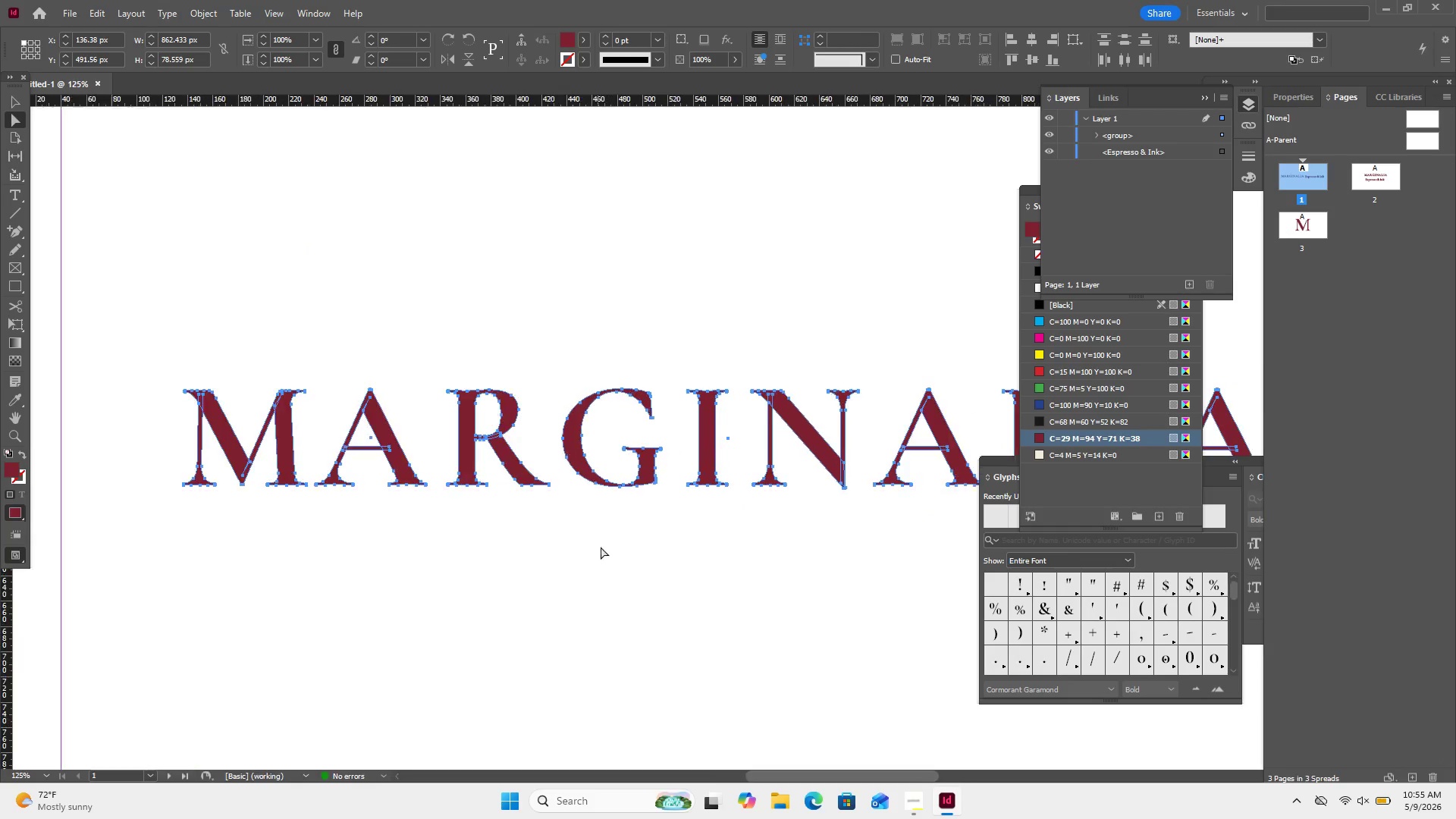 
key(Control+Equal)
 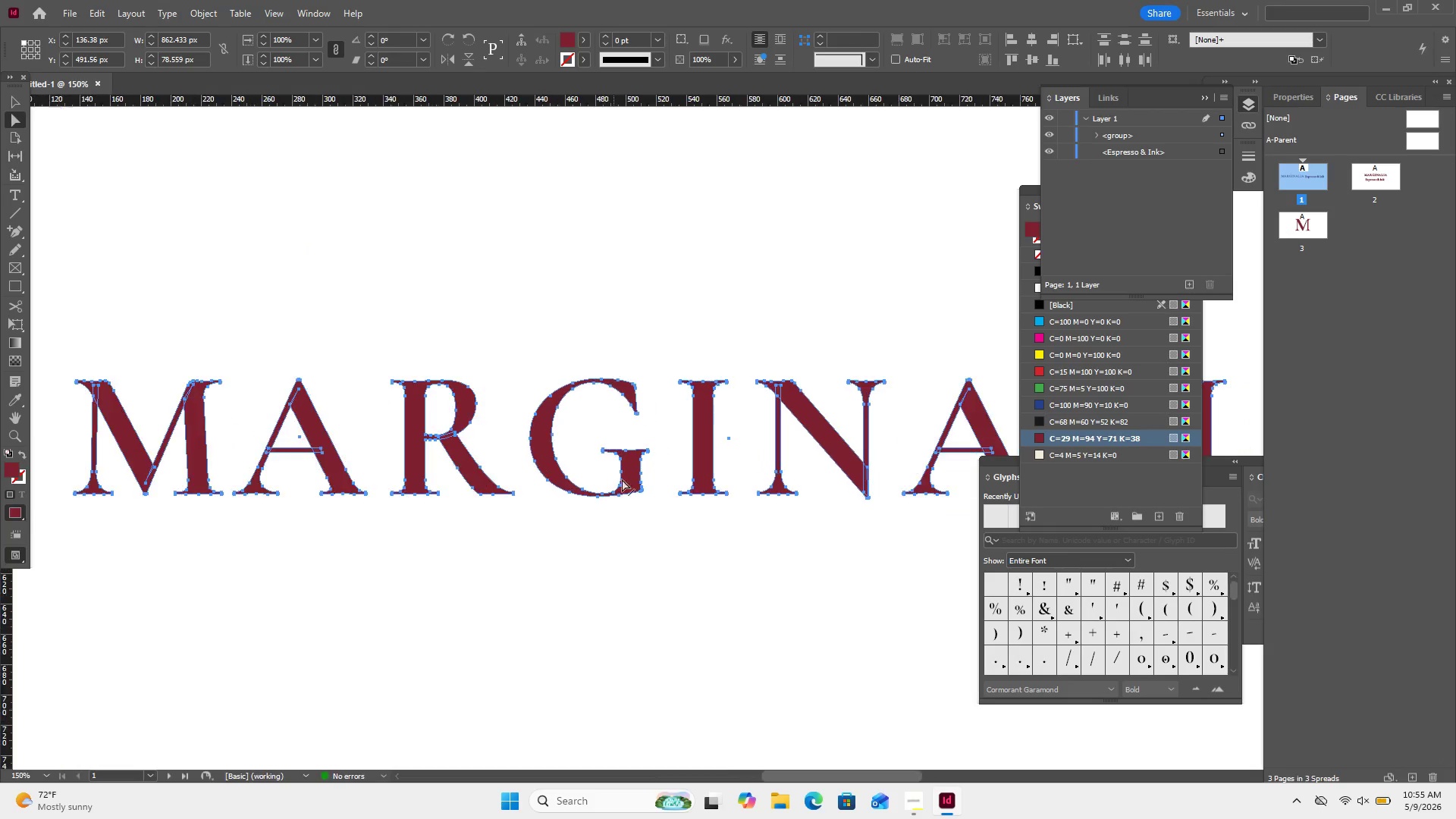 
key(Control+Equal)
 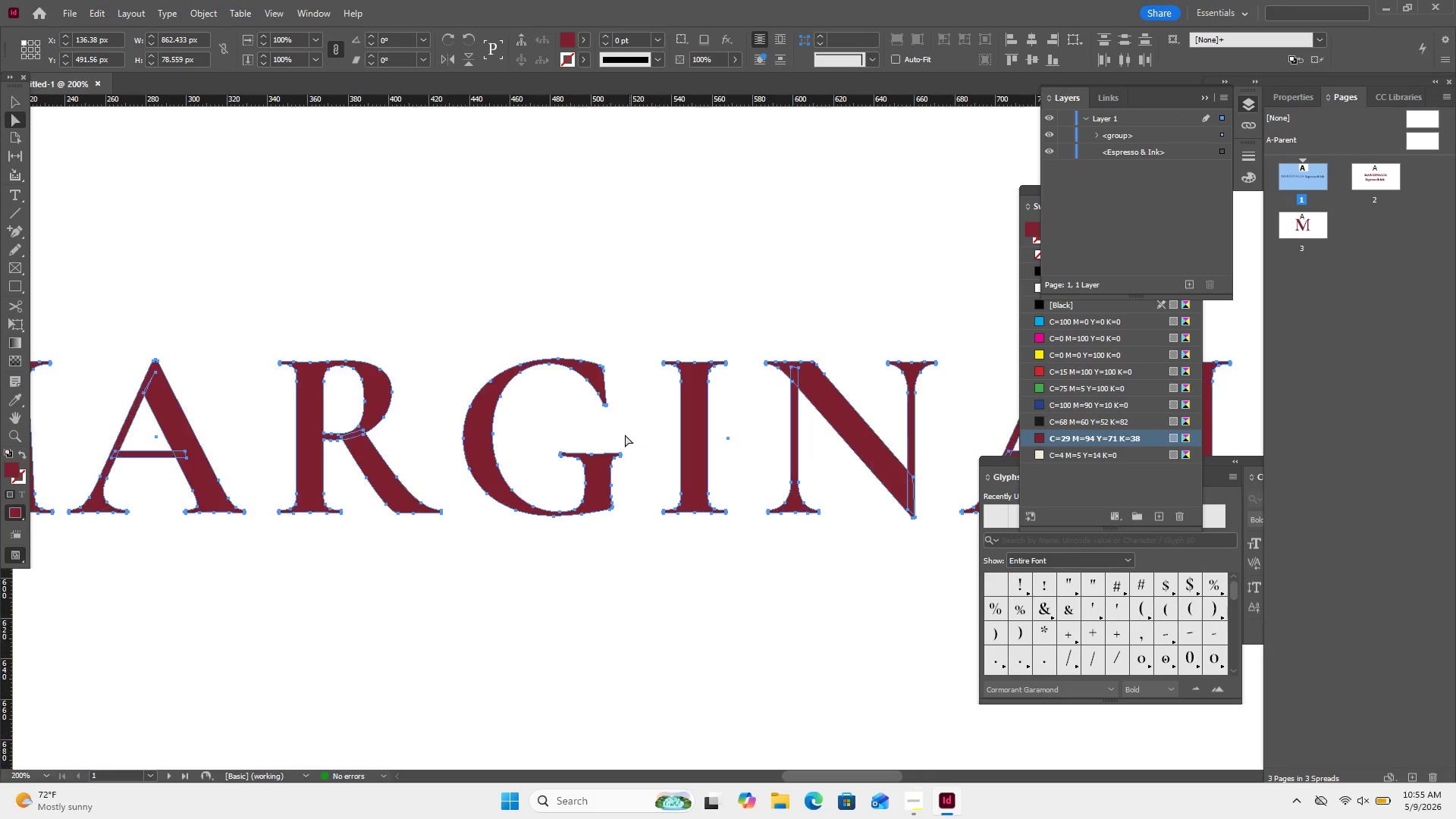 
key(Control+Equal)
 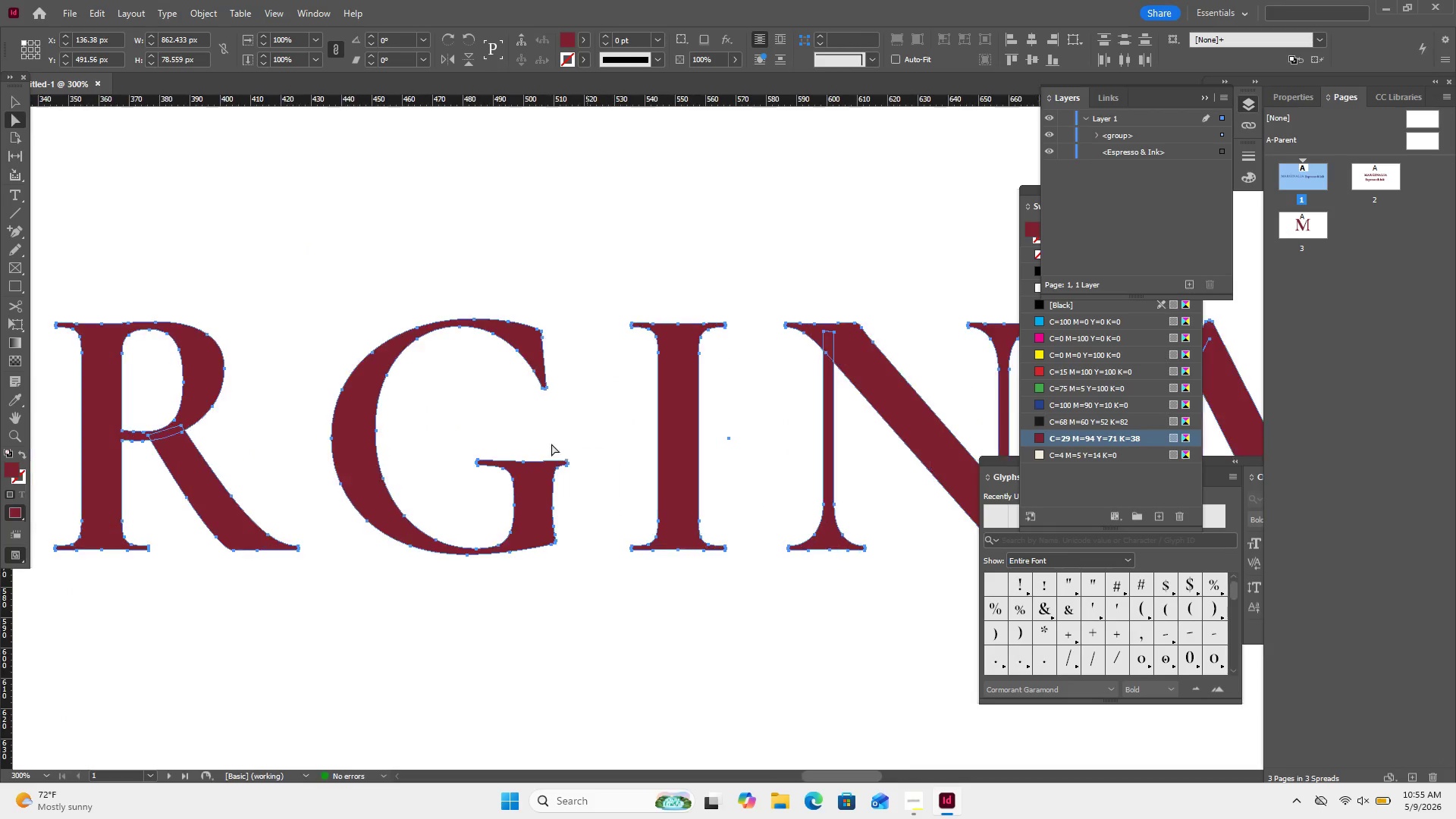 
key(Control+Equal)
 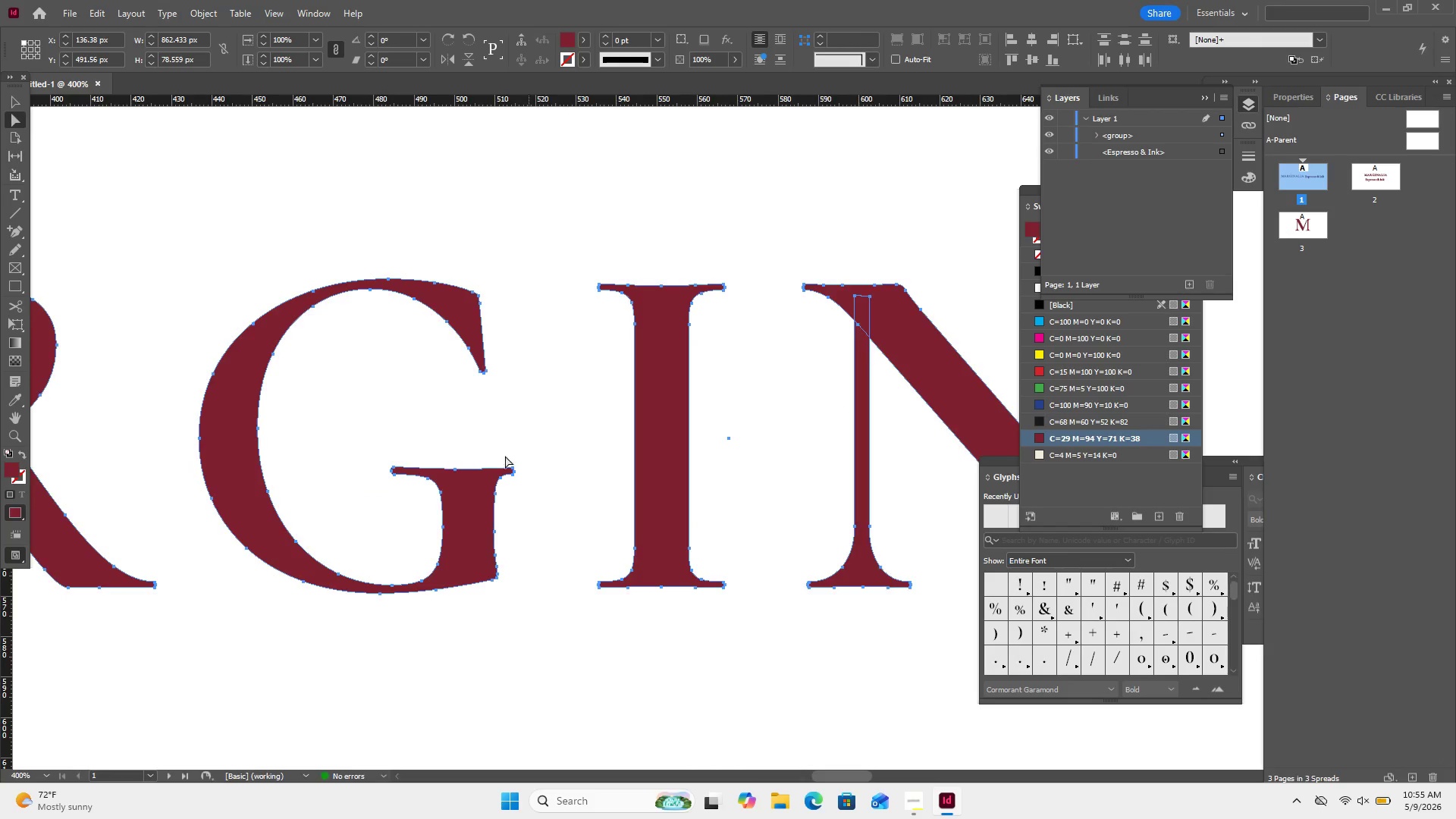 
key(Control+Equal)
 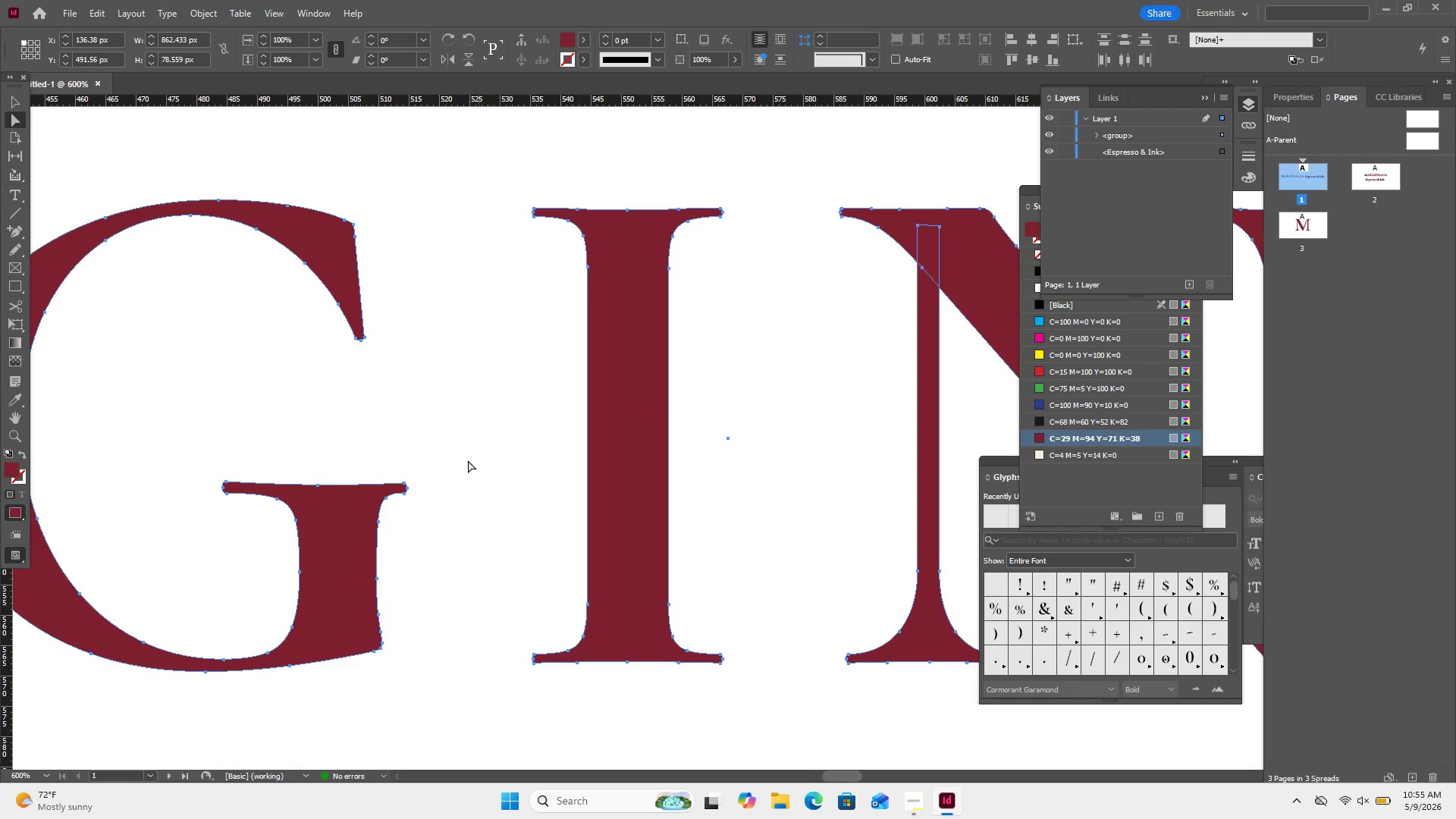 
key(Control+Equal)
 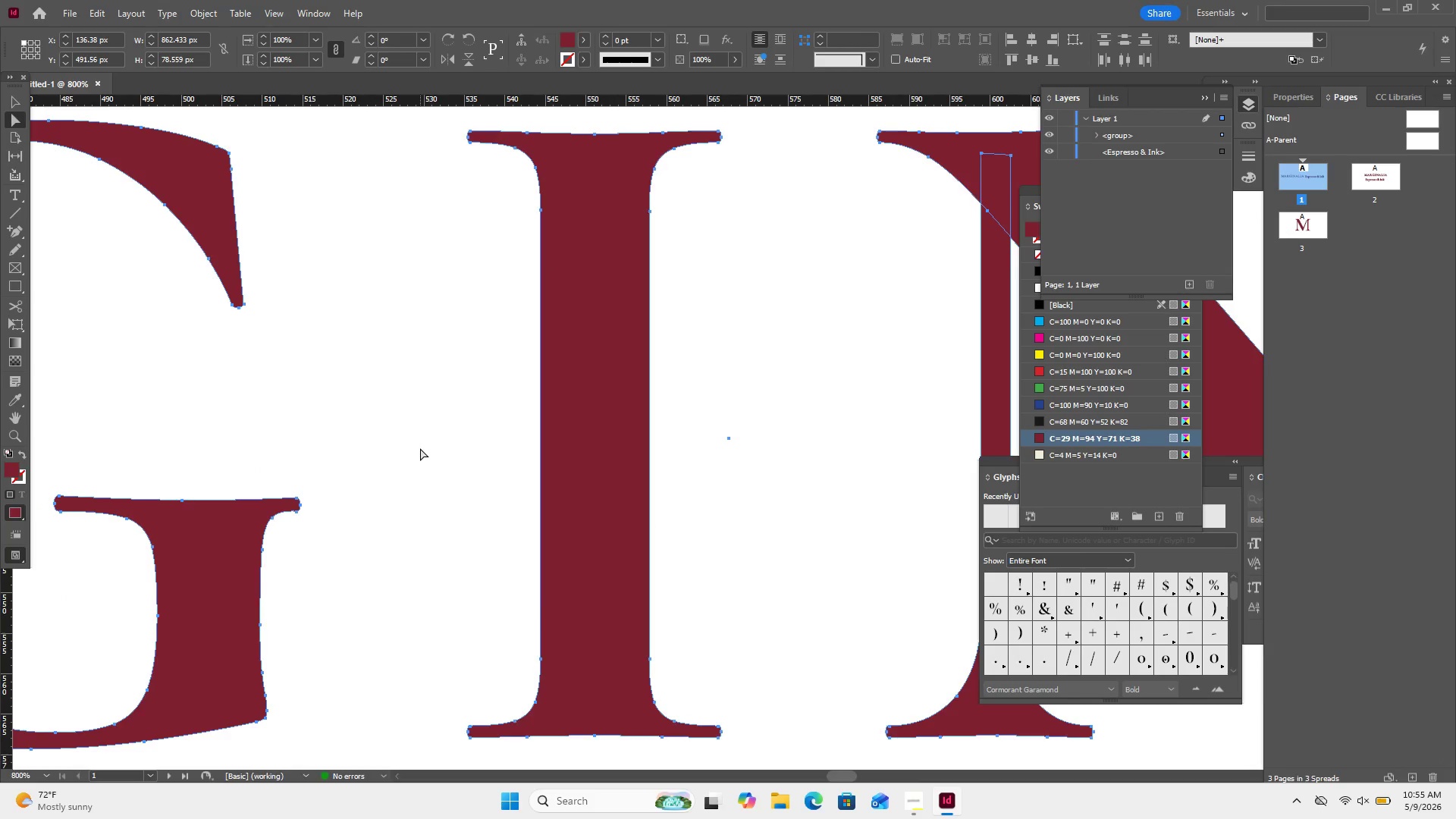 
scroll: coordinate [574, 457], scroll_direction: up, amount: 13.0
 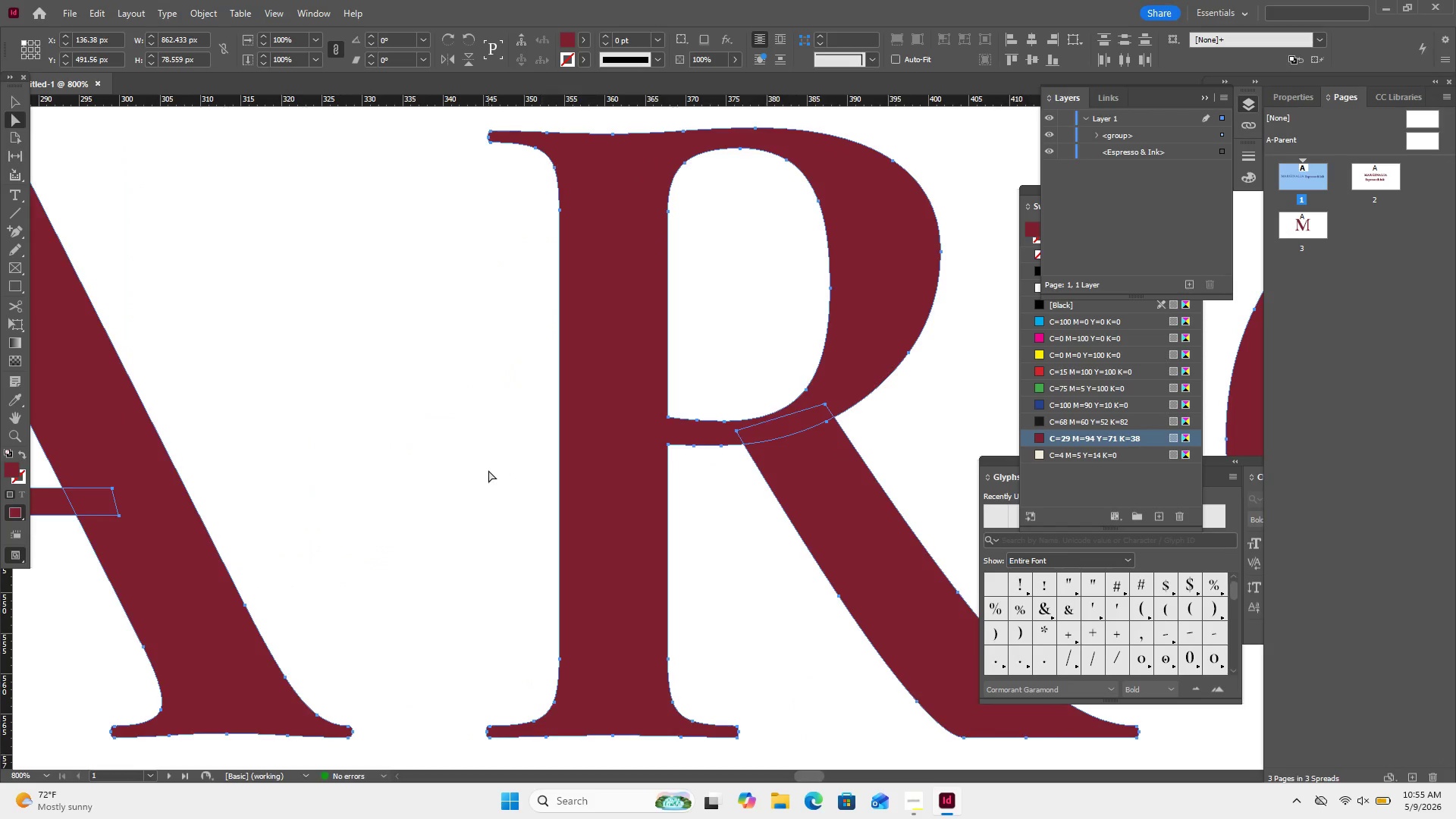 
scroll: coordinate [488, 470], scroll_direction: none, amount: 0.0
 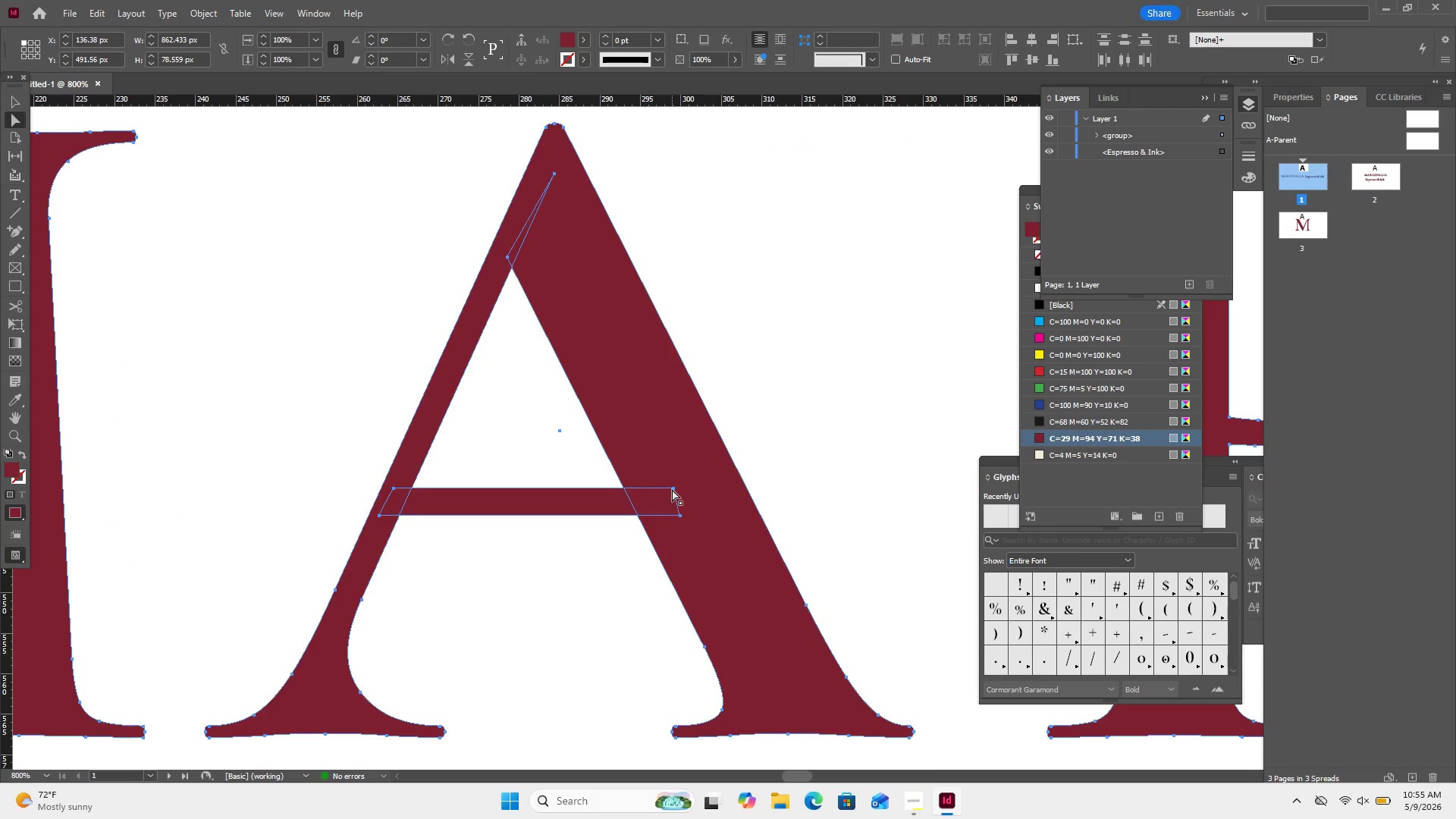 
left_click([675, 488])
 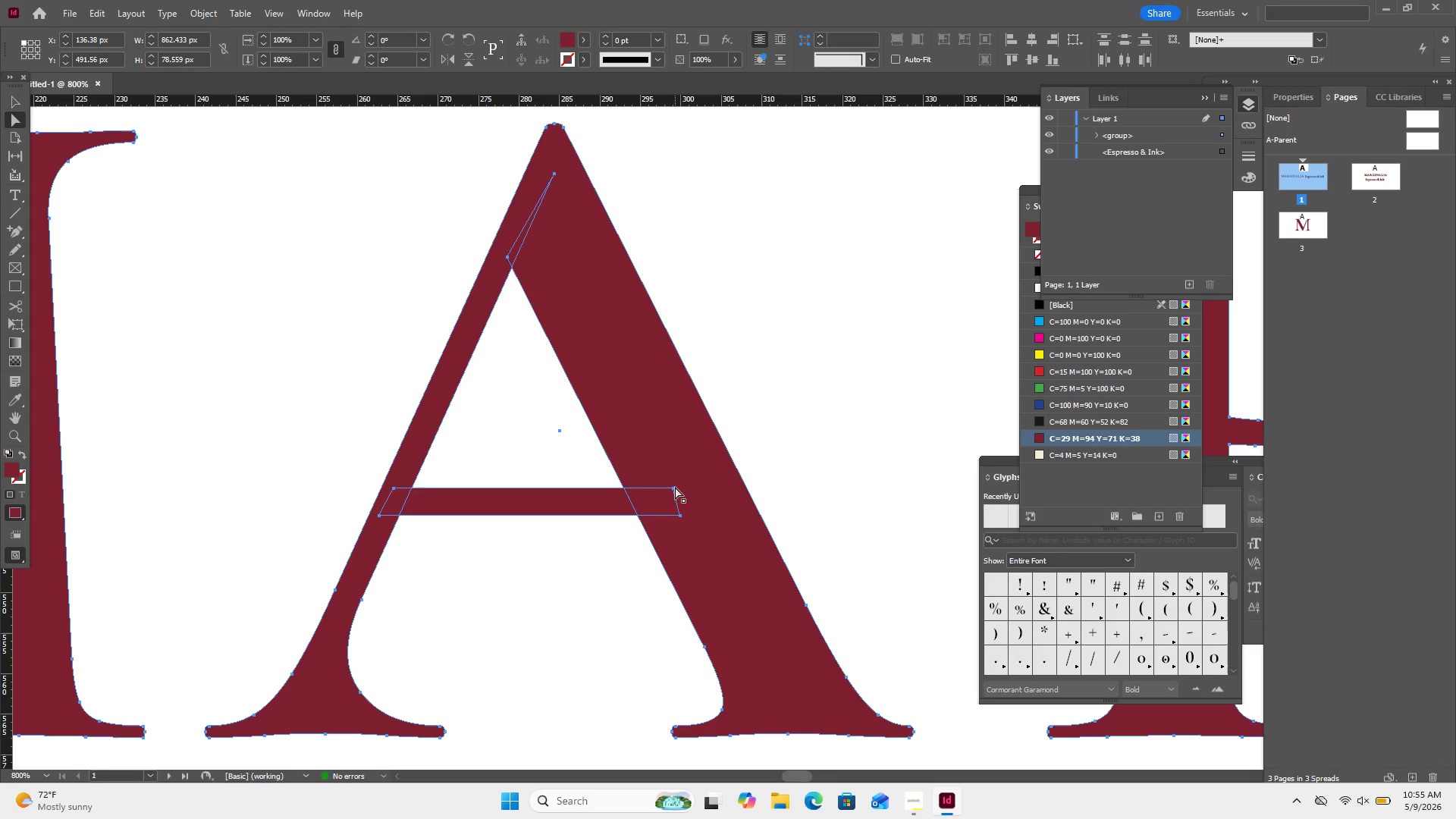 
left_click_drag(start_coordinate=[676, 487], to_coordinate=[683, 462])
 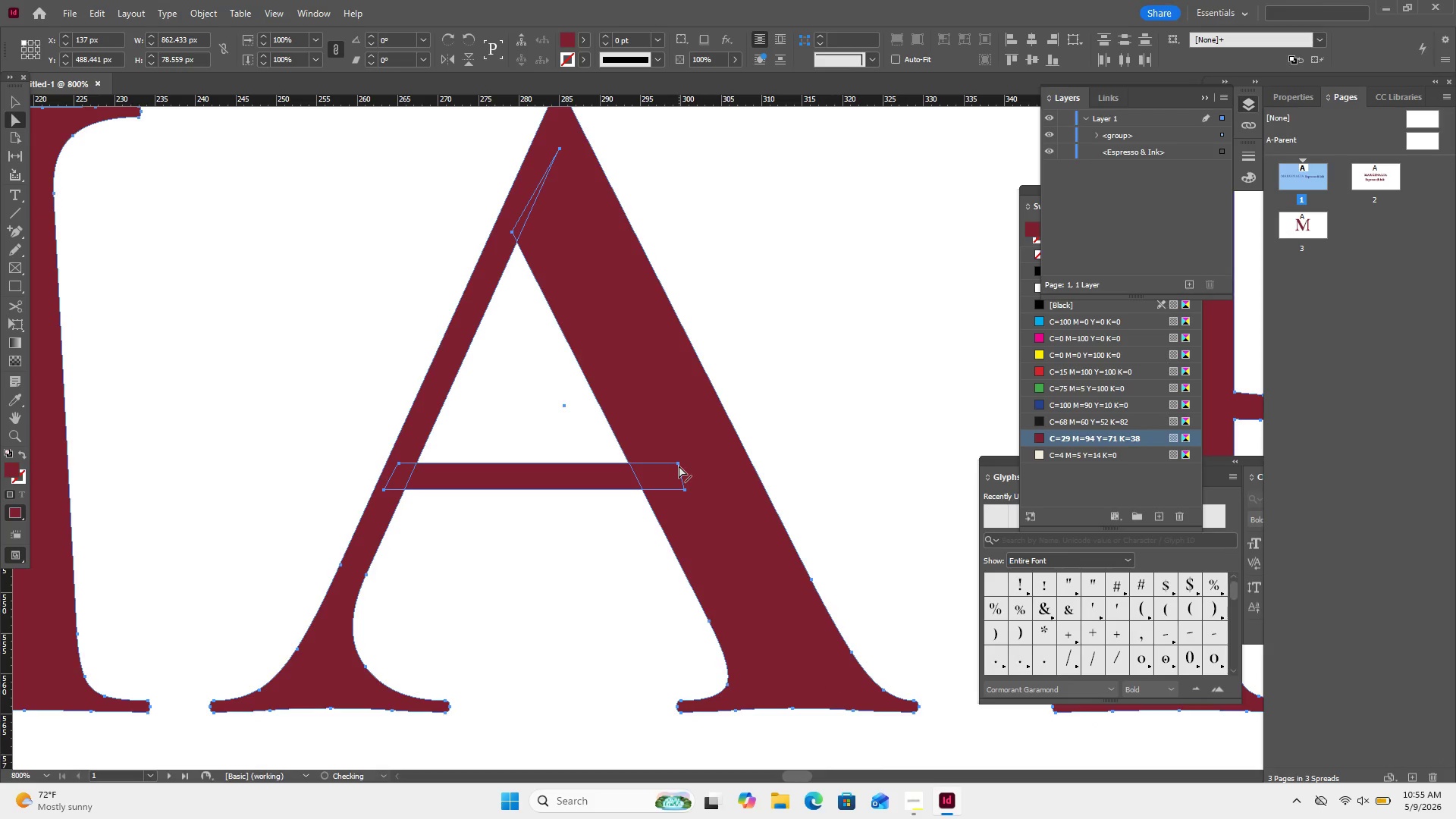 
double_click([679, 466])
 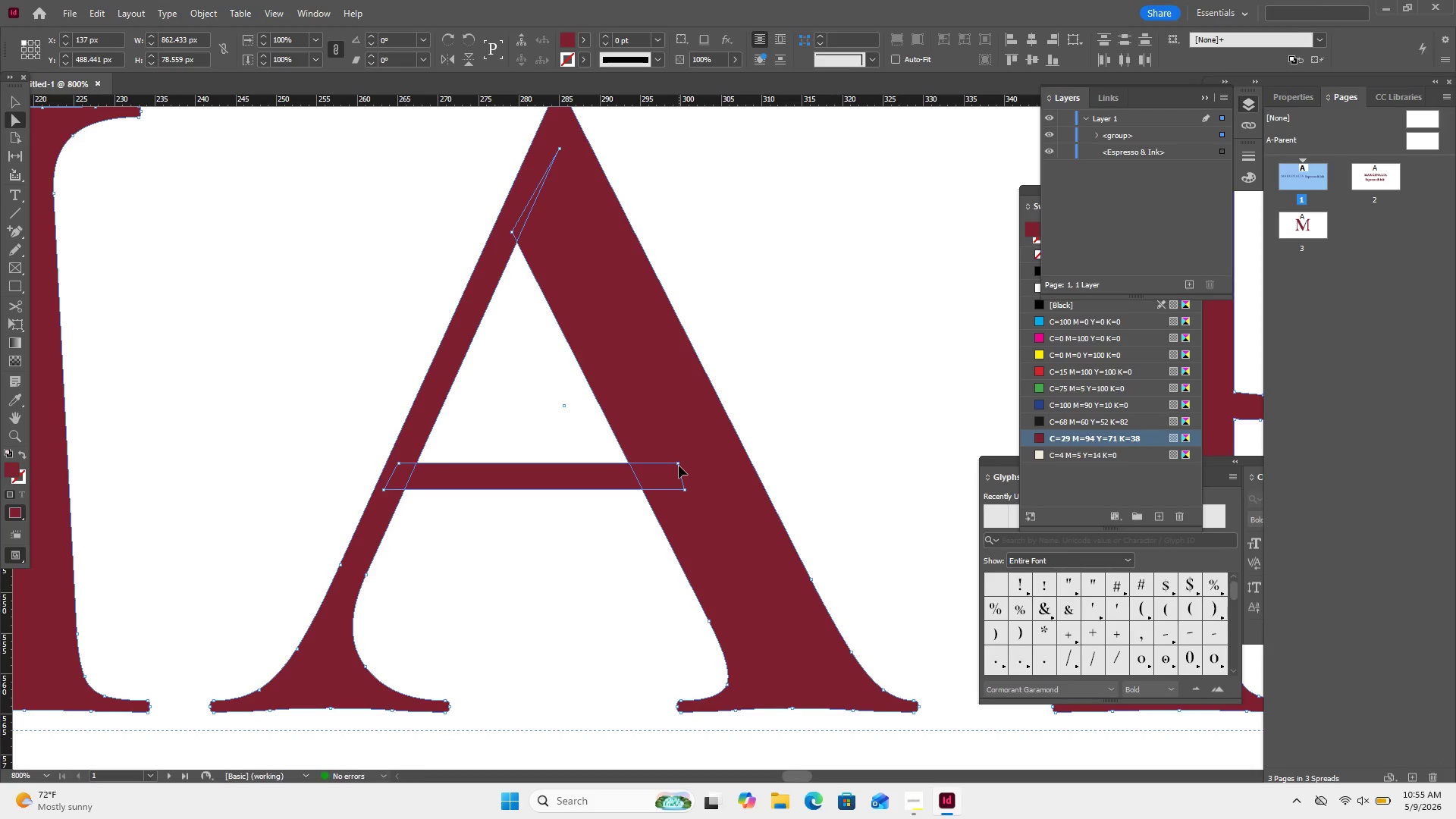 
triple_click([679, 466])
 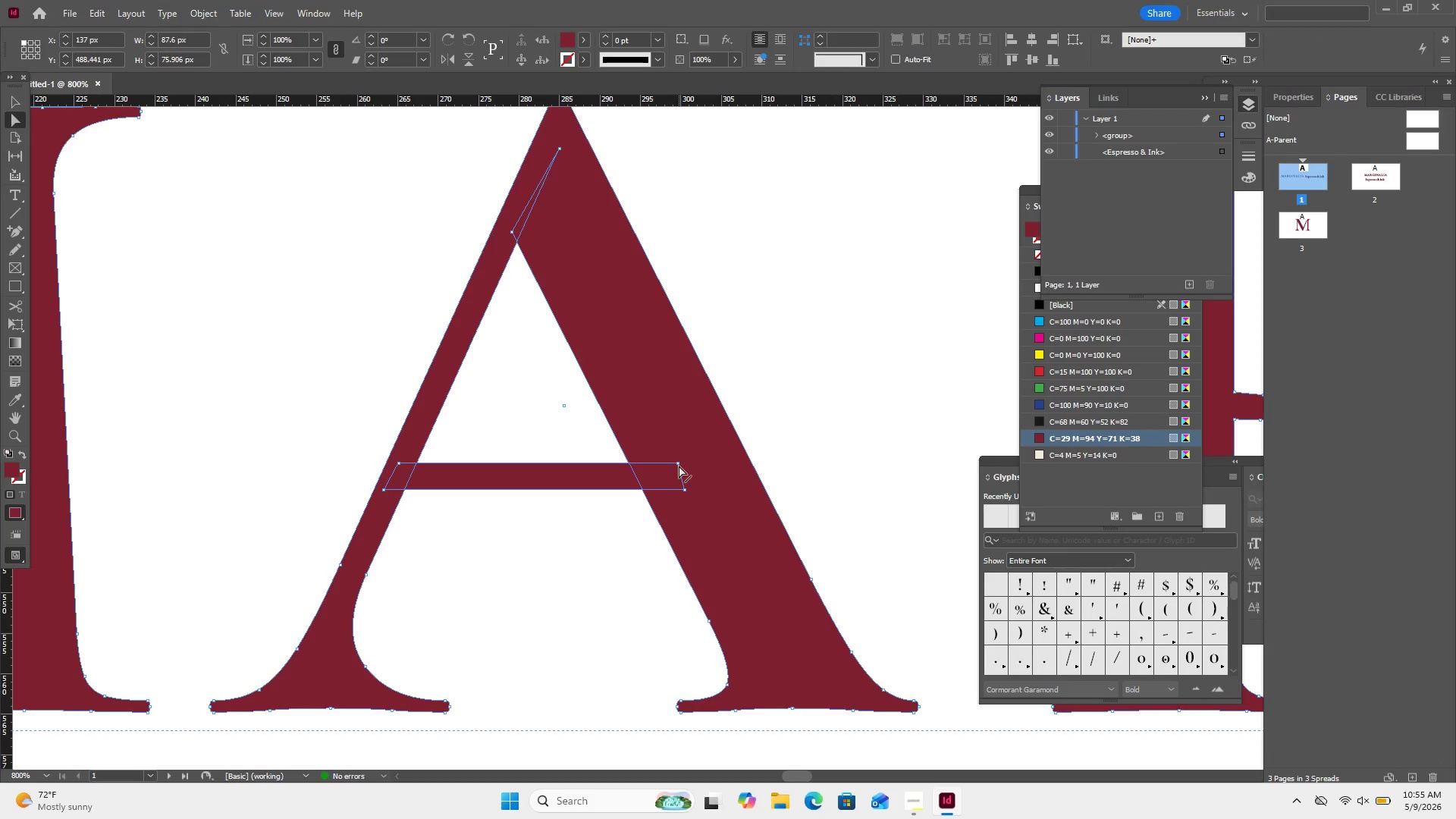 
left_click_drag(start_coordinate=[679, 466], to_coordinate=[680, 435])
 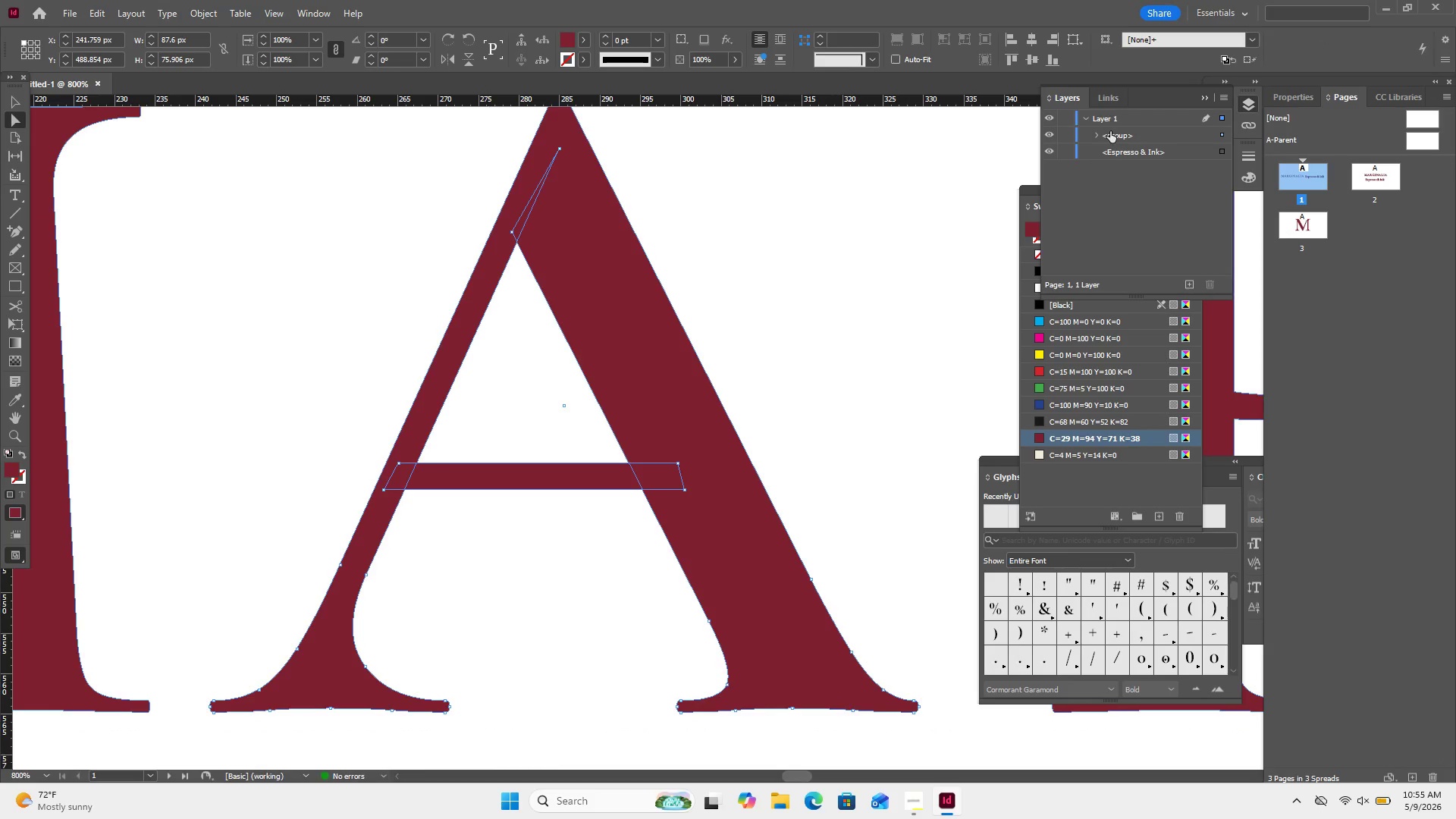 
left_click([1099, 136])
 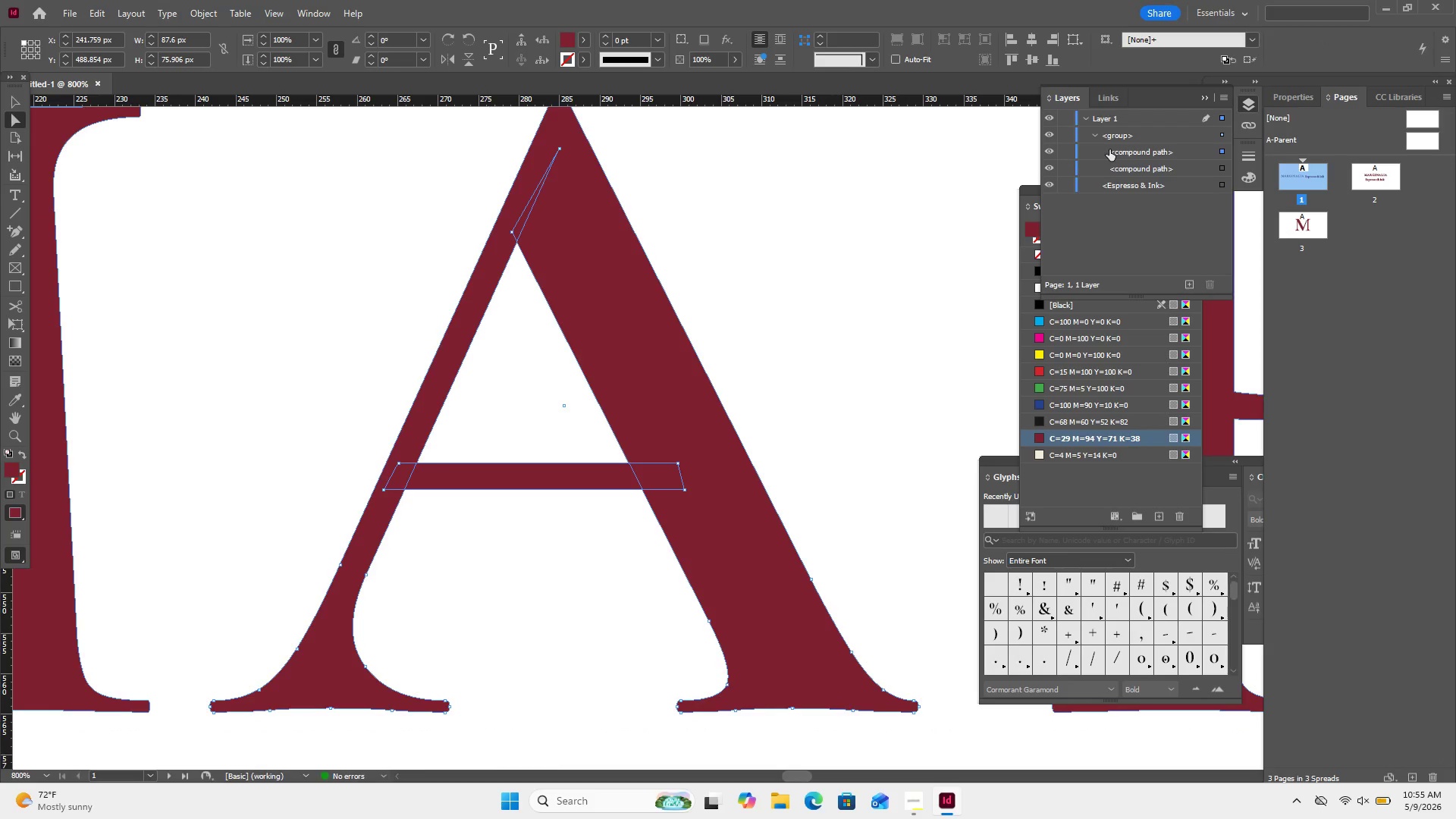 
left_click([1109, 149])
 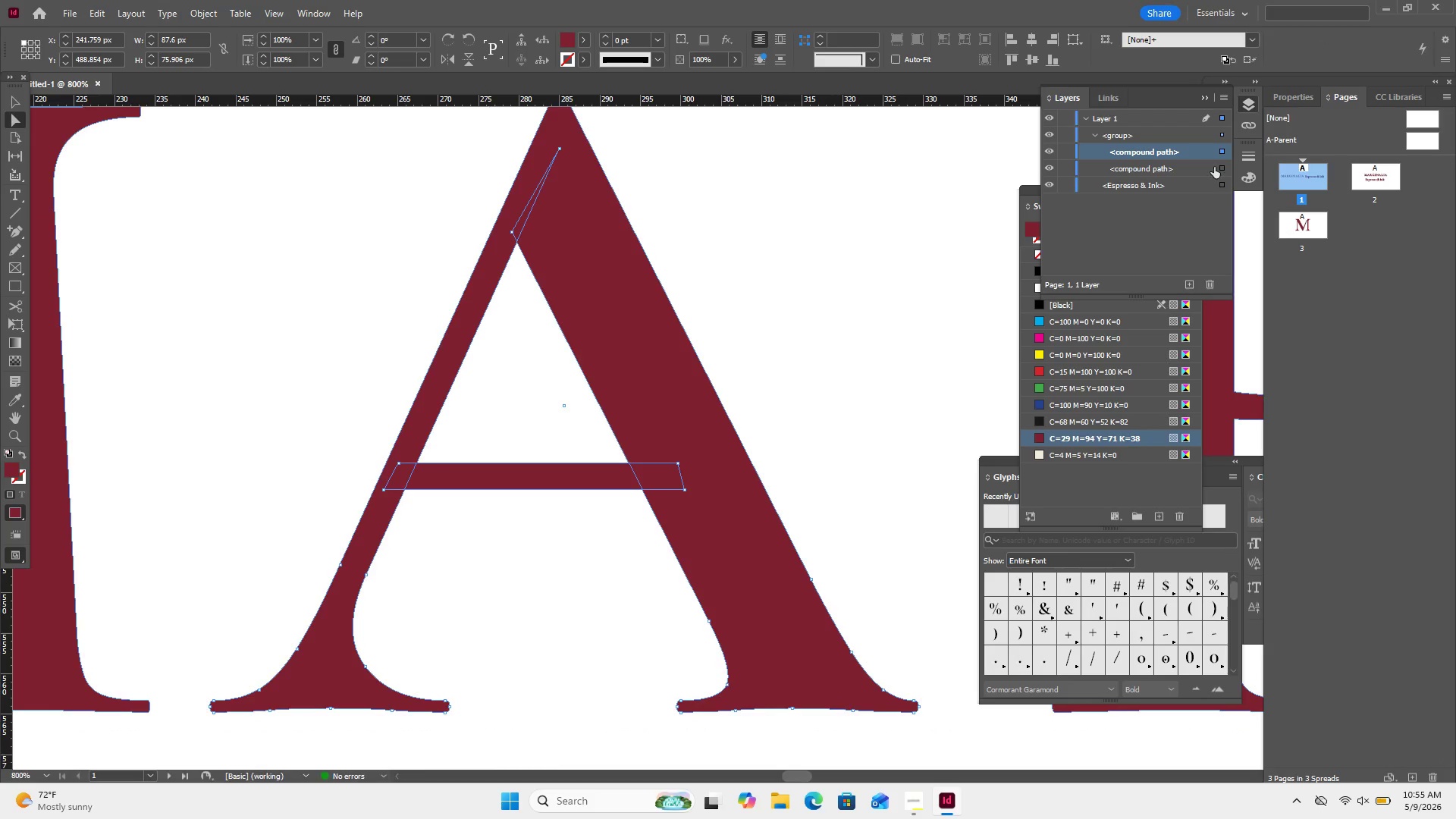 
left_click([1217, 166])
 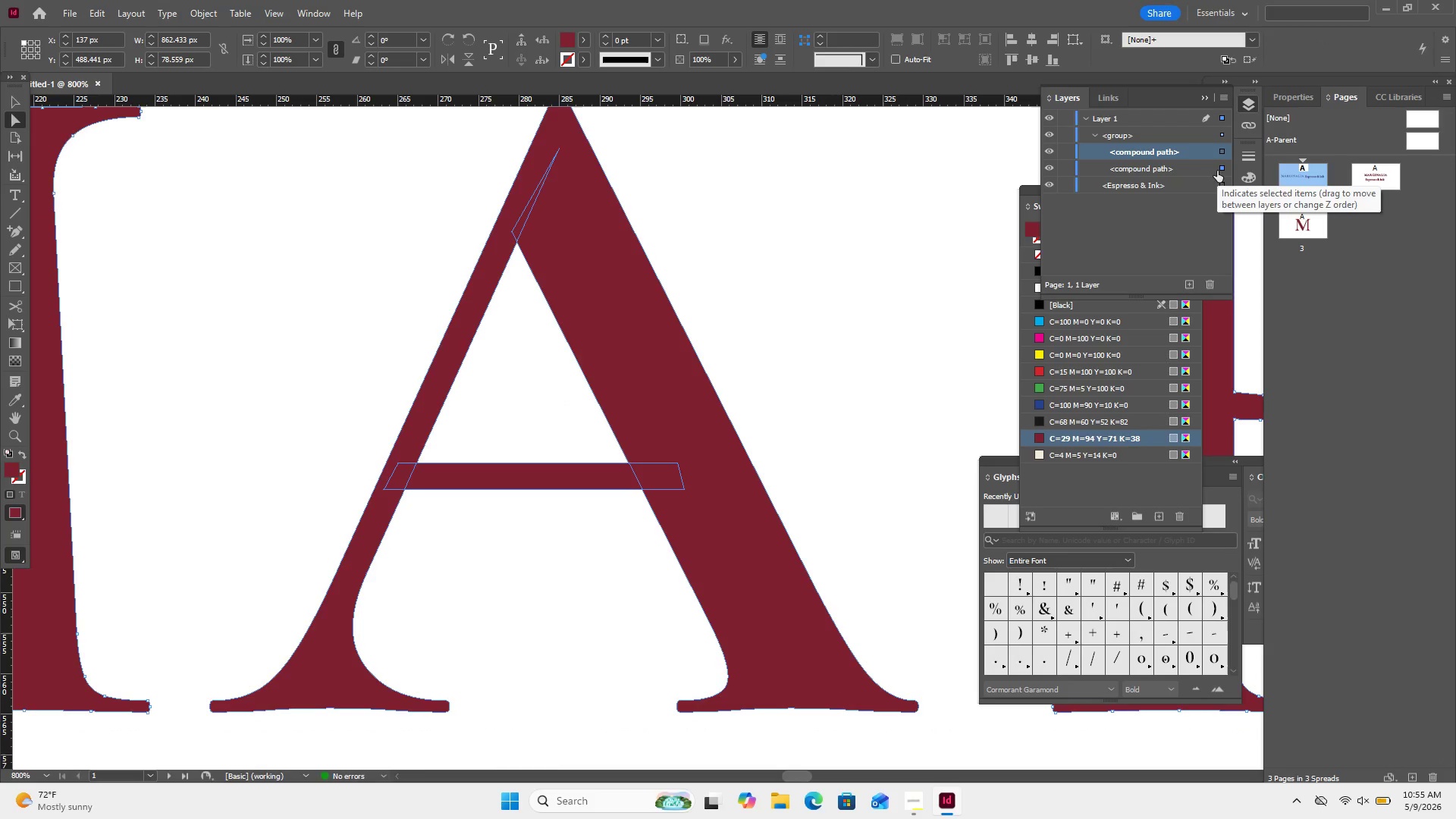 
left_click([1217, 171])
 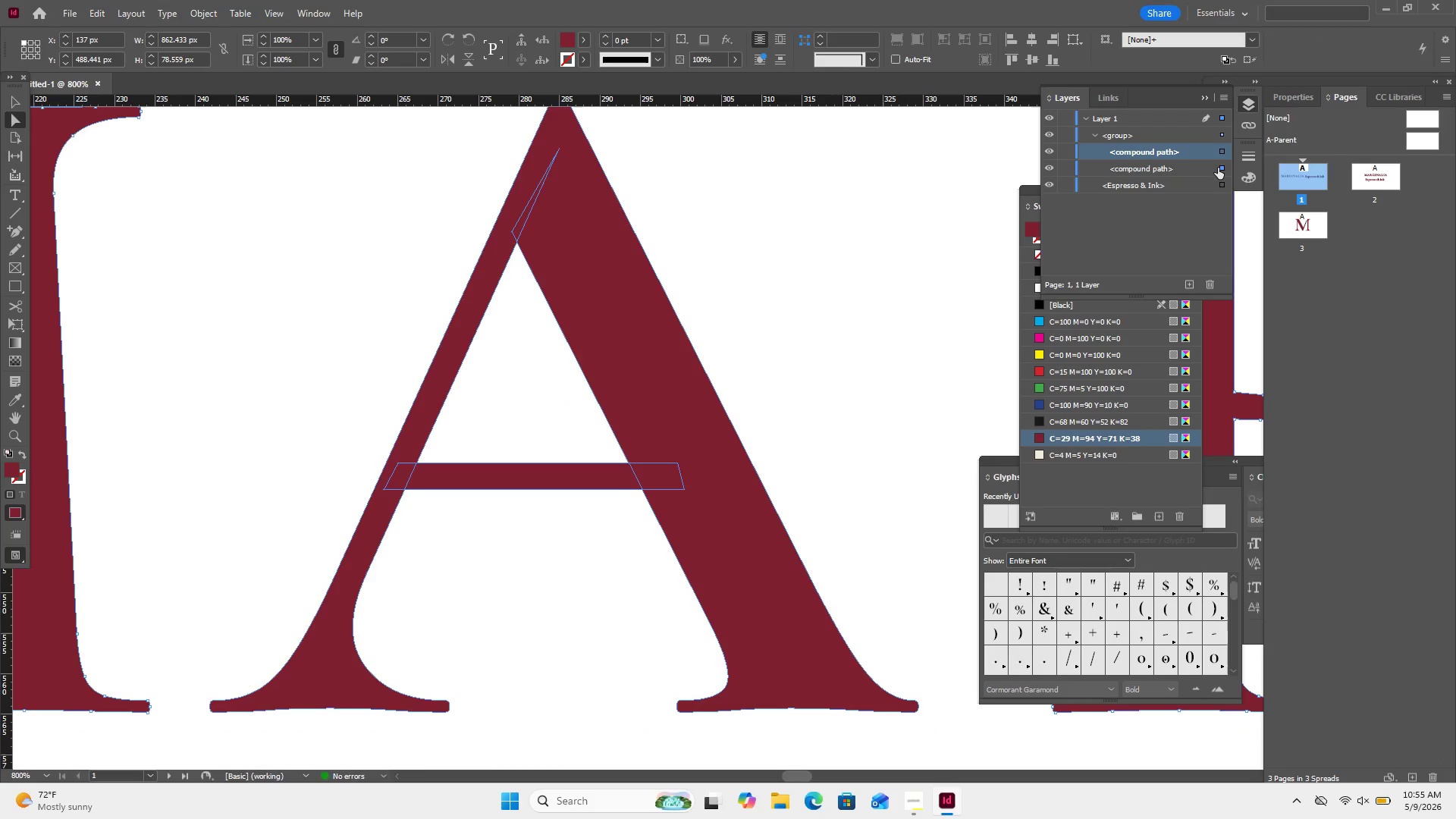 
double_click([1218, 168])
 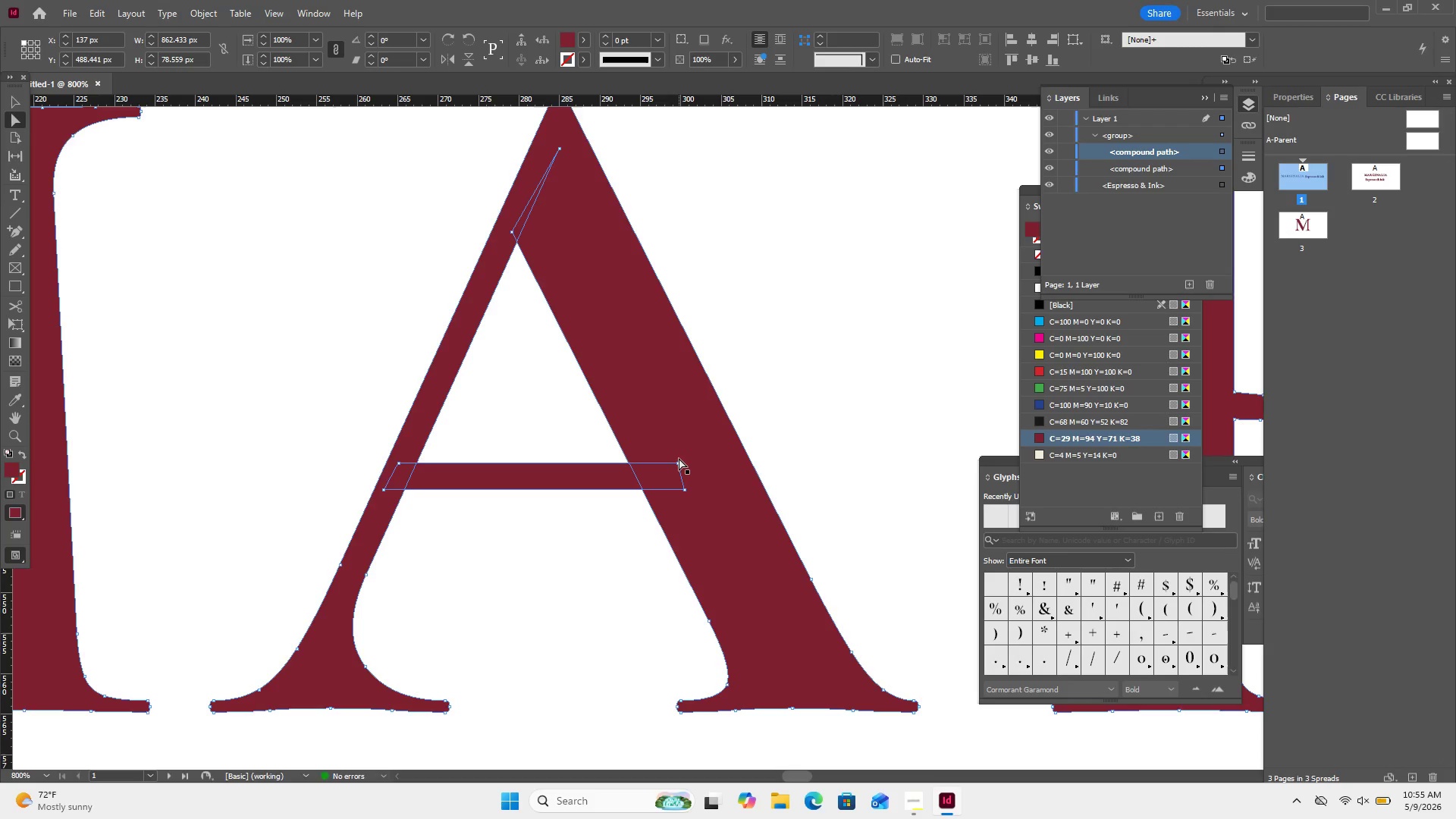 
left_click([679, 463])
 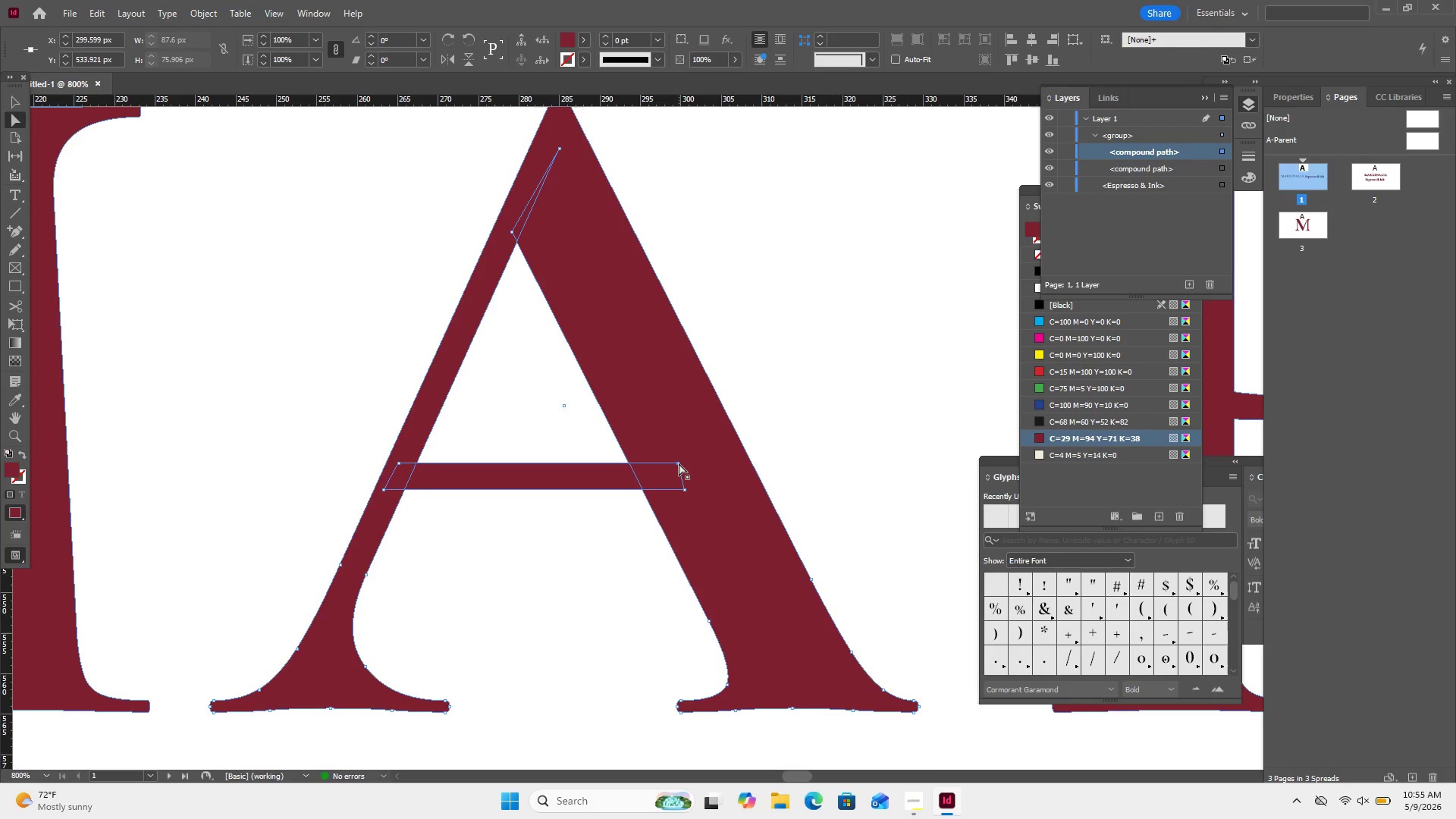 
left_click_drag(start_coordinate=[679, 463], to_coordinate=[676, 421])
 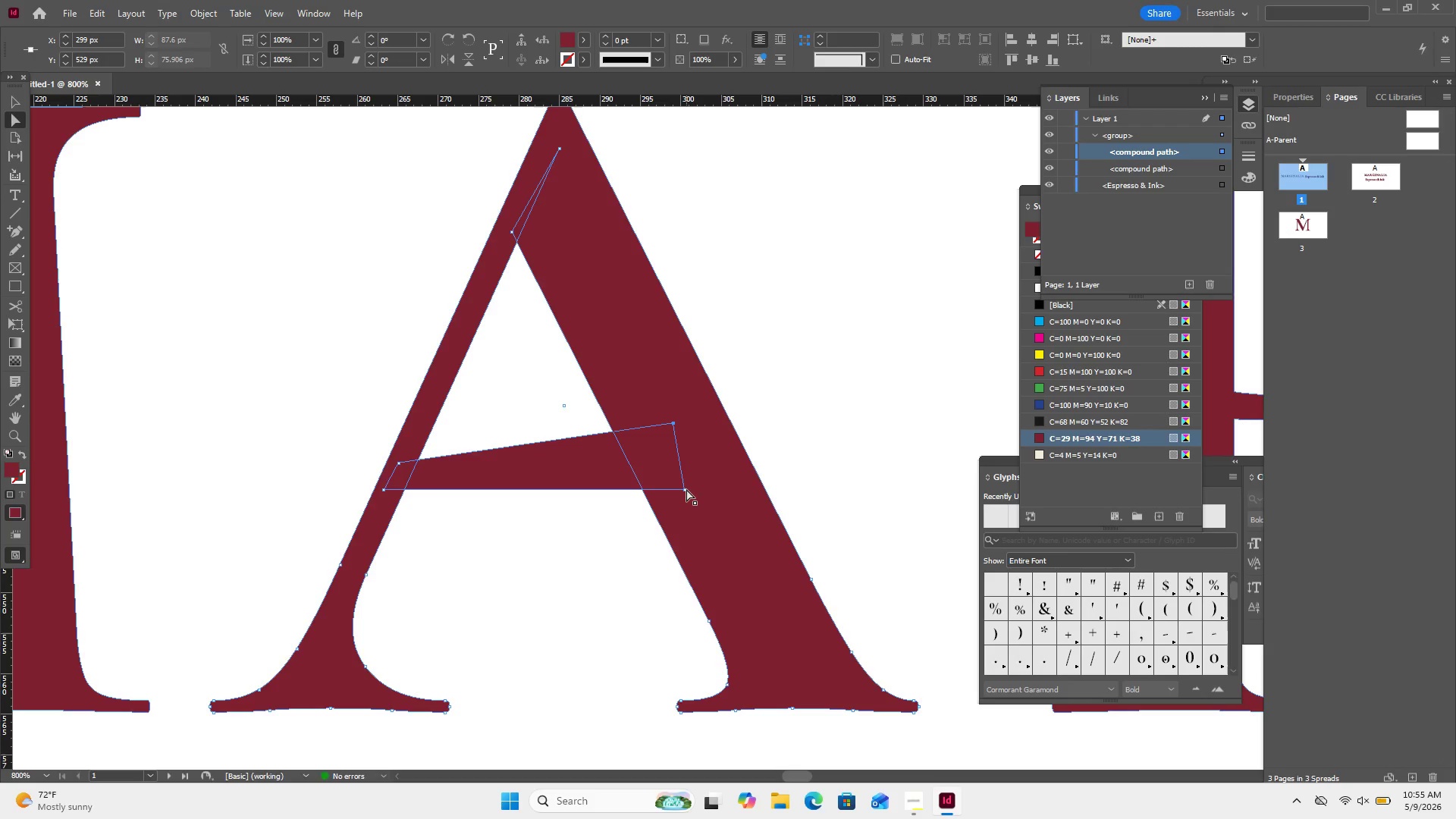 
left_click_drag(start_coordinate=[686, 489], to_coordinate=[672, 433])
 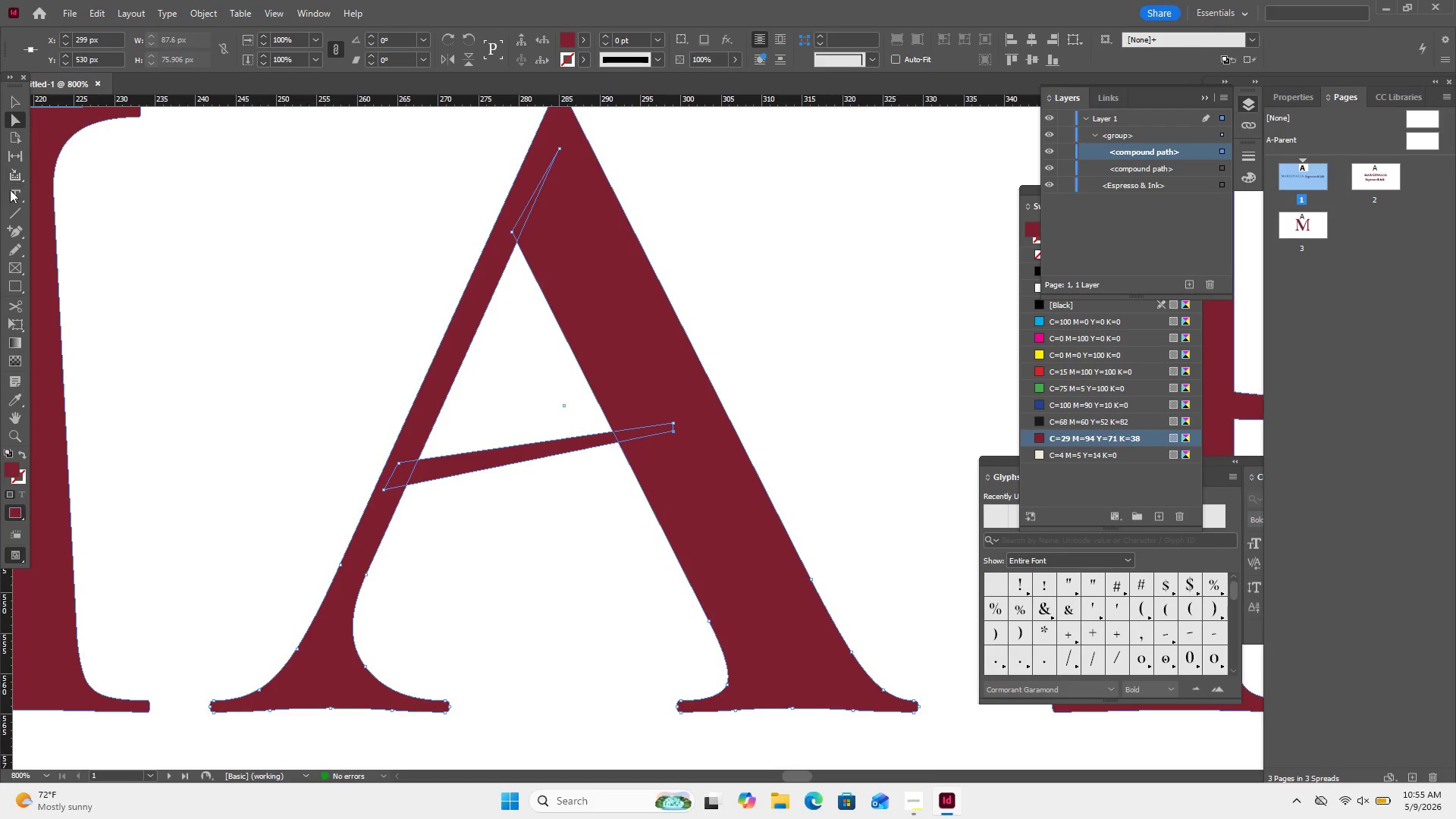 
left_click([15, 231])
 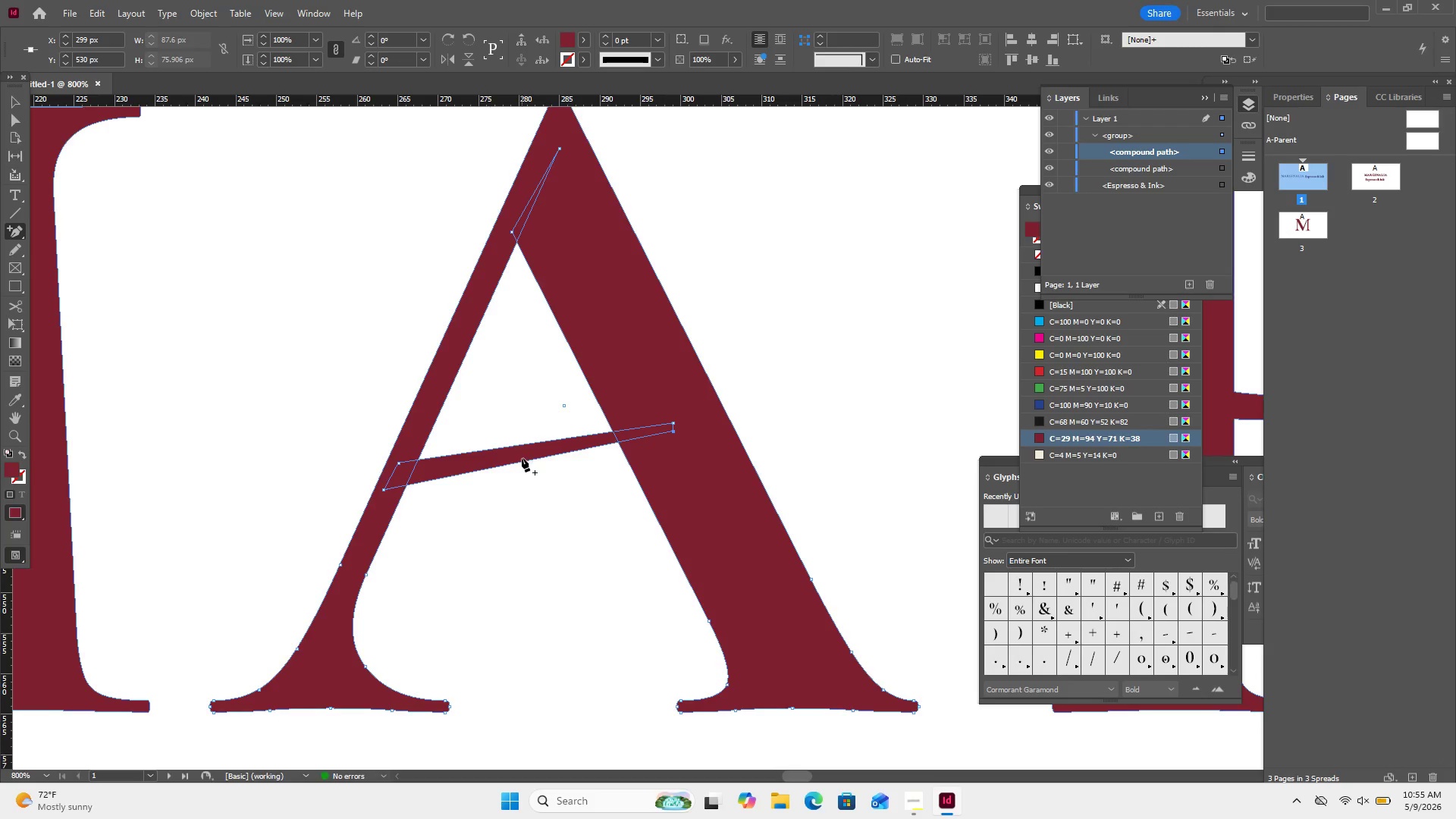 
left_click([532, 459])
 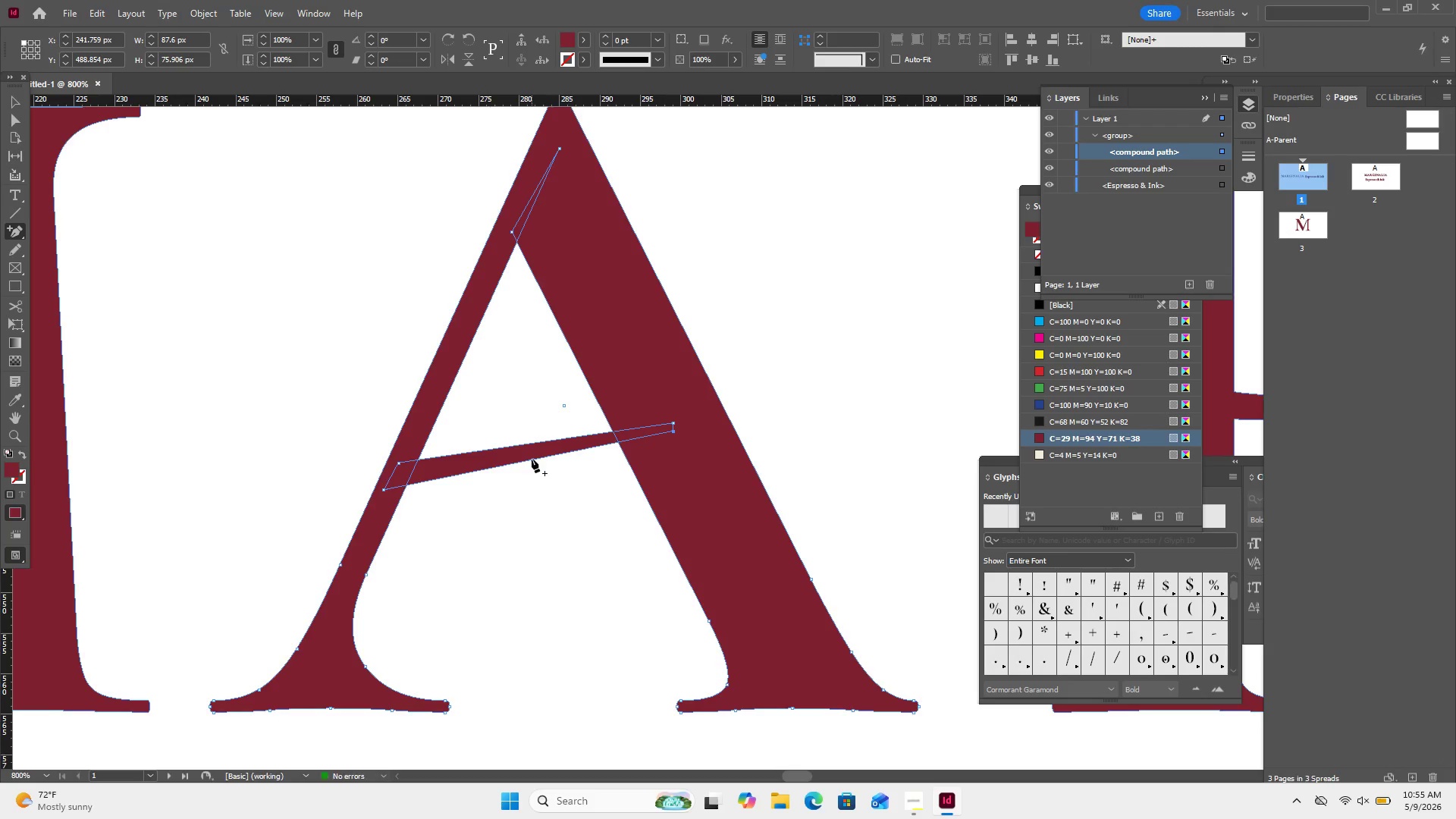 
left_click_drag(start_coordinate=[532, 459], to_coordinate=[535, 476])
 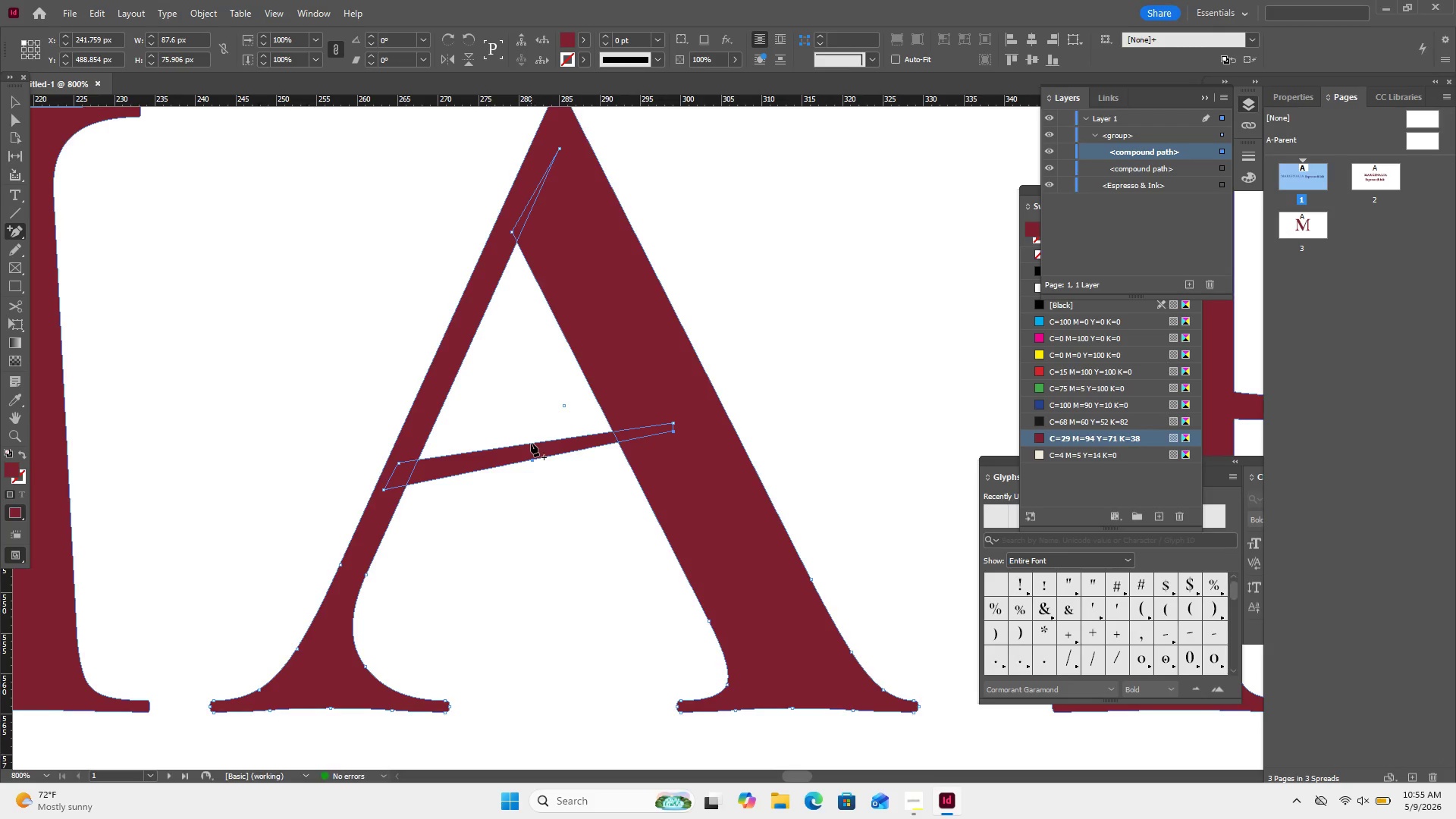 
left_click([531, 443])
 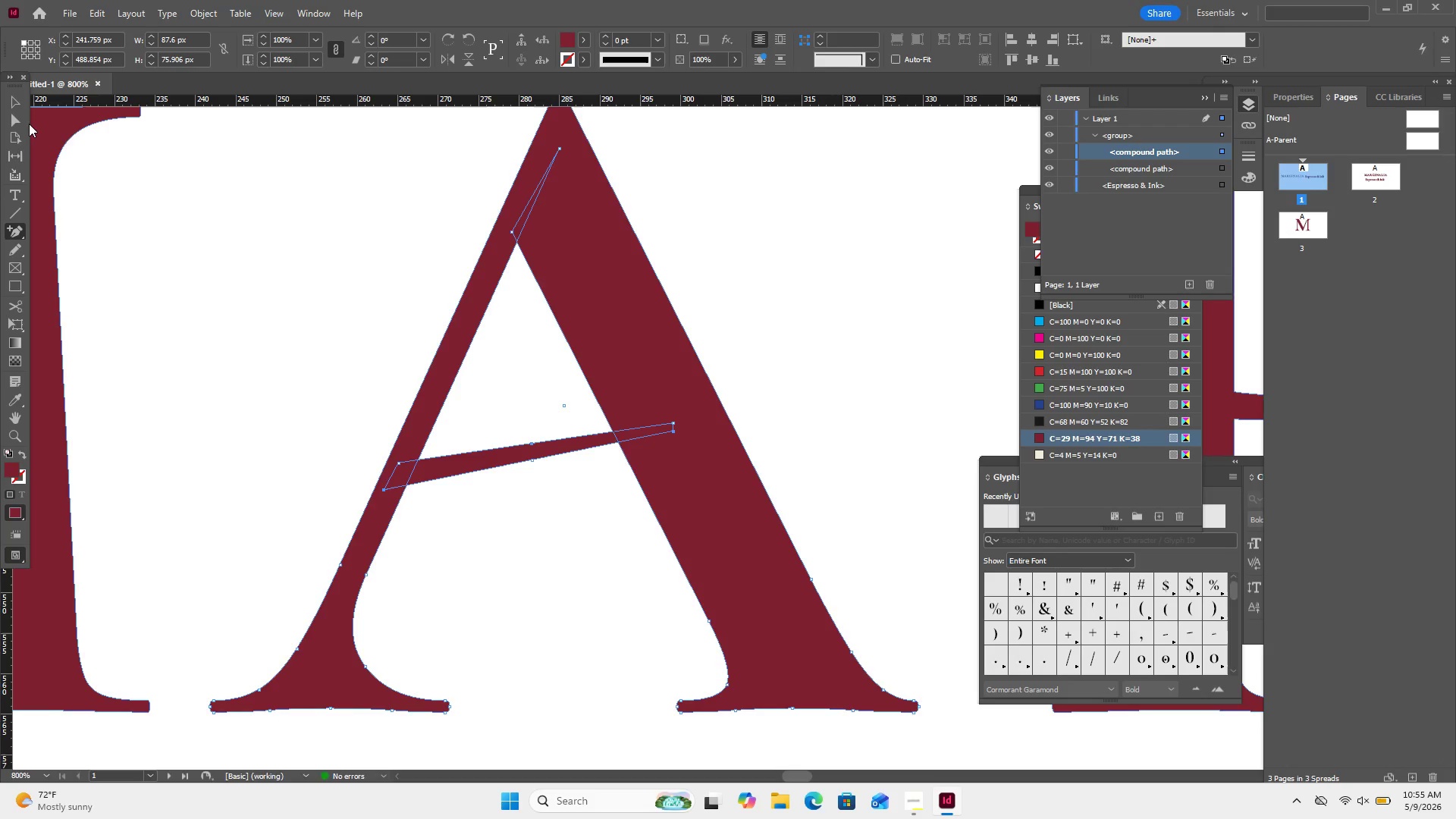 
left_click([14, 124])
 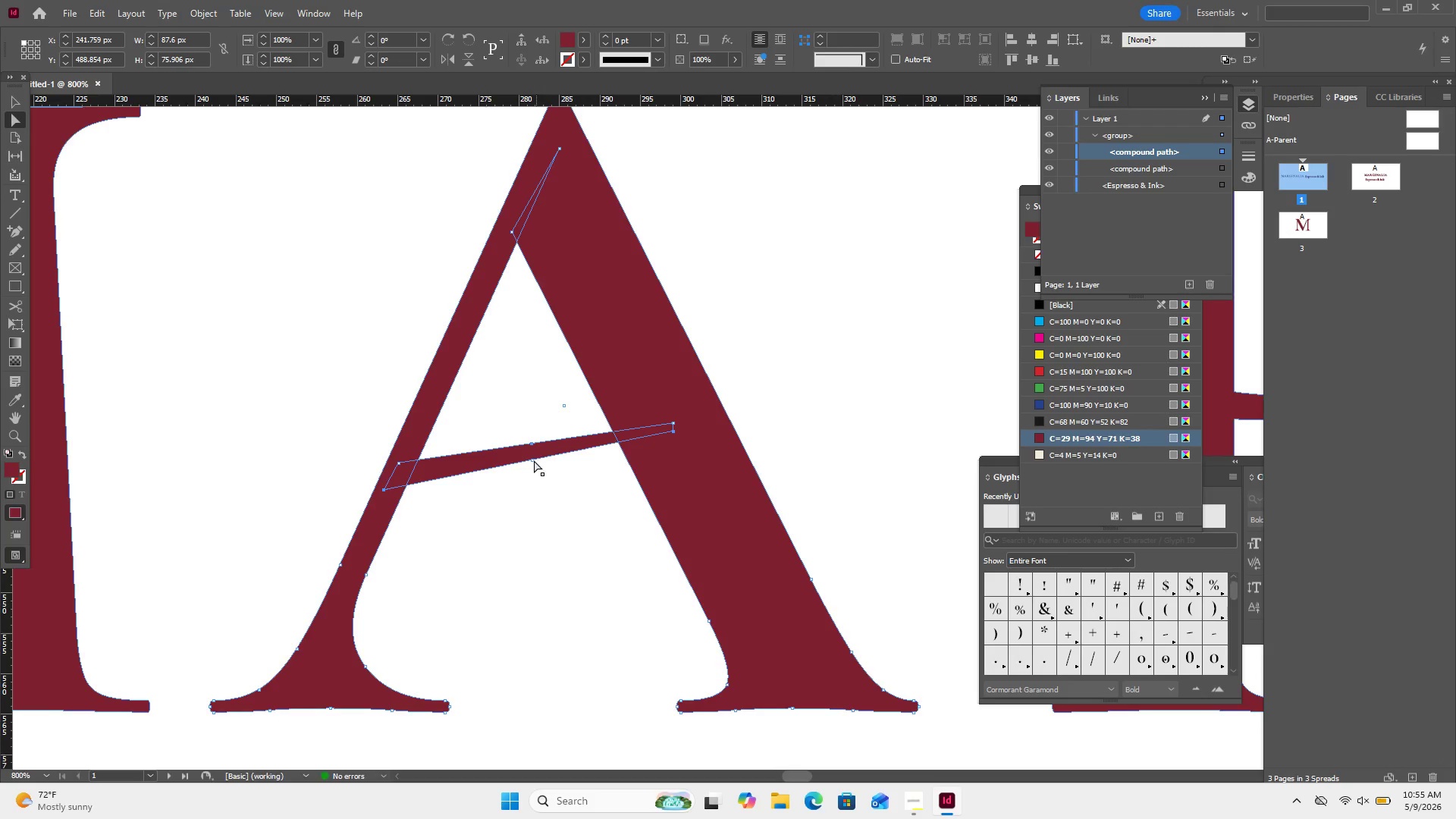 
left_click([533, 461])
 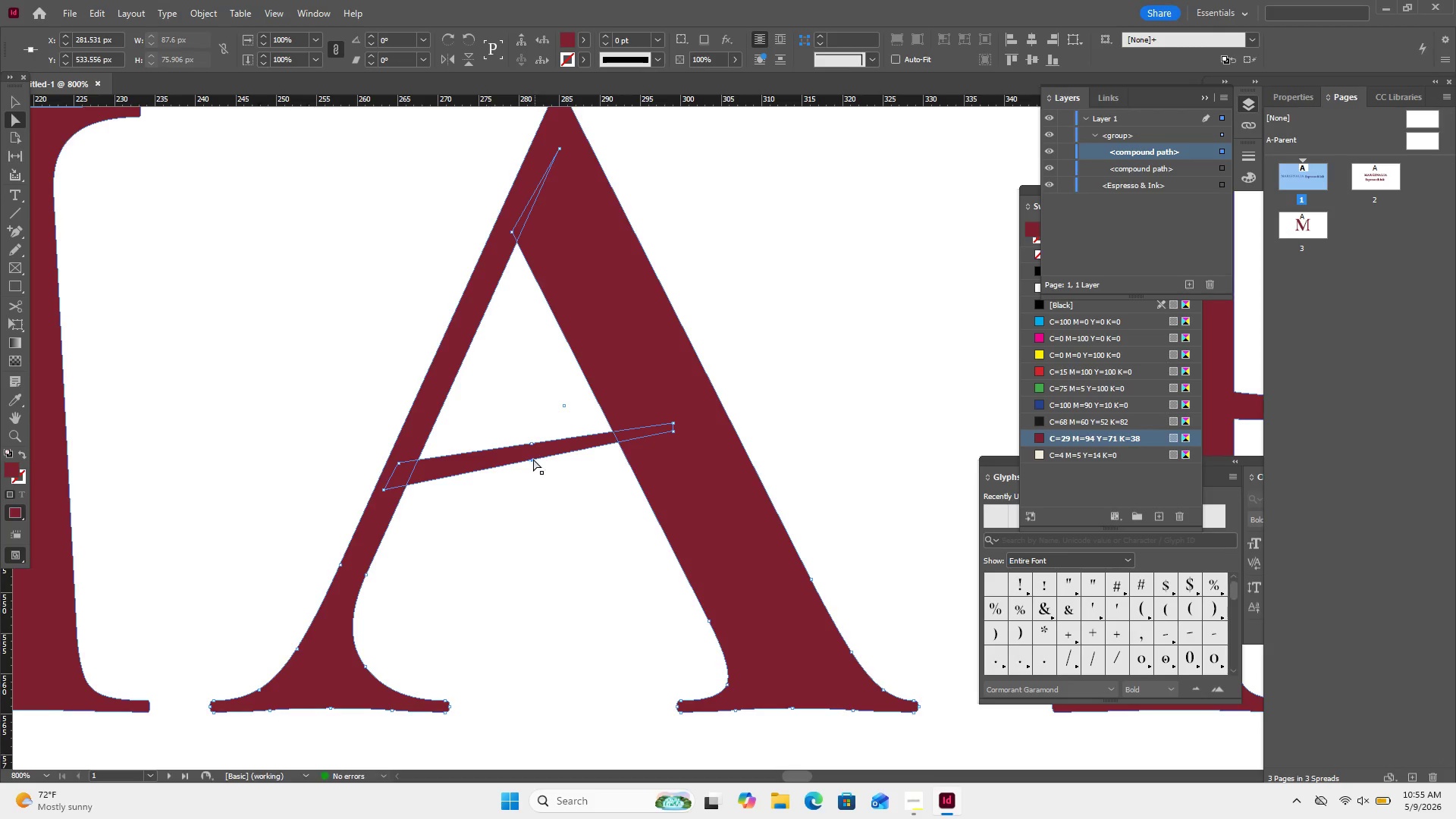 
left_click_drag(start_coordinate=[532, 460], to_coordinate=[538, 475])
 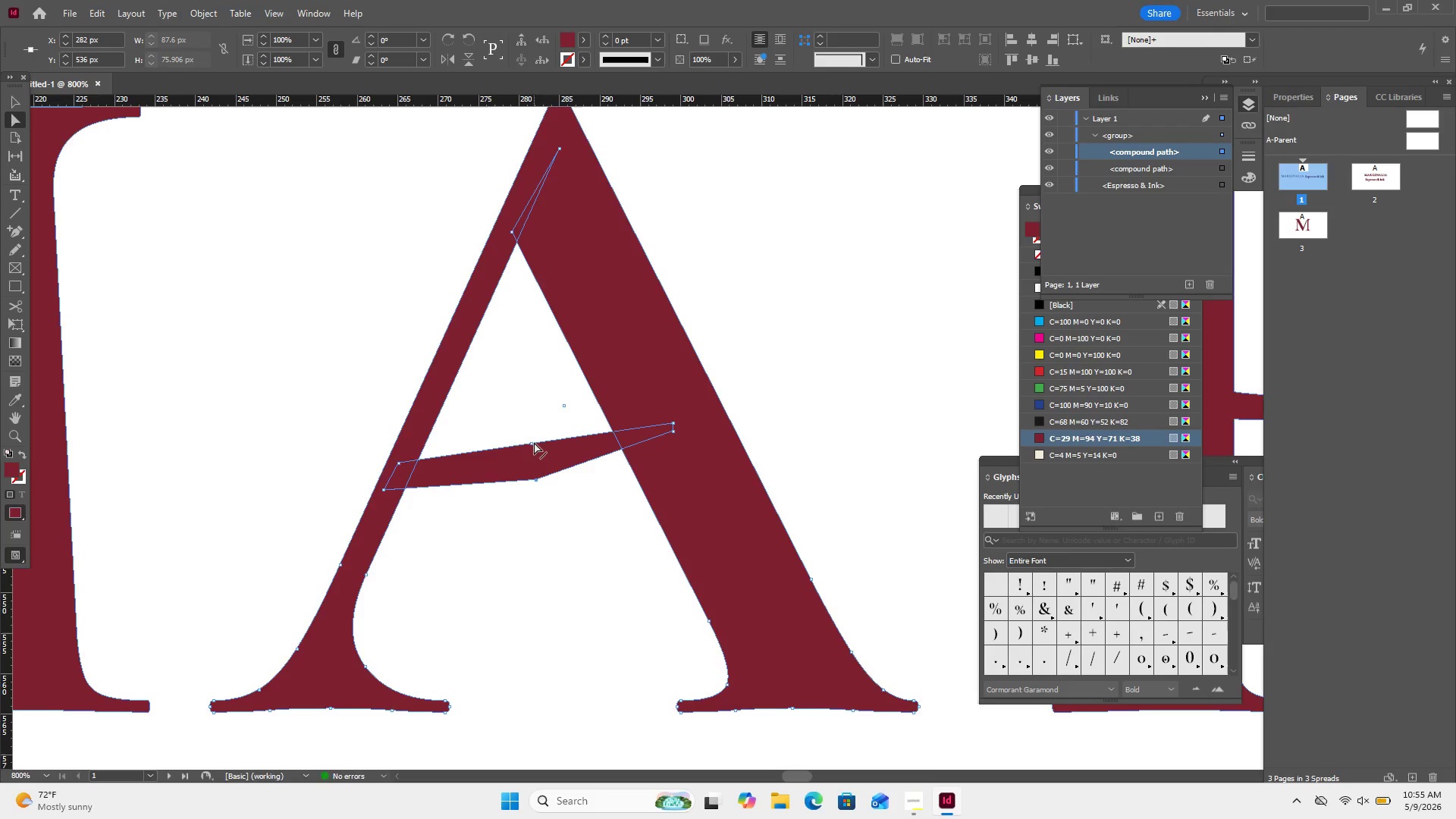 
left_click_drag(start_coordinate=[534, 442], to_coordinate=[525, 456])
 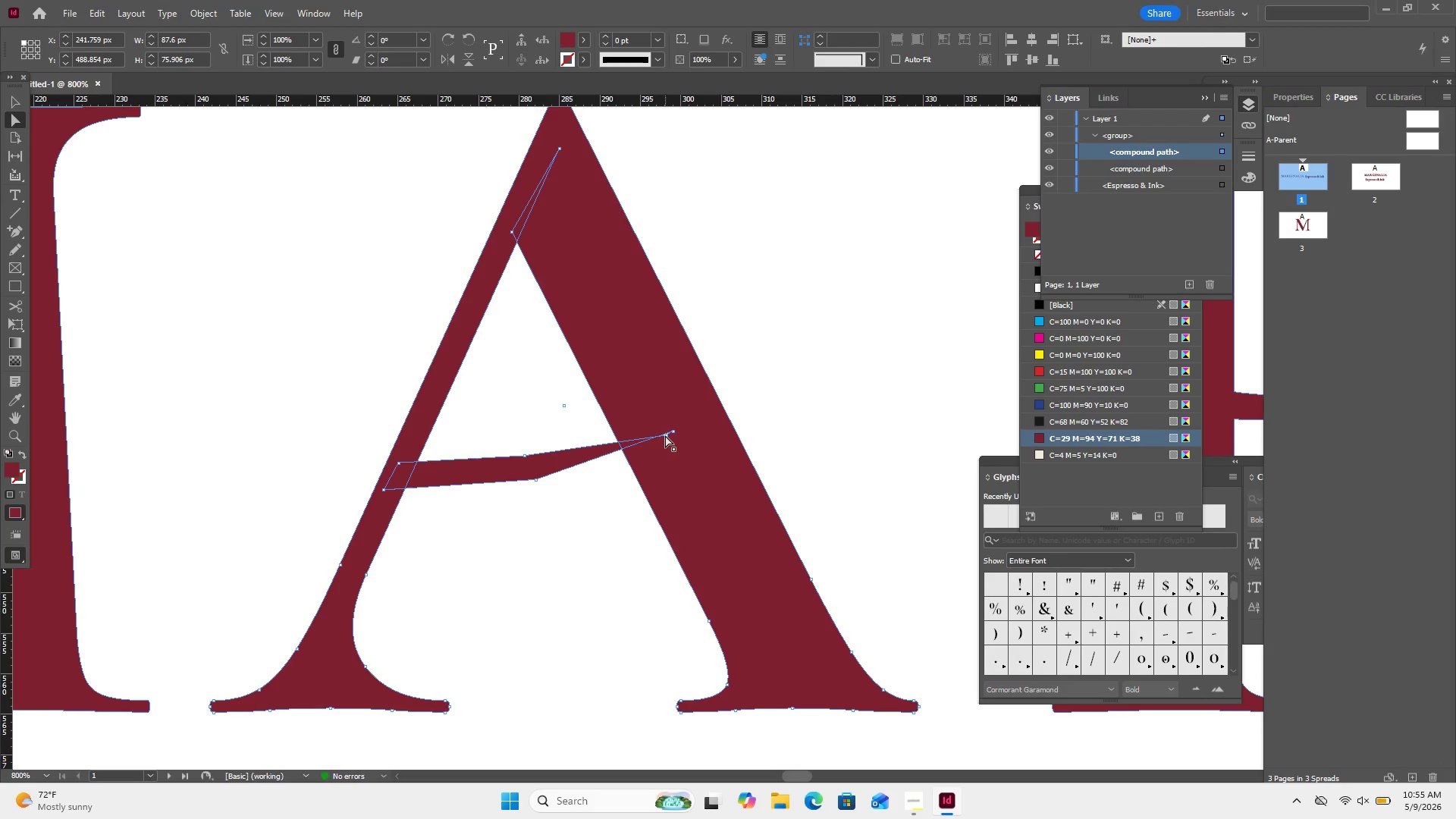 
left_click_drag(start_coordinate=[665, 435], to_coordinate=[667, 425])
 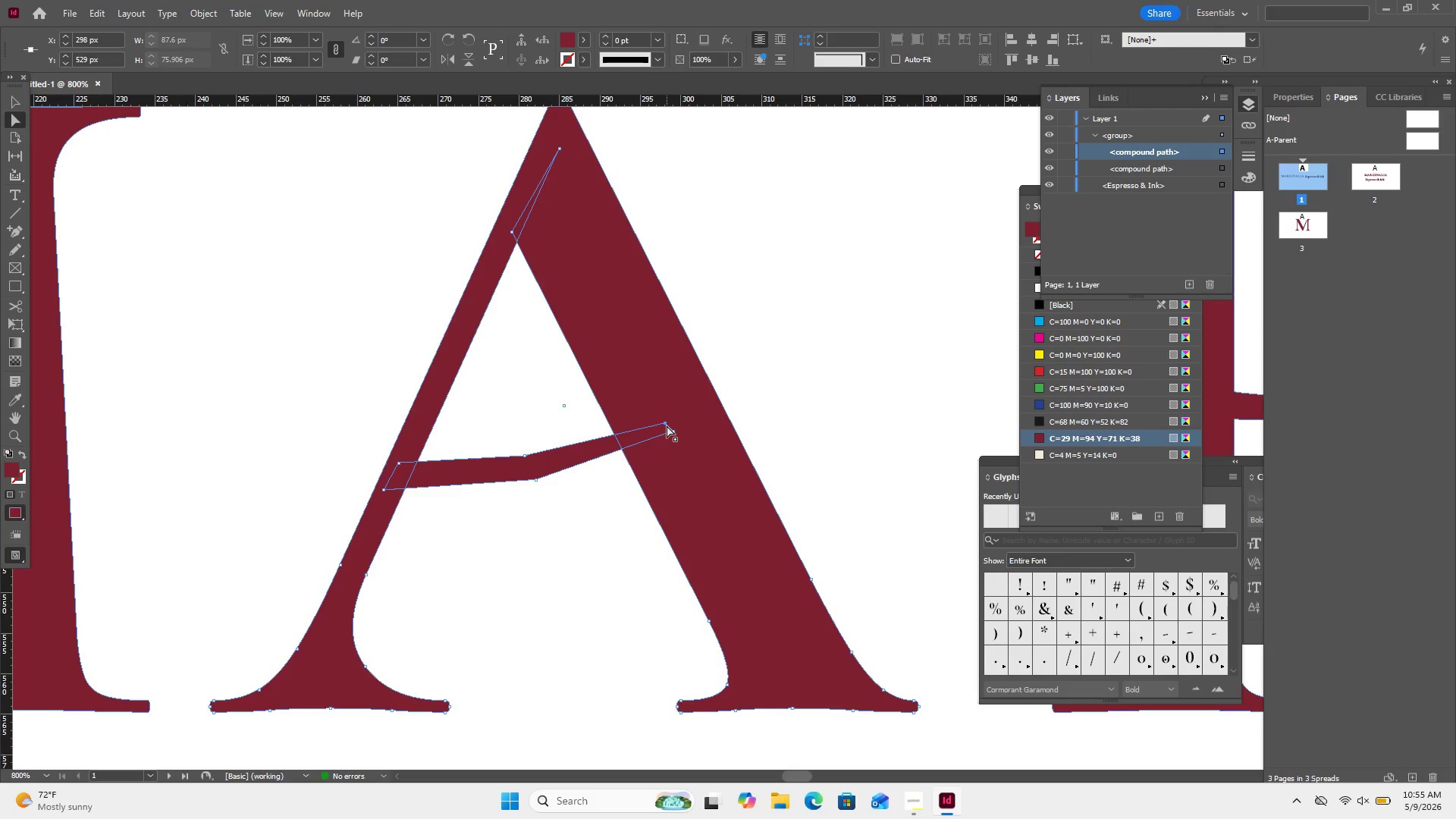 
left_click_drag(start_coordinate=[667, 425], to_coordinate=[667, 411])
 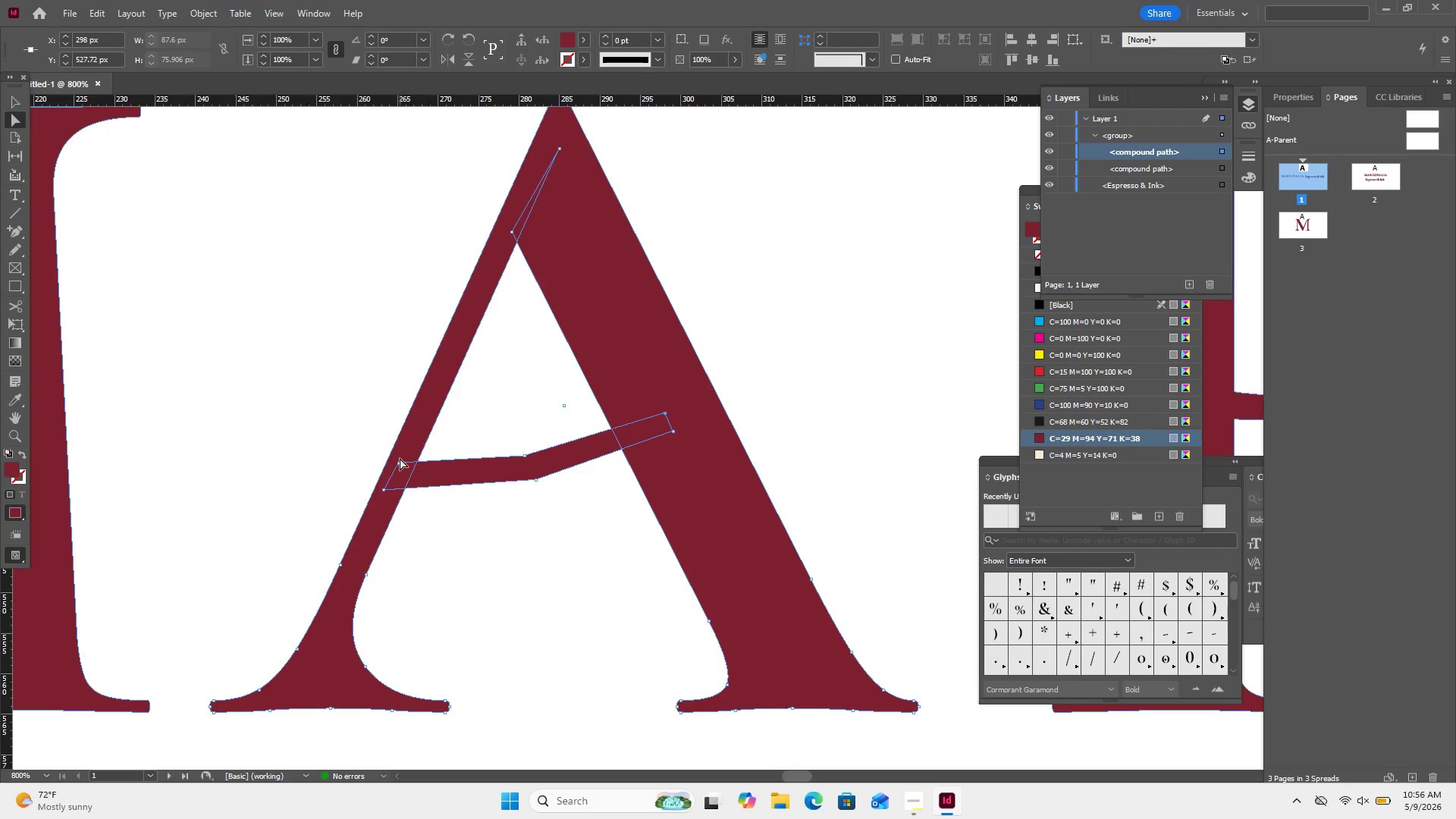 
left_click_drag(start_coordinate=[400, 463], to_coordinate=[361, 425])
 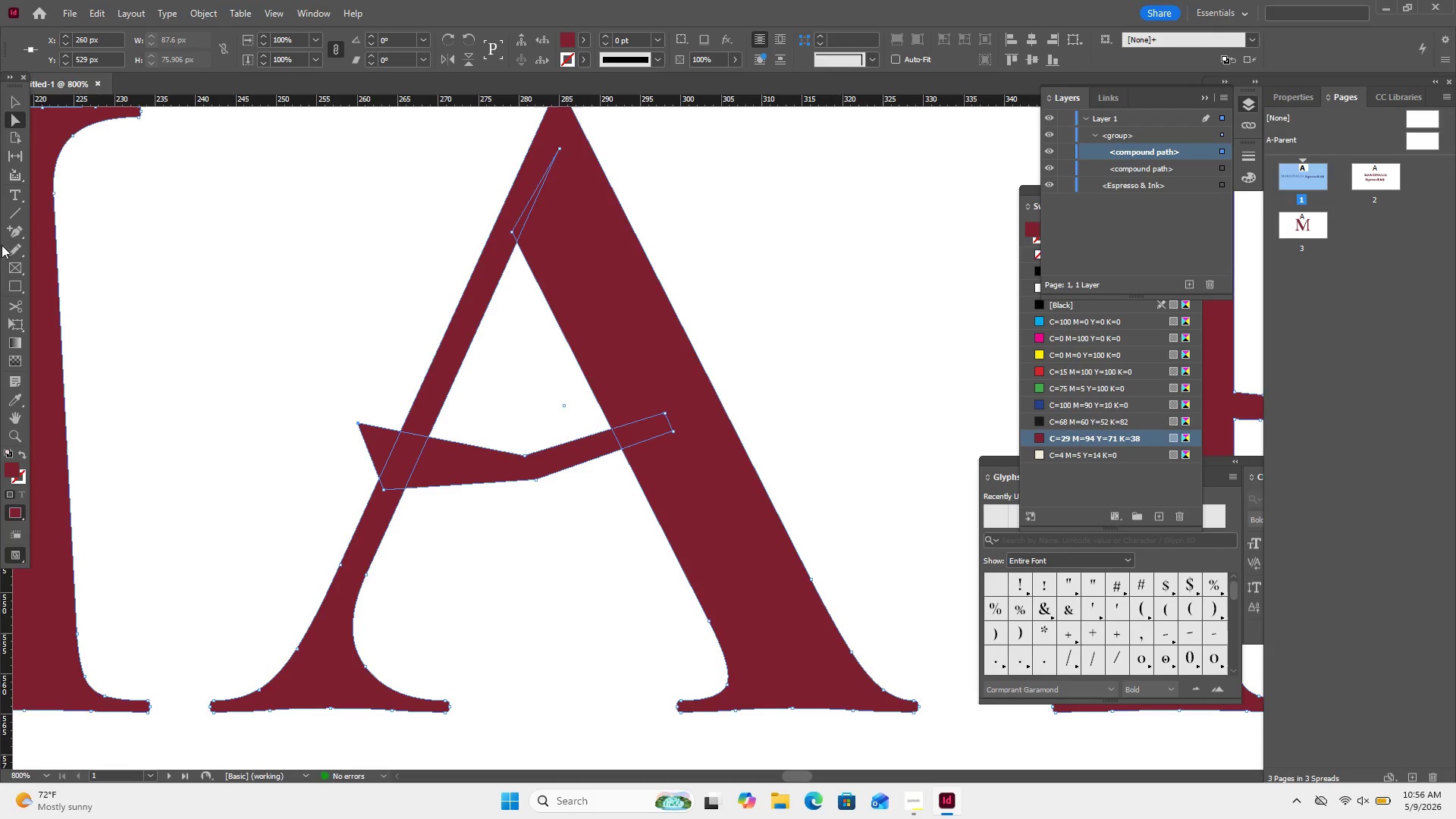 
left_click([12, 234])
 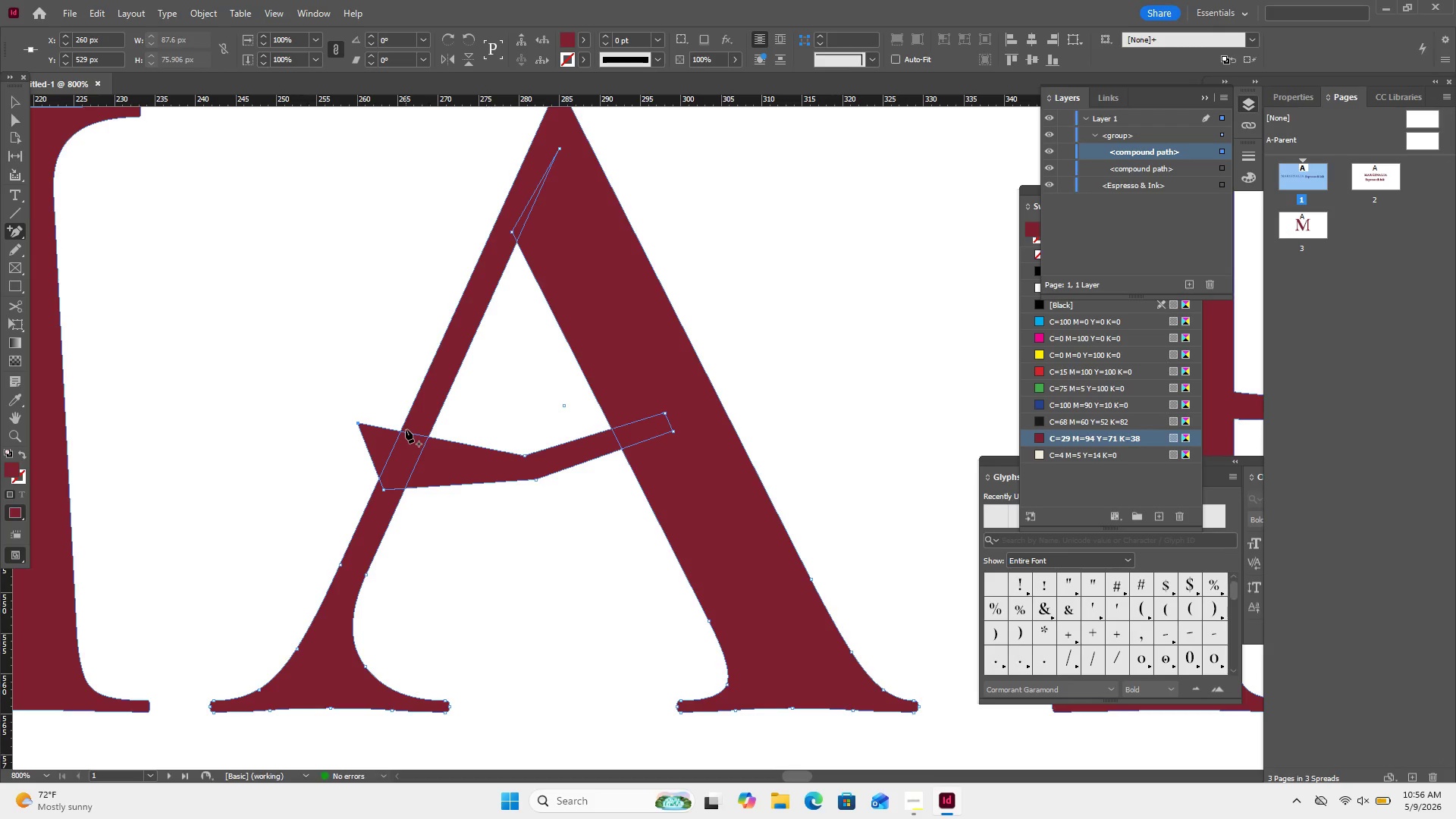 
left_click_drag(start_coordinate=[401, 431], to_coordinate=[389, 421])
 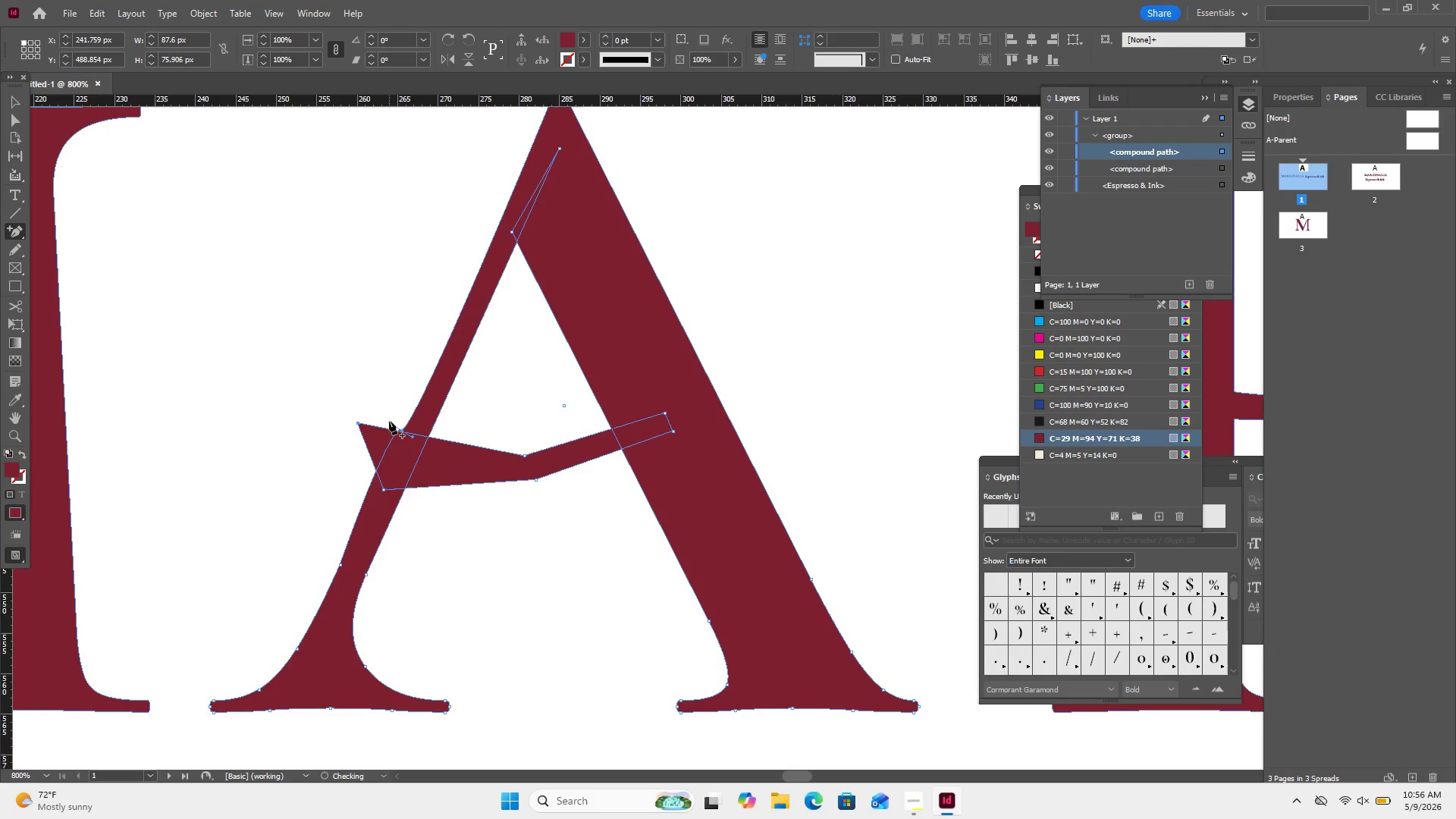 
key(Control+Z)
 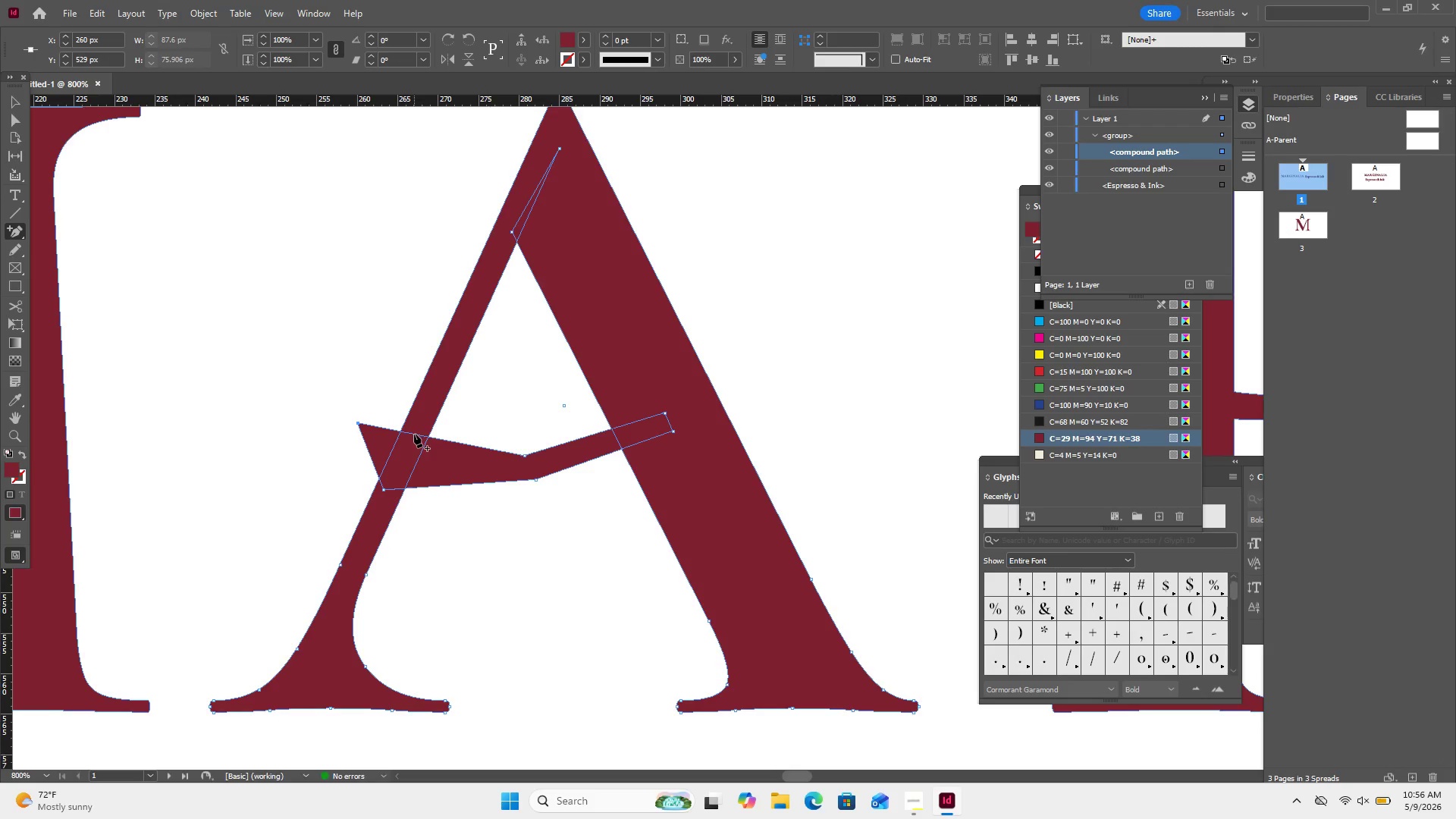 
left_click([414, 434])
 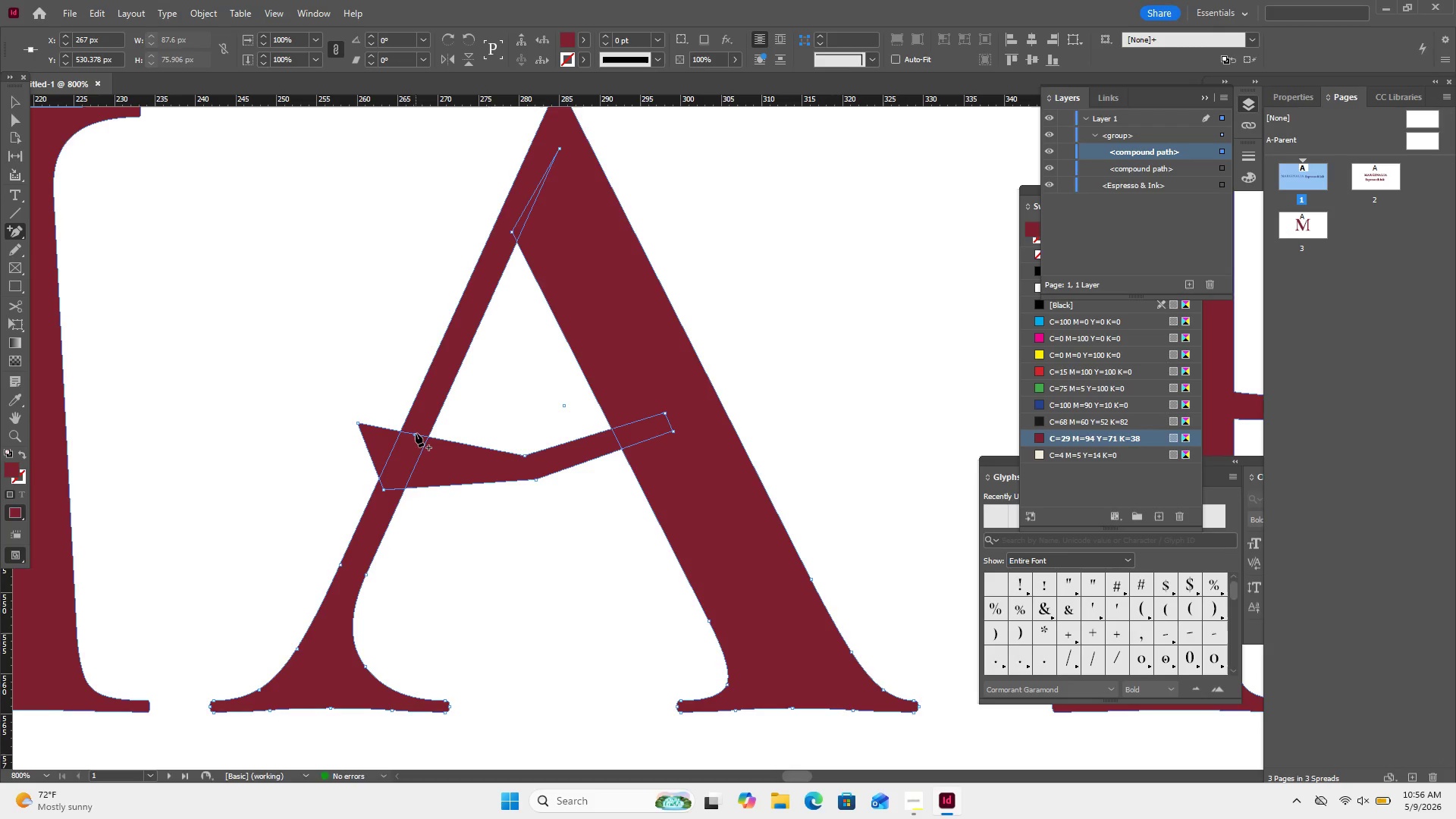 
key(Control+Z)
 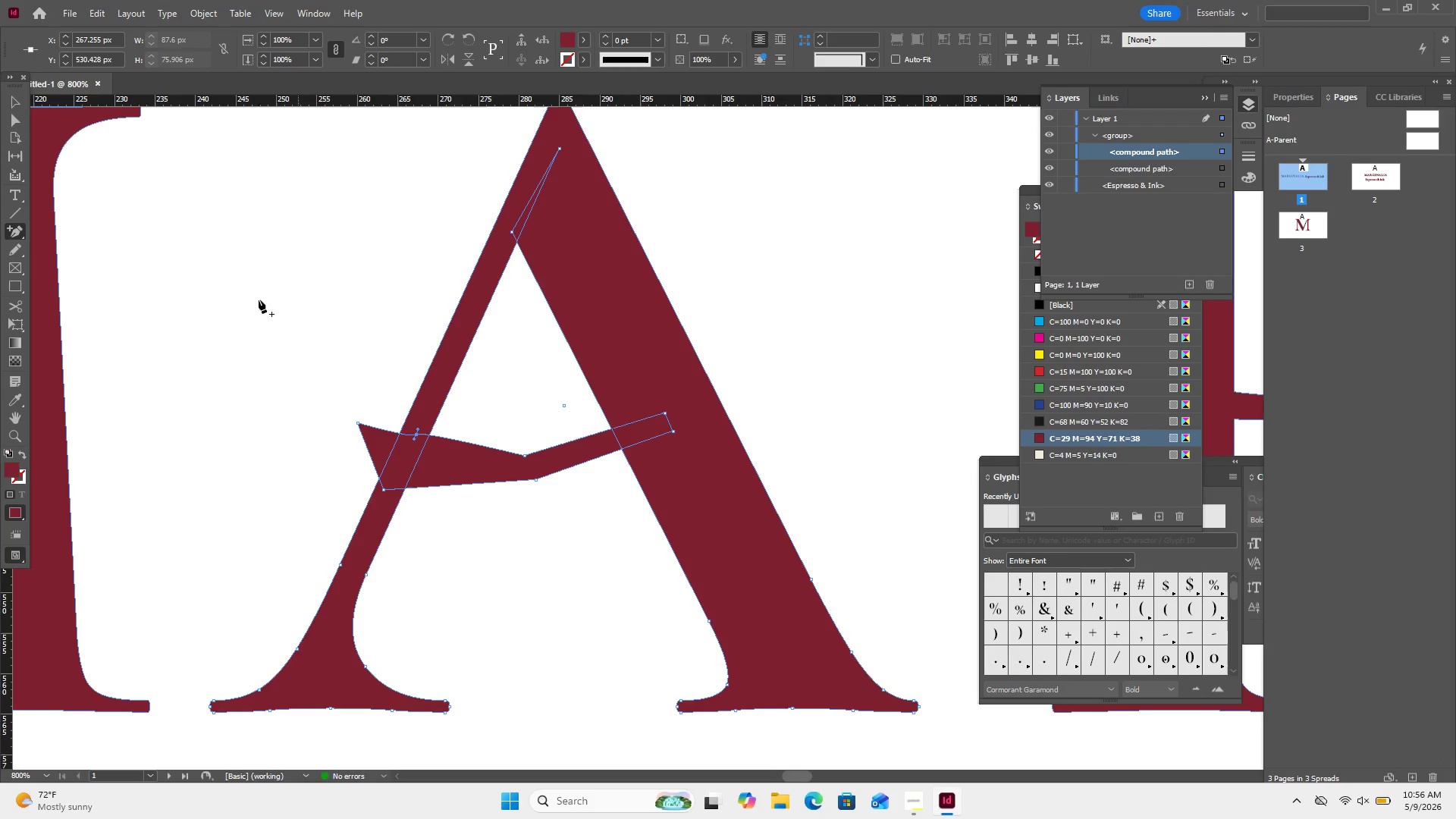 
wait(5.69)
 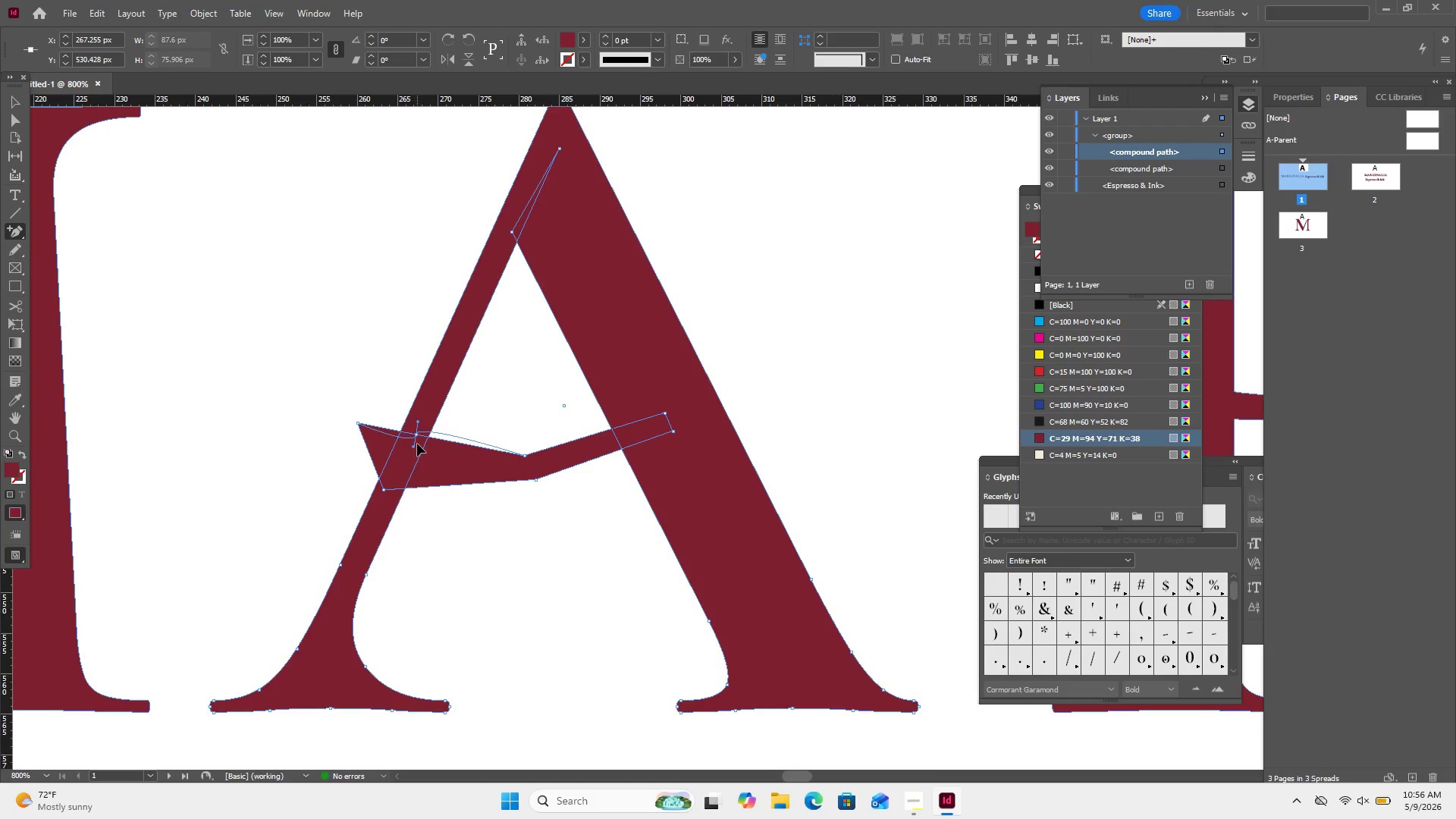 
left_click([7, 117])
 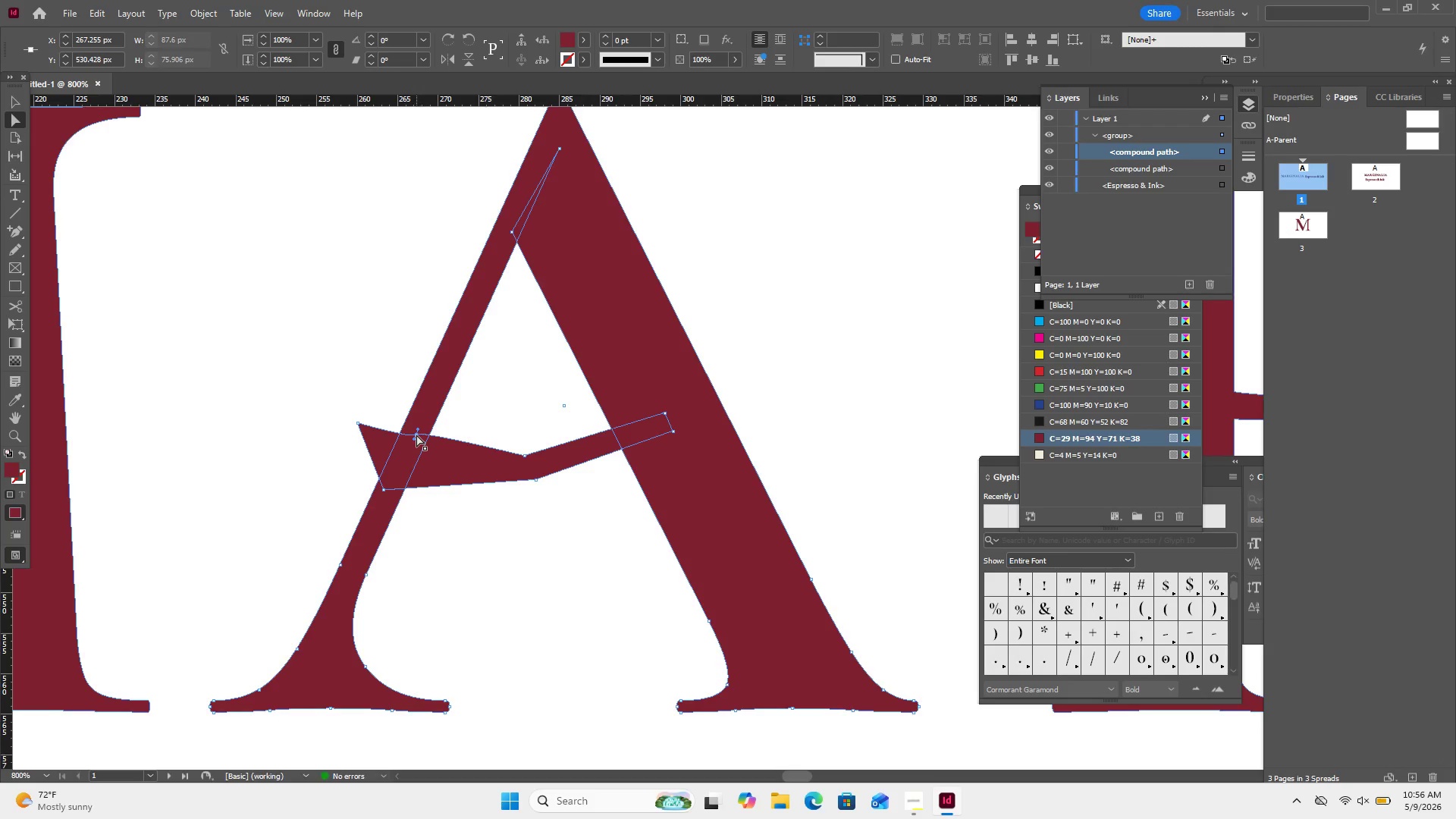 
left_click_drag(start_coordinate=[416, 435], to_coordinate=[404, 454])
 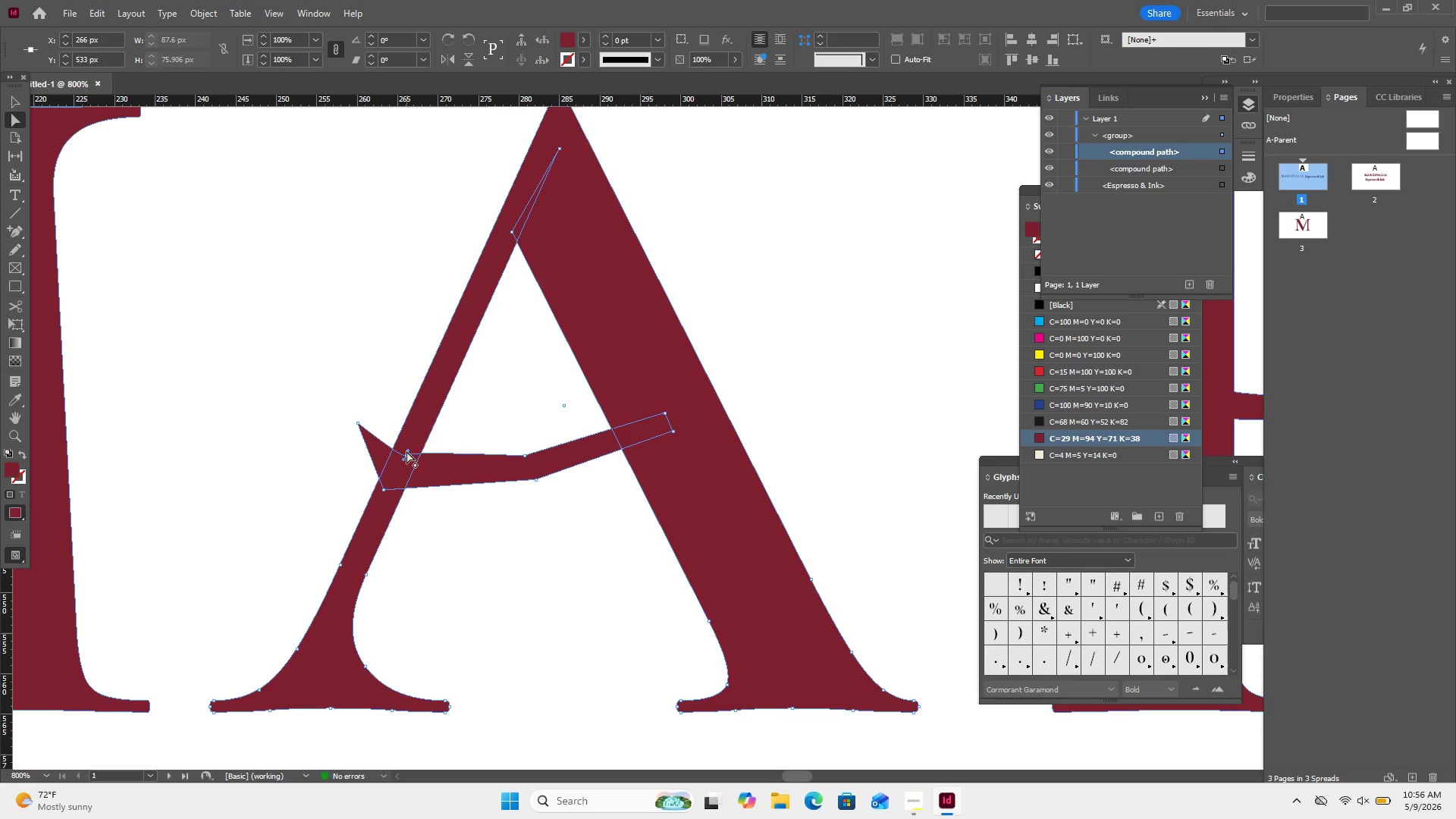 
left_click_drag(start_coordinate=[408, 449], to_coordinate=[457, 469])
 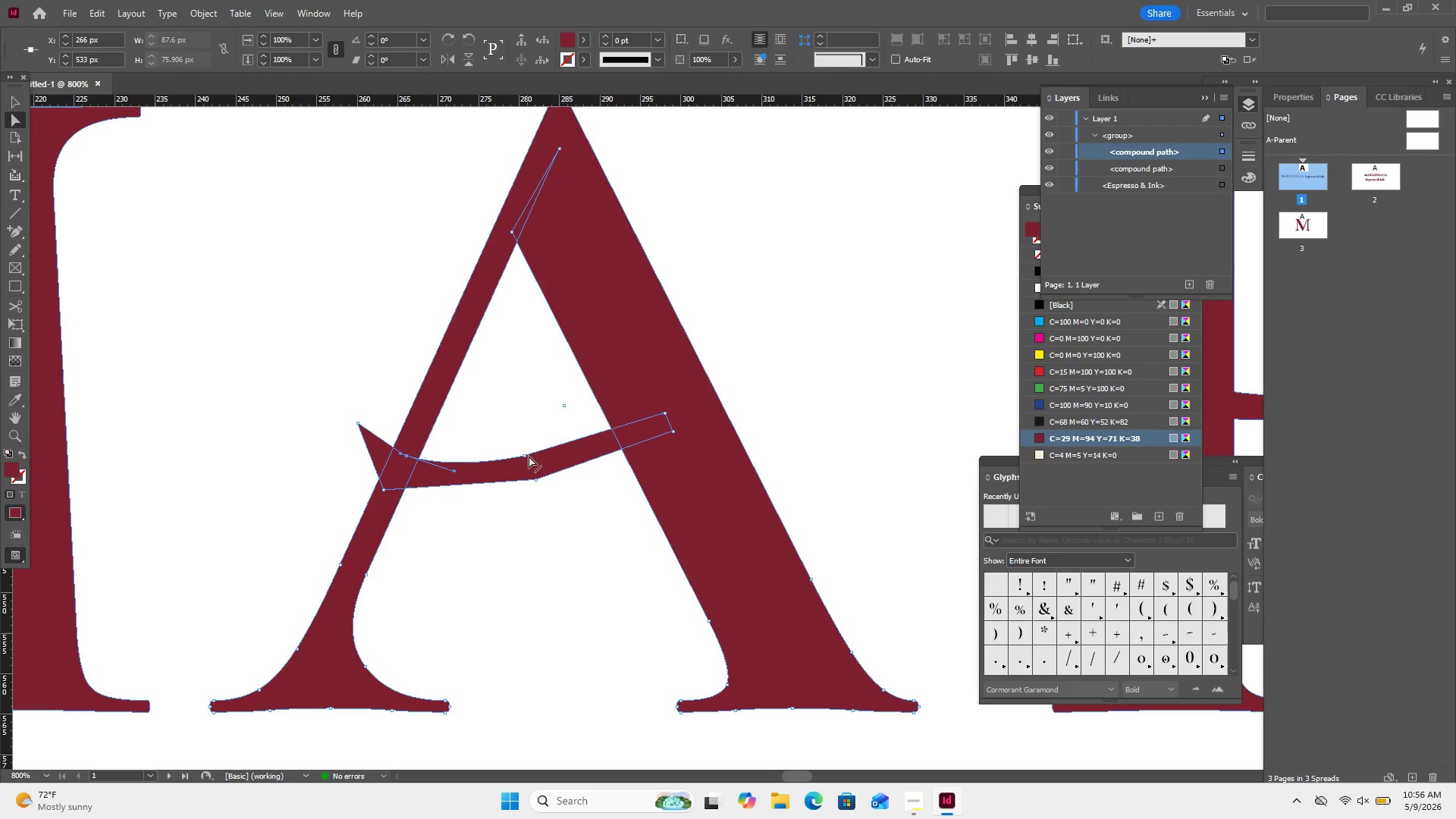 
left_click([525, 455])
 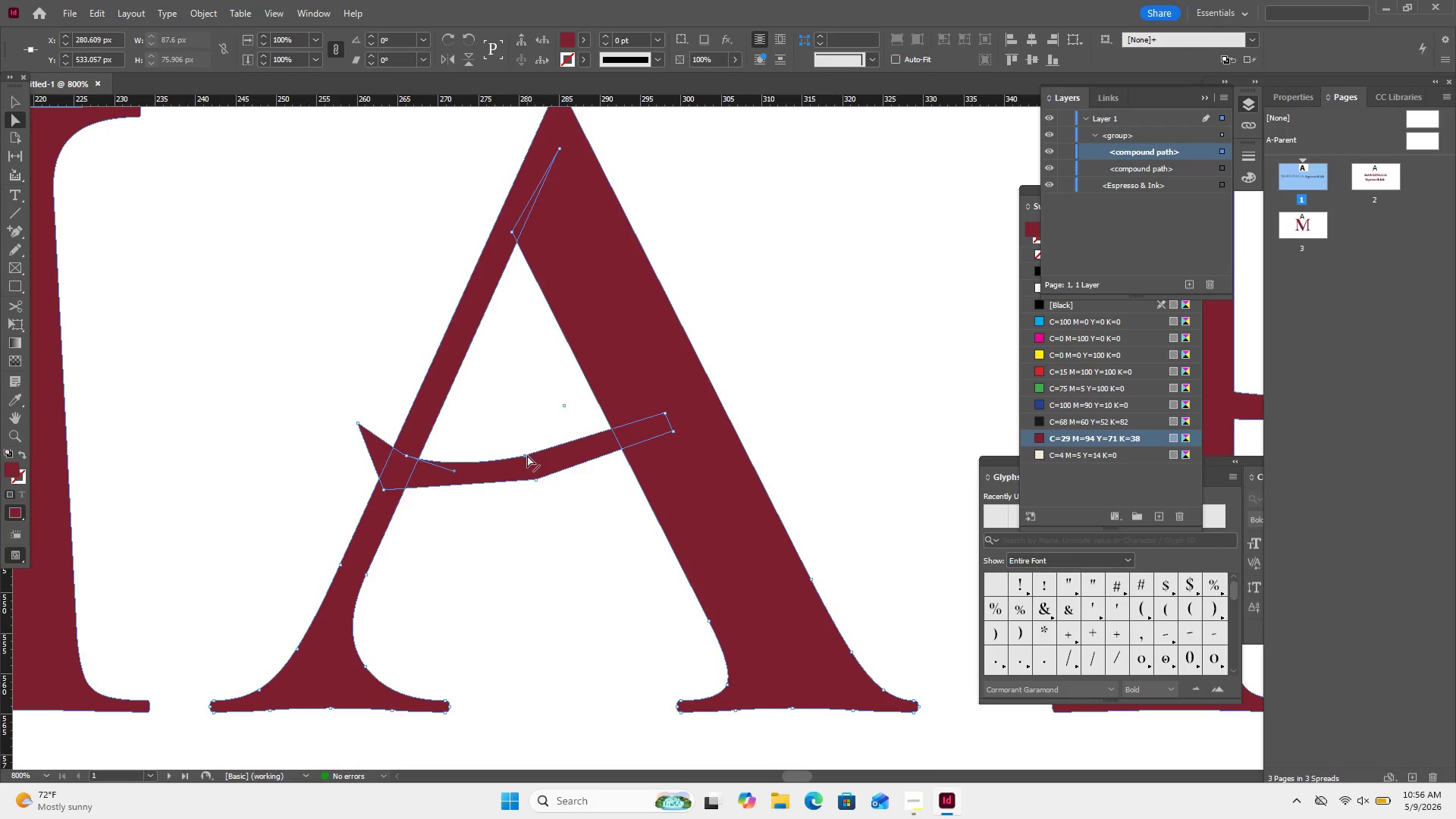 
left_click([526, 457])
 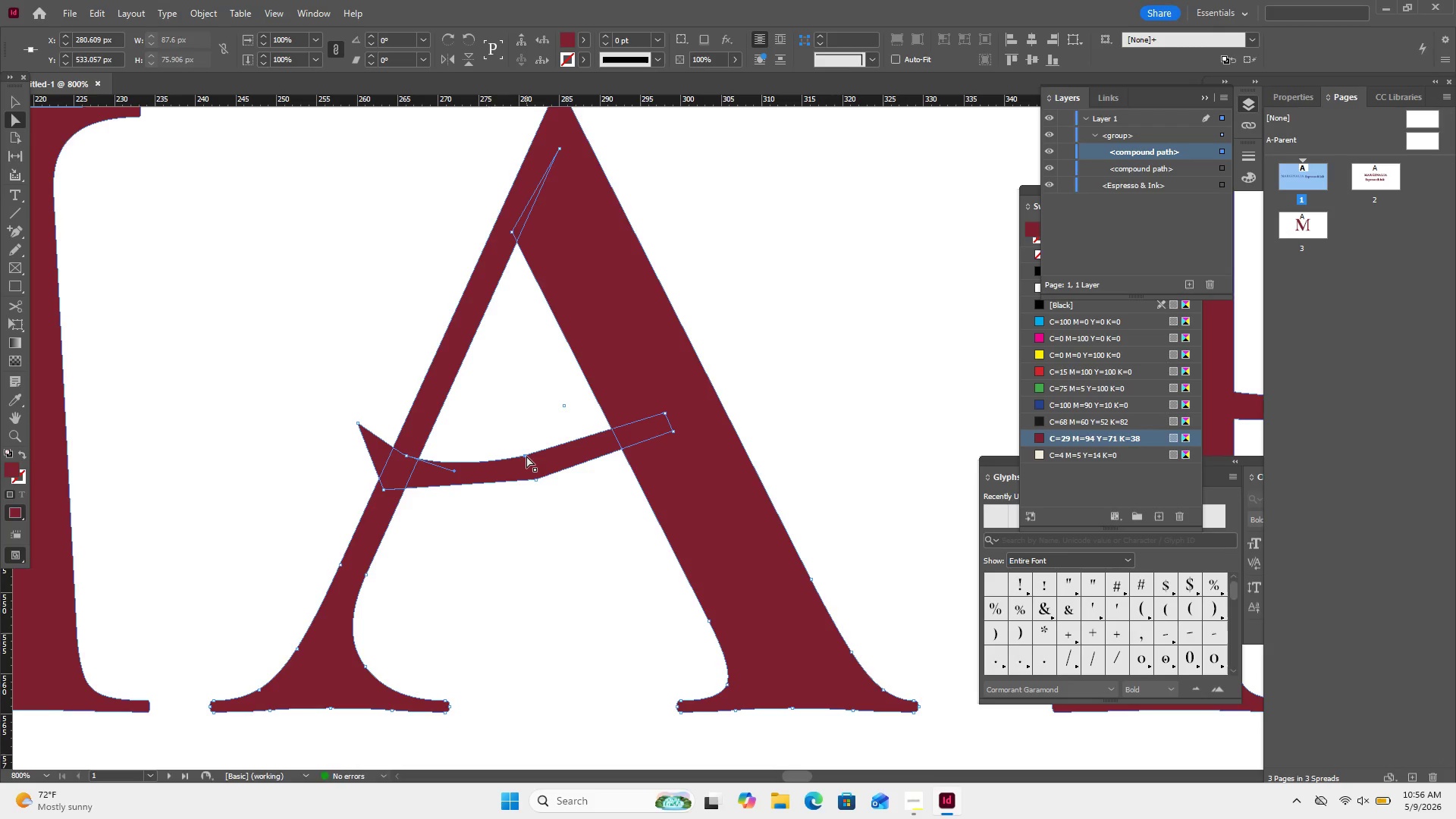 
left_click([526, 456])
 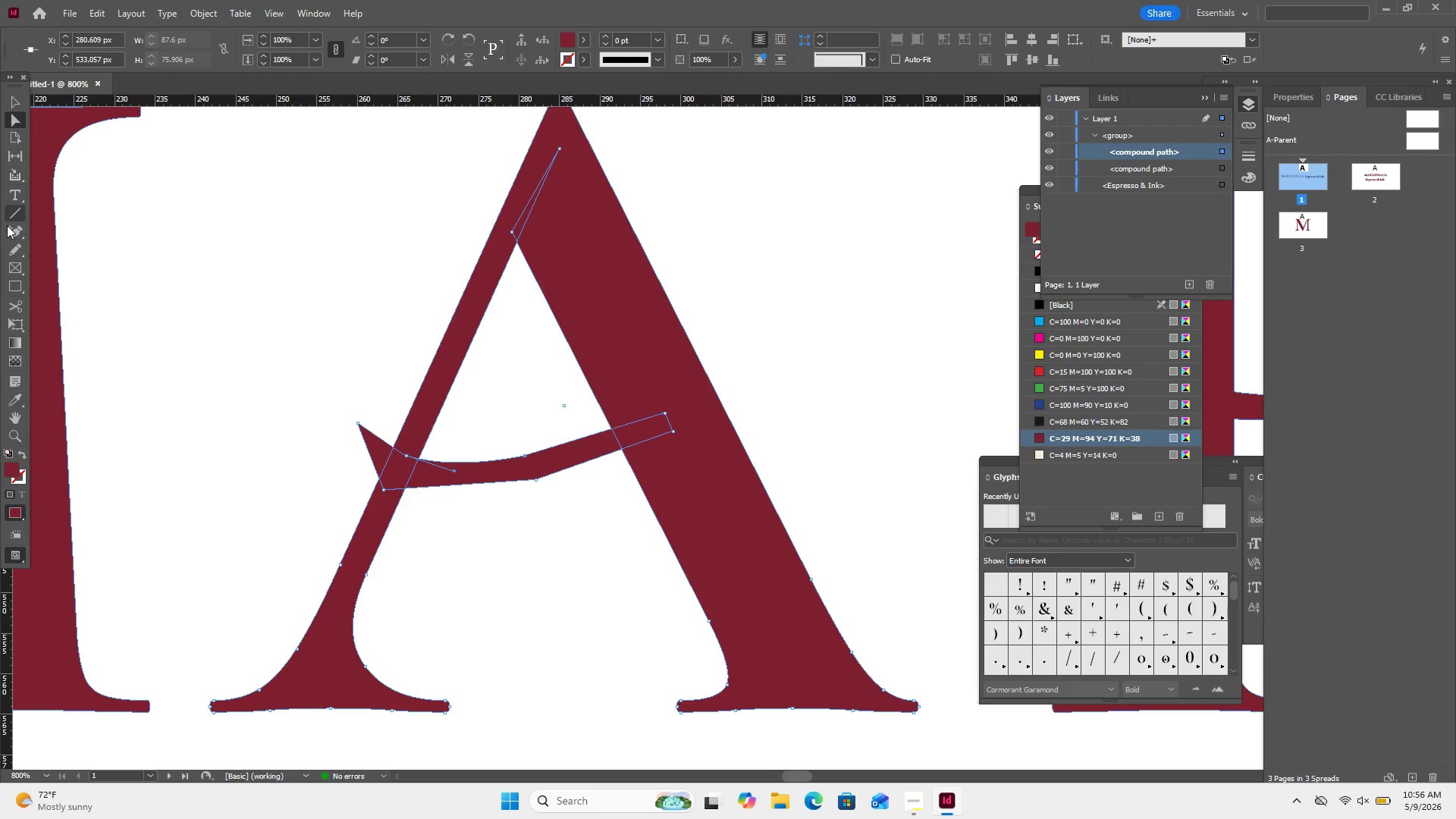 
left_click([7, 225])
 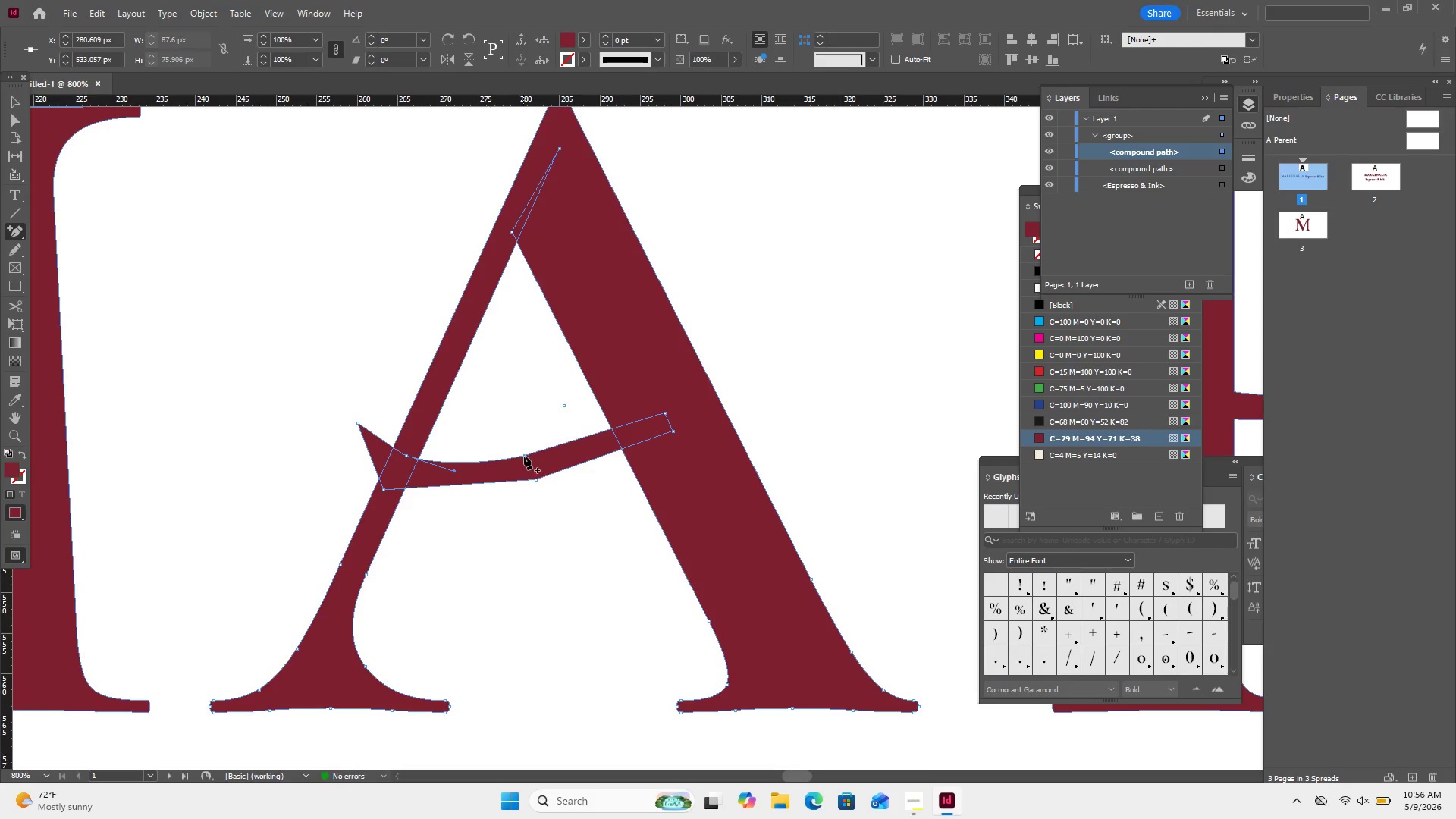 
left_click([524, 456])
 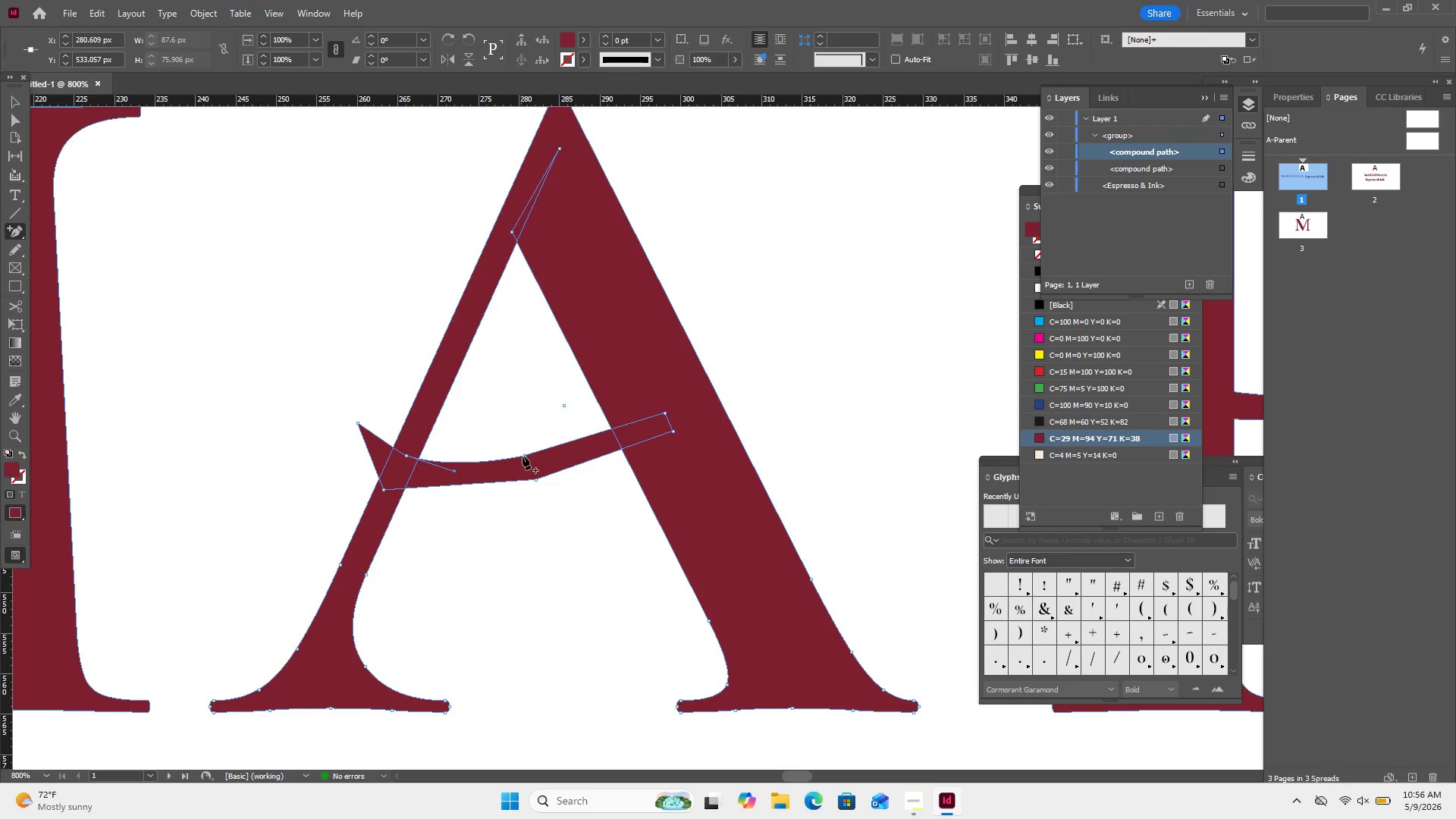 
left_click_drag(start_coordinate=[524, 455], to_coordinate=[538, 448])
 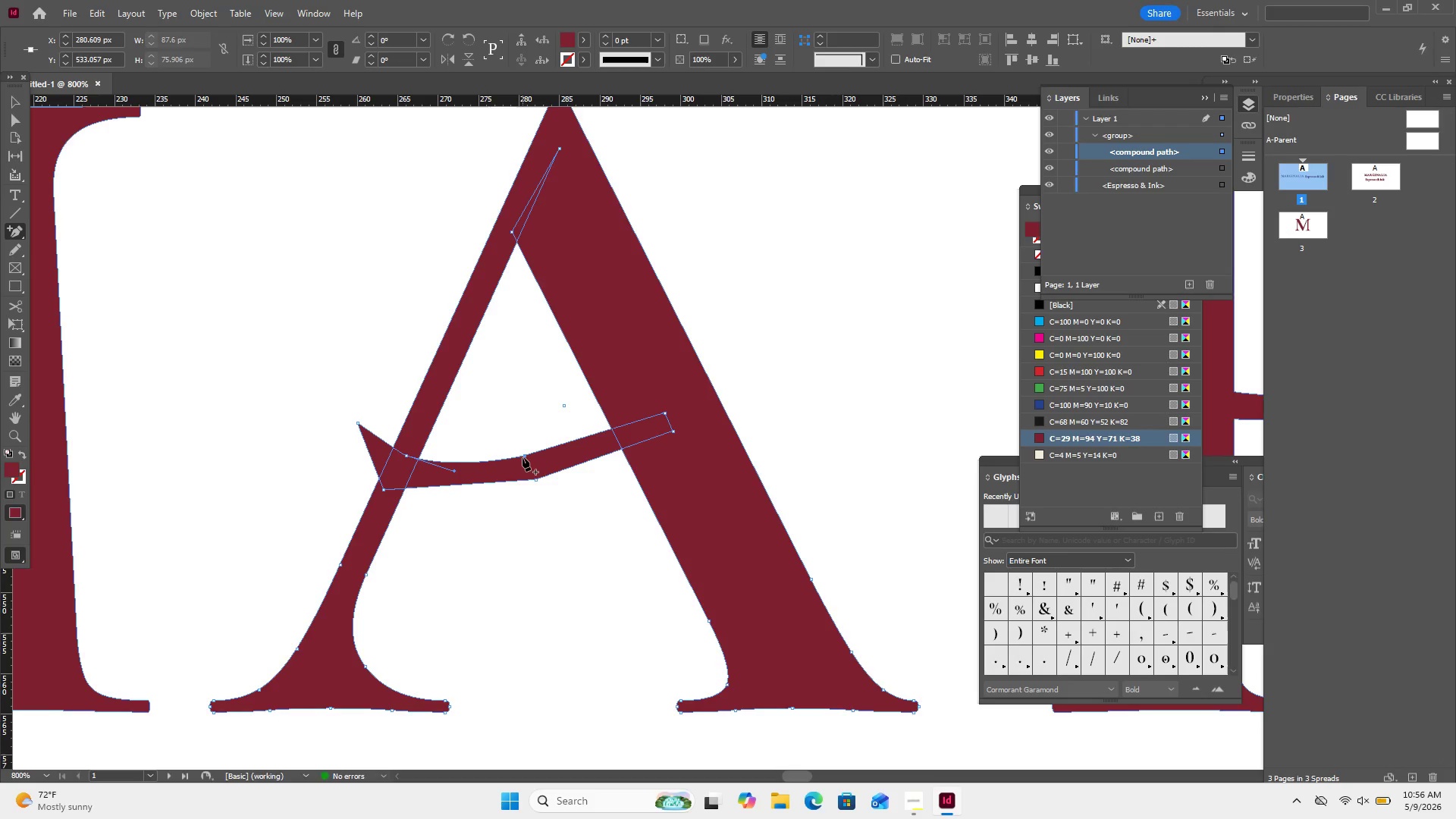 
left_click_drag(start_coordinate=[522, 457], to_coordinate=[532, 451])
 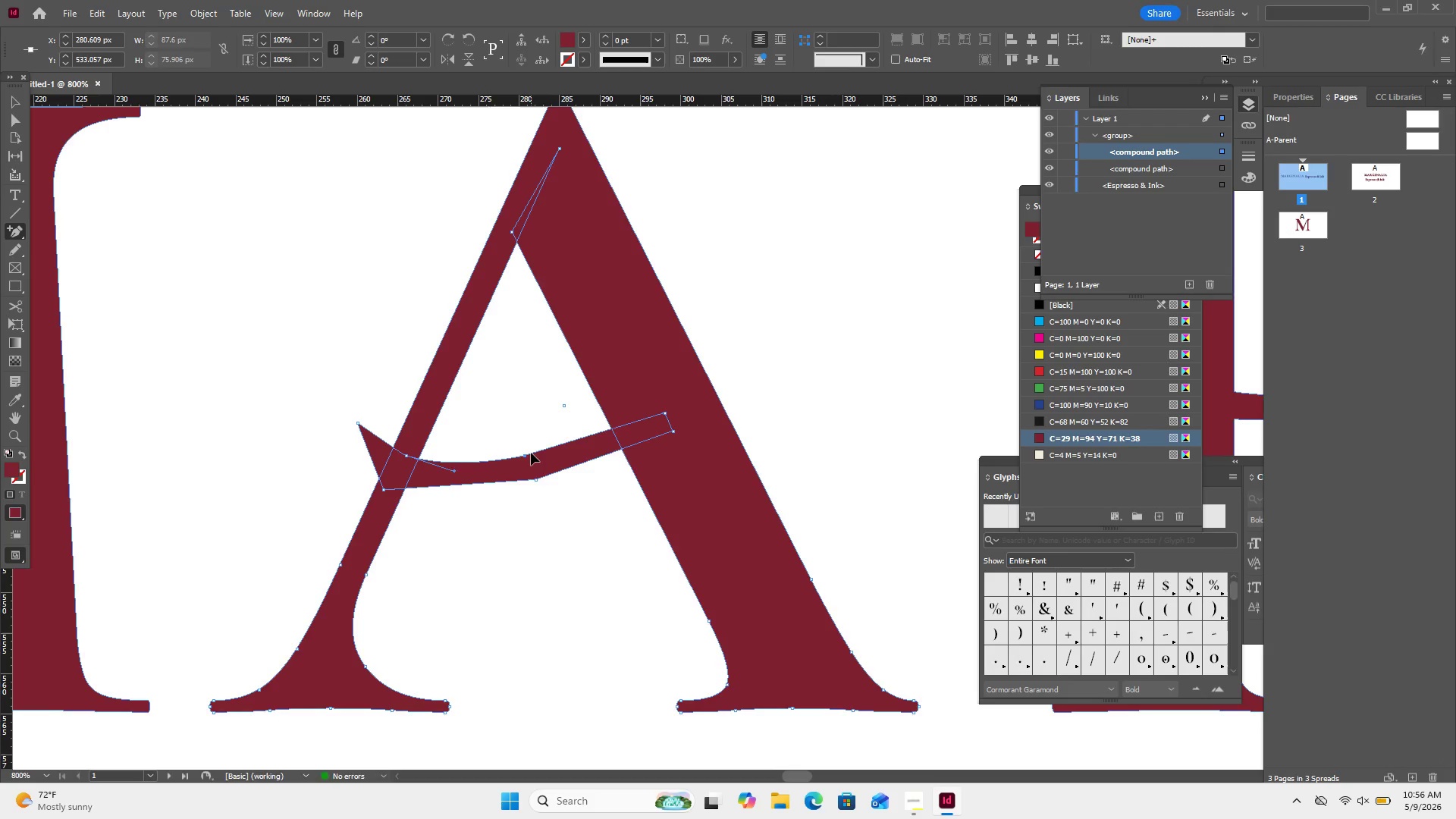 
left_click_drag(start_coordinate=[531, 453], to_coordinate=[516, 447])
 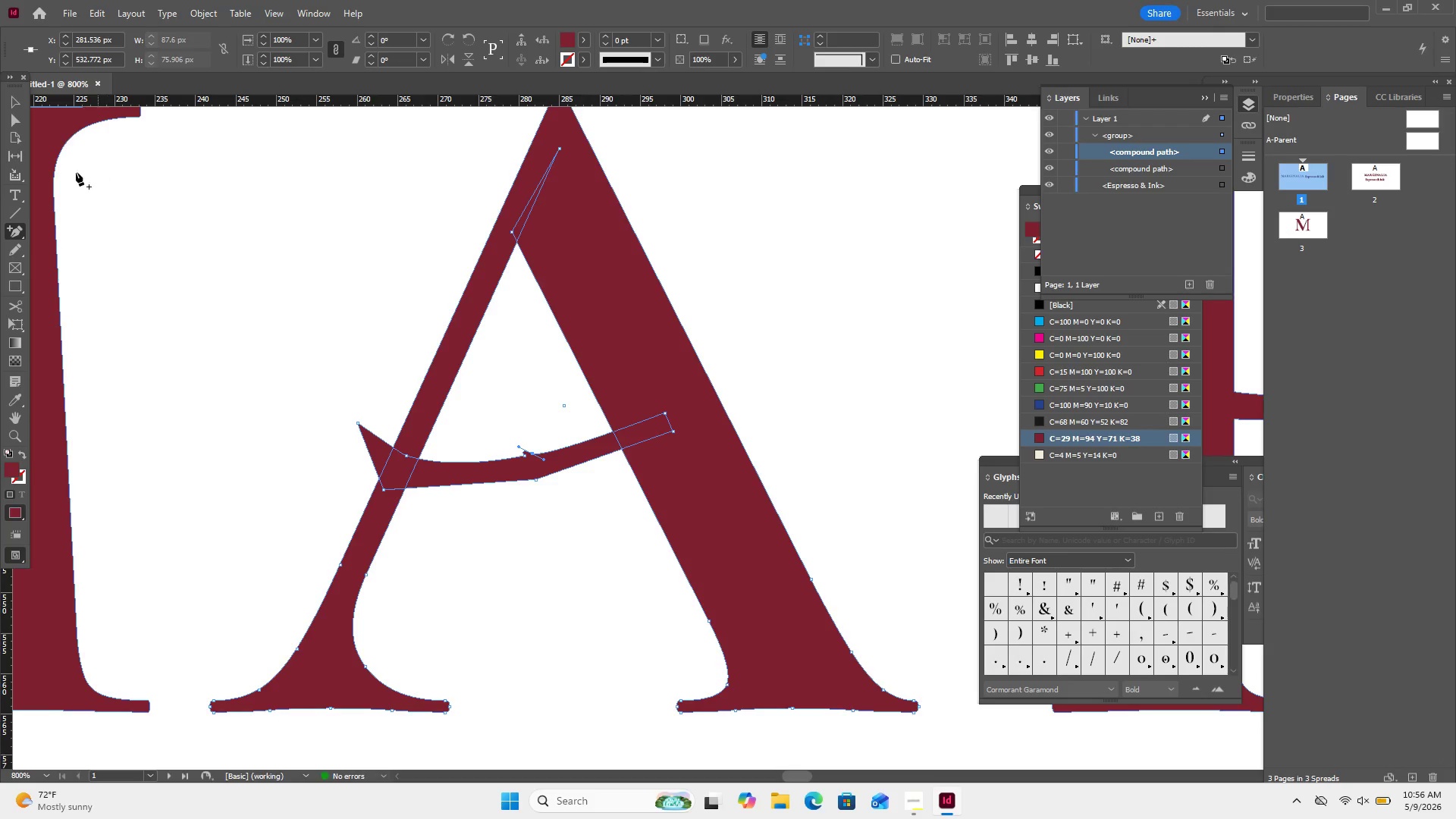 
left_click([8, 122])
 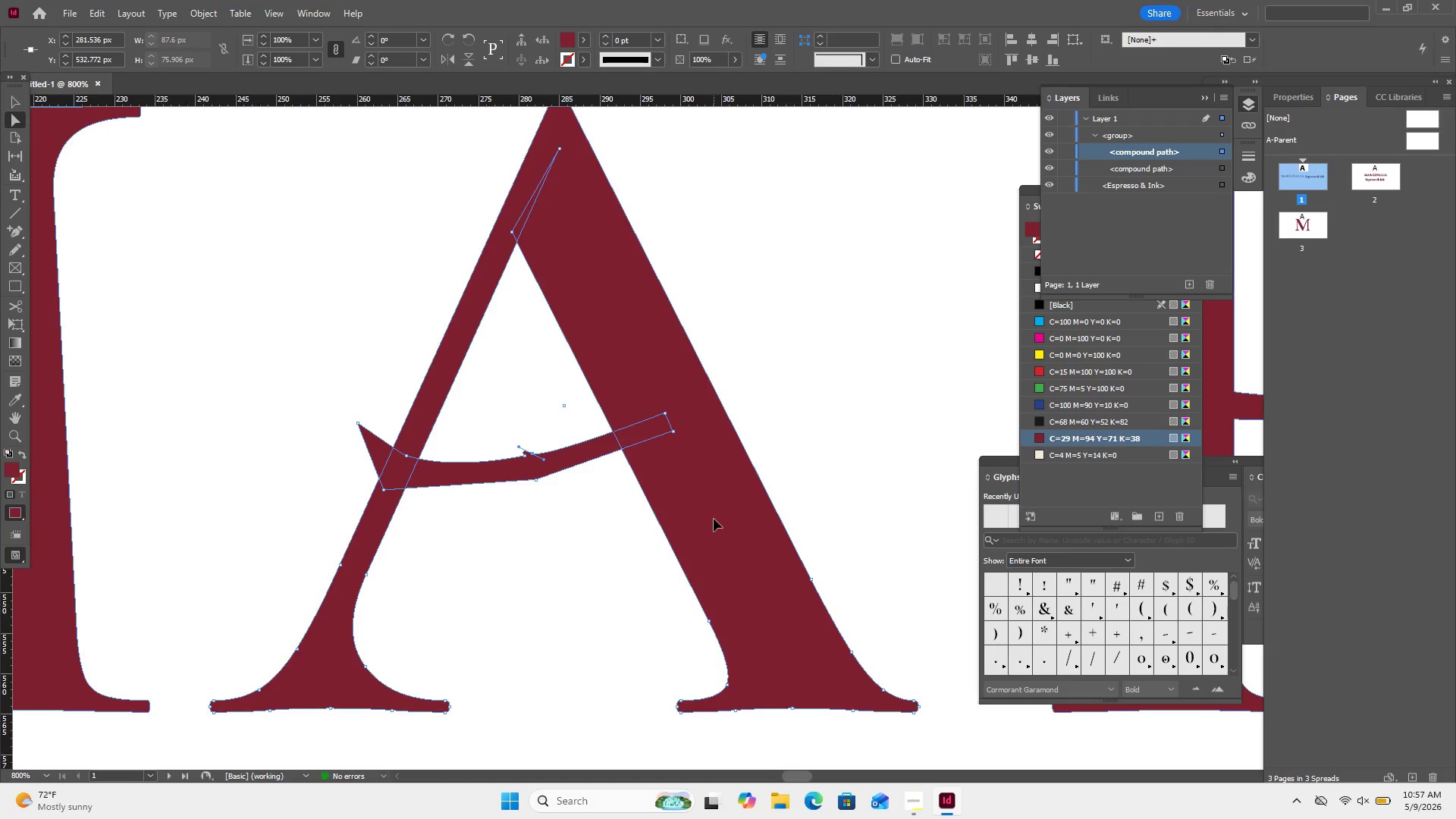 
key(Control+Equal)
 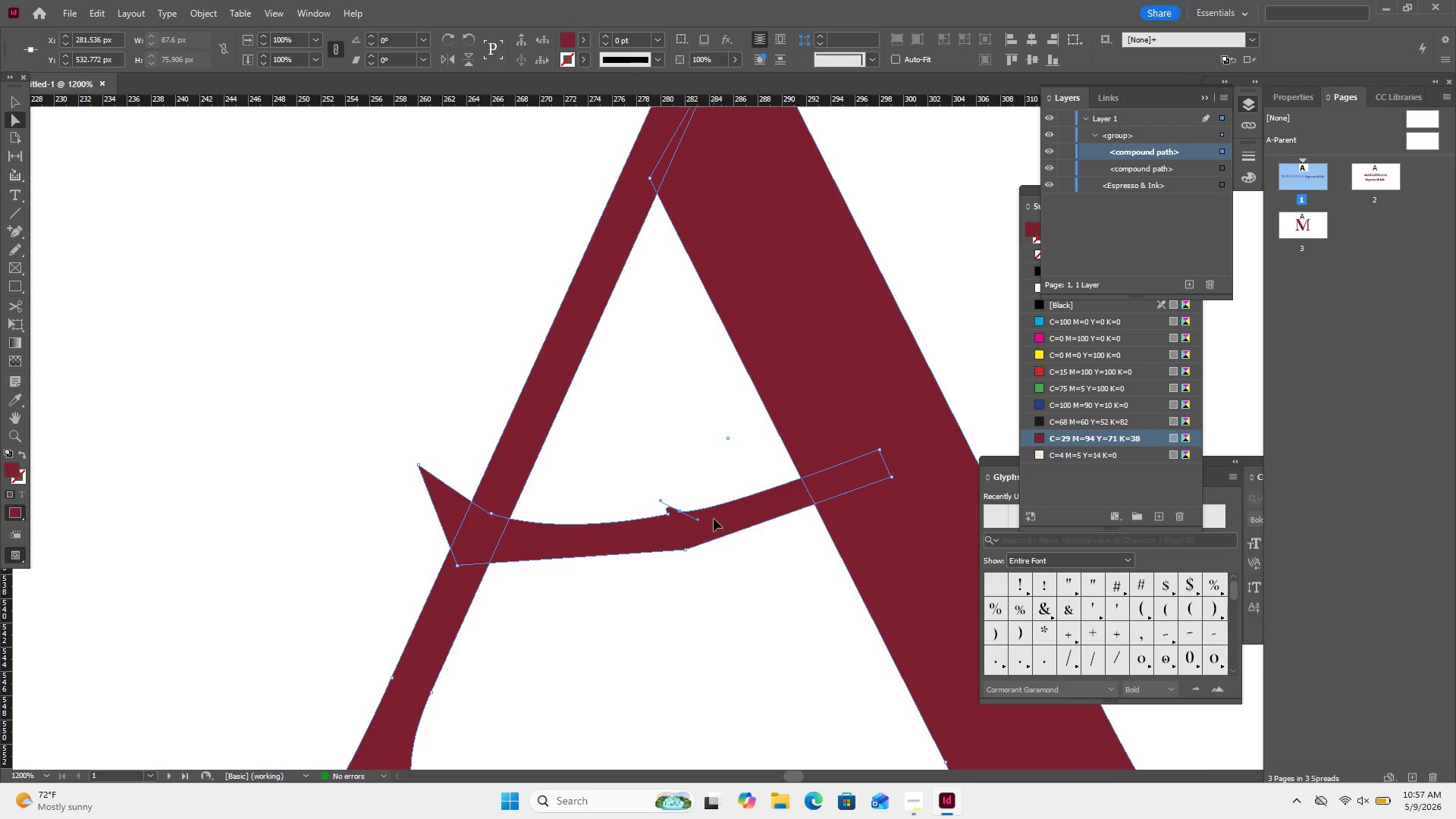 
key(Control+Equal)
 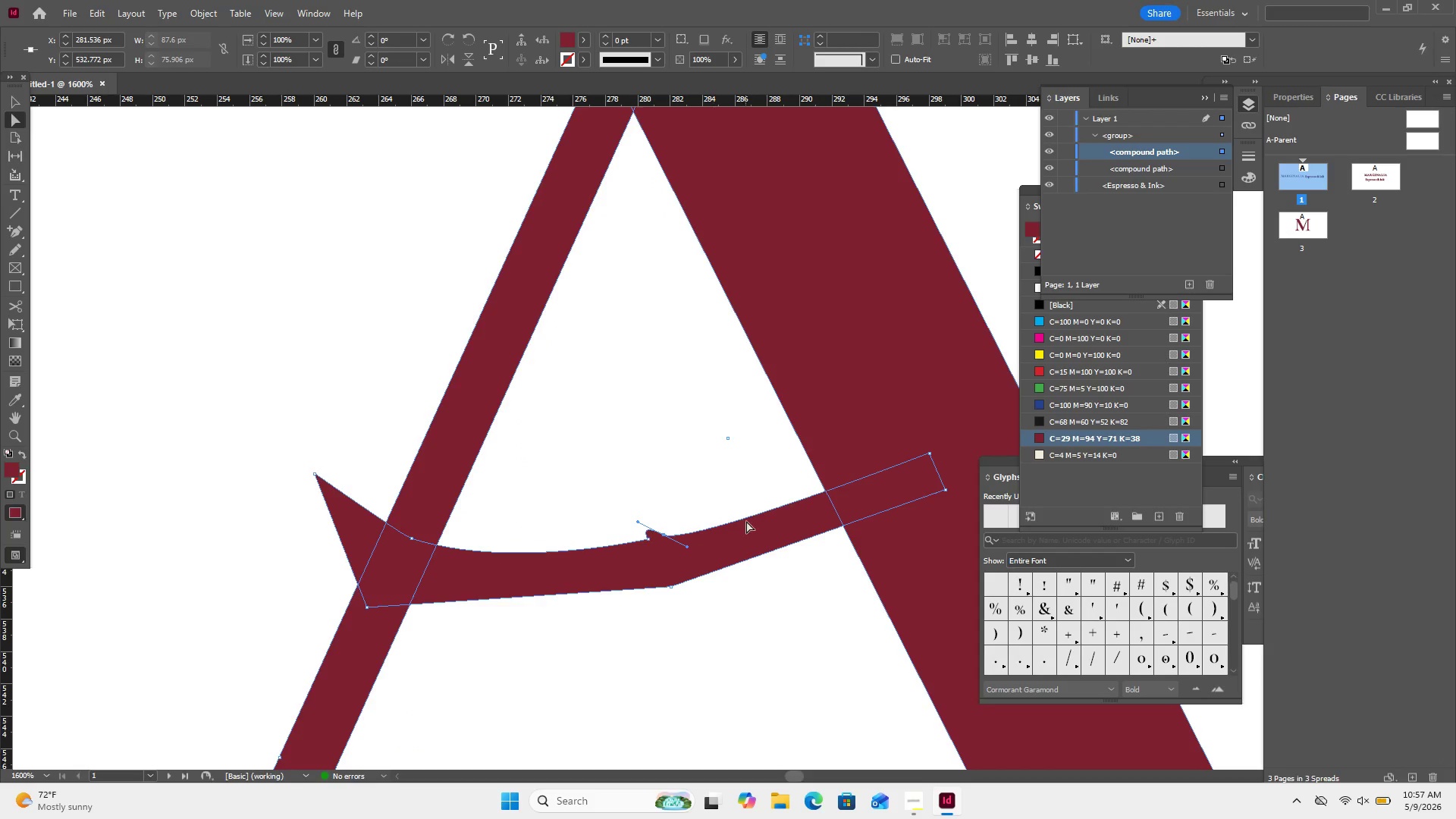 
key(Control+Equal)
 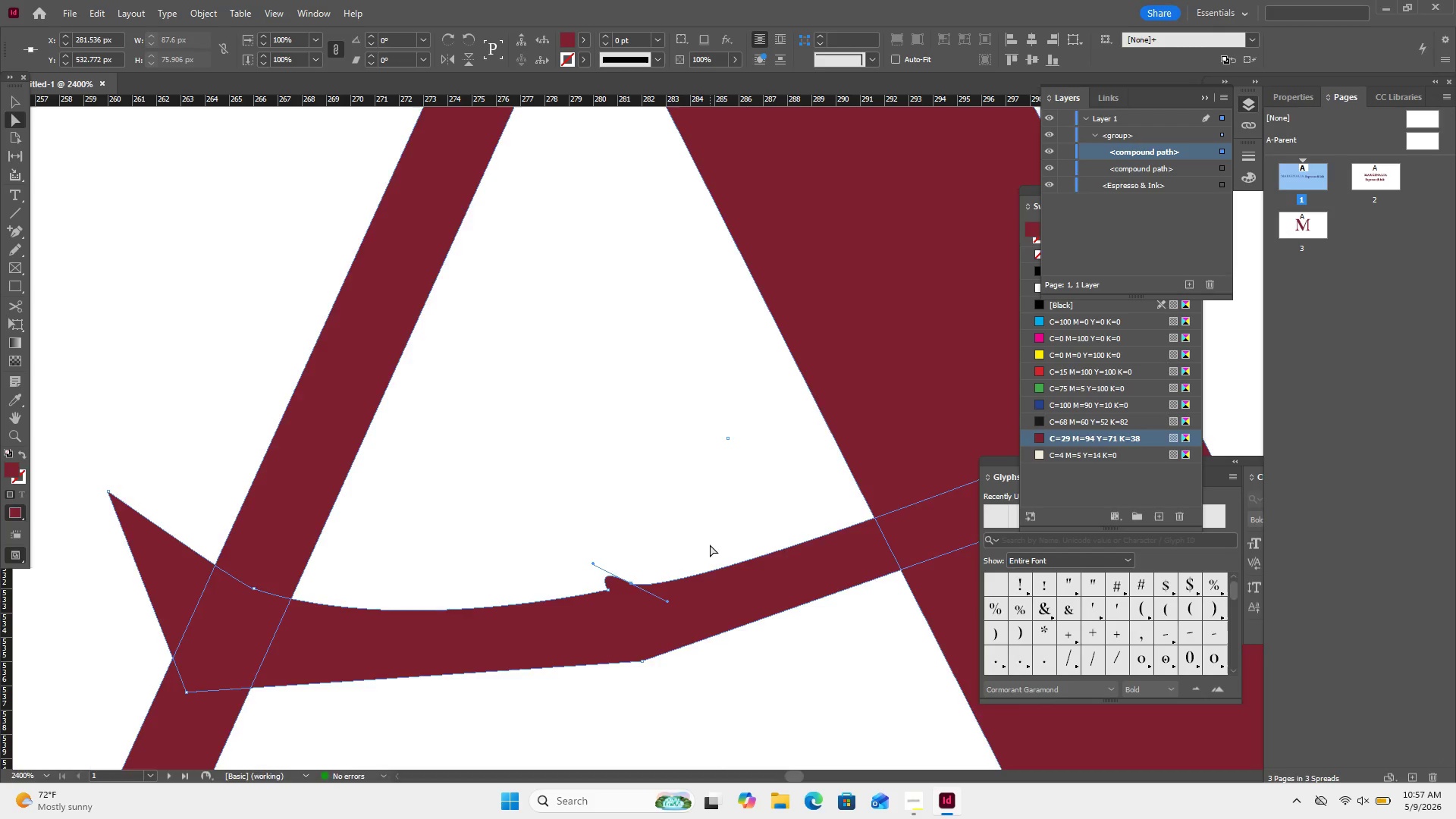 
key(Control+Equal)
 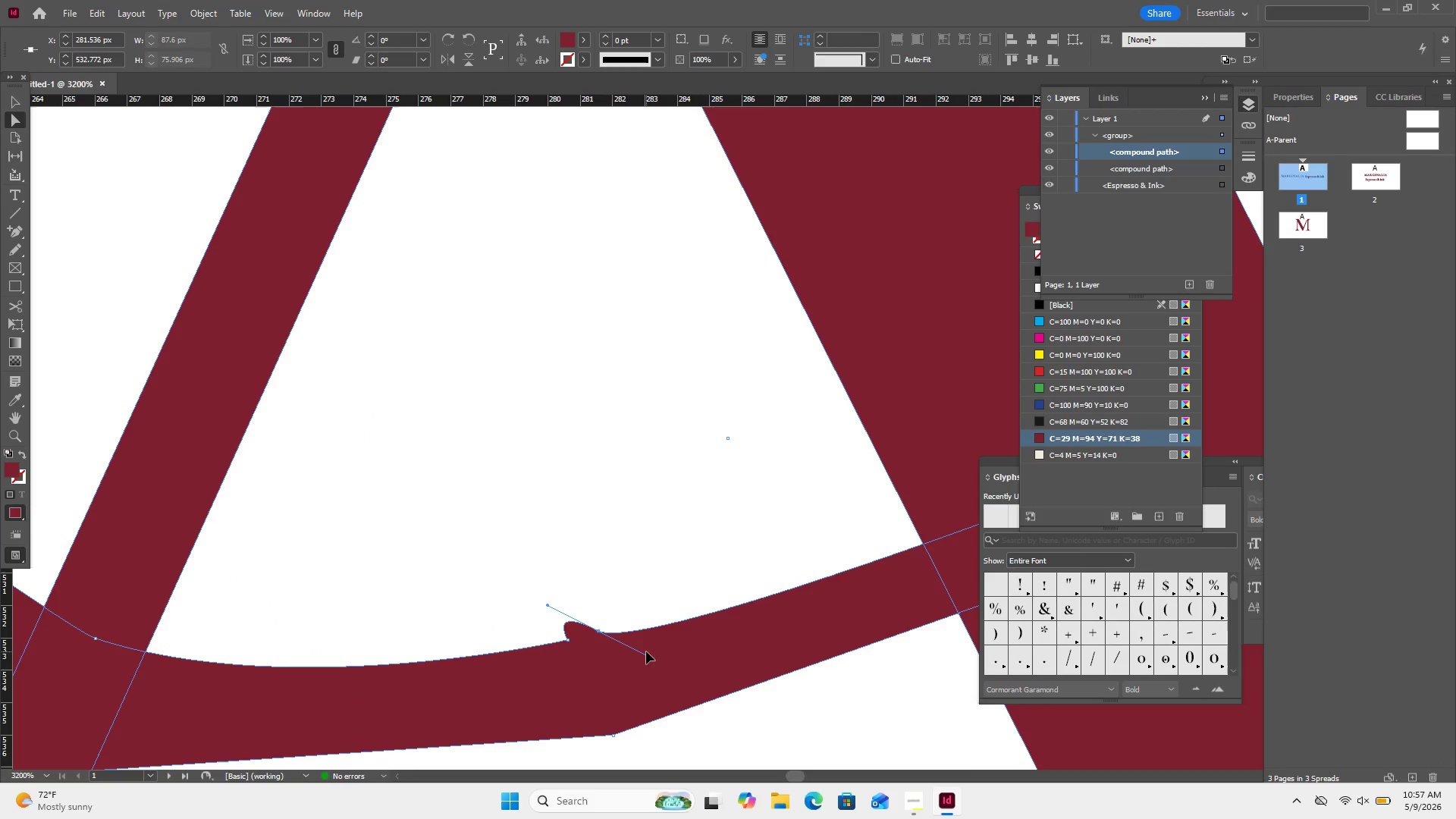 
left_click_drag(start_coordinate=[647, 654], to_coordinate=[733, 682])
 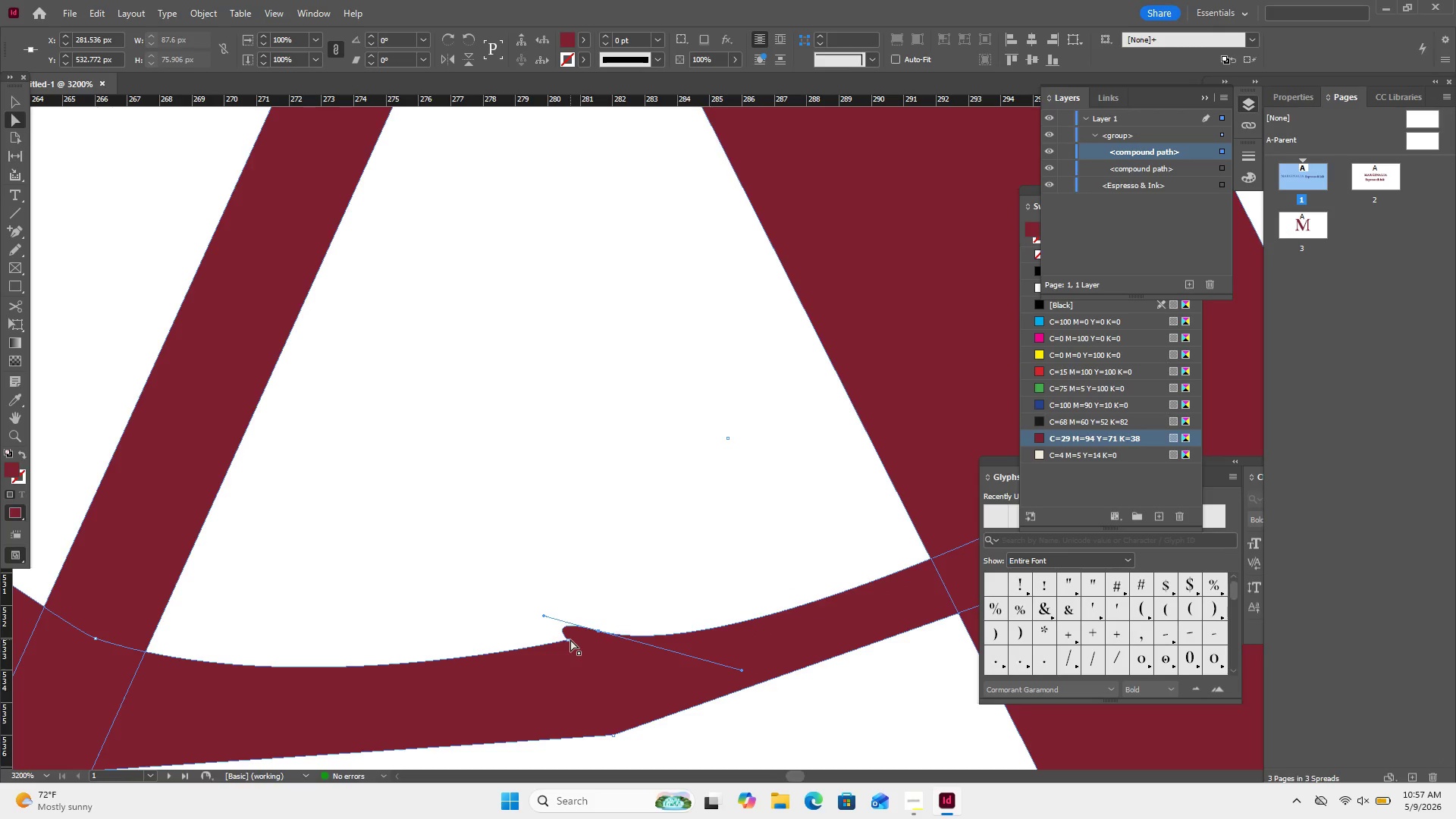 
left_click([570, 639])
 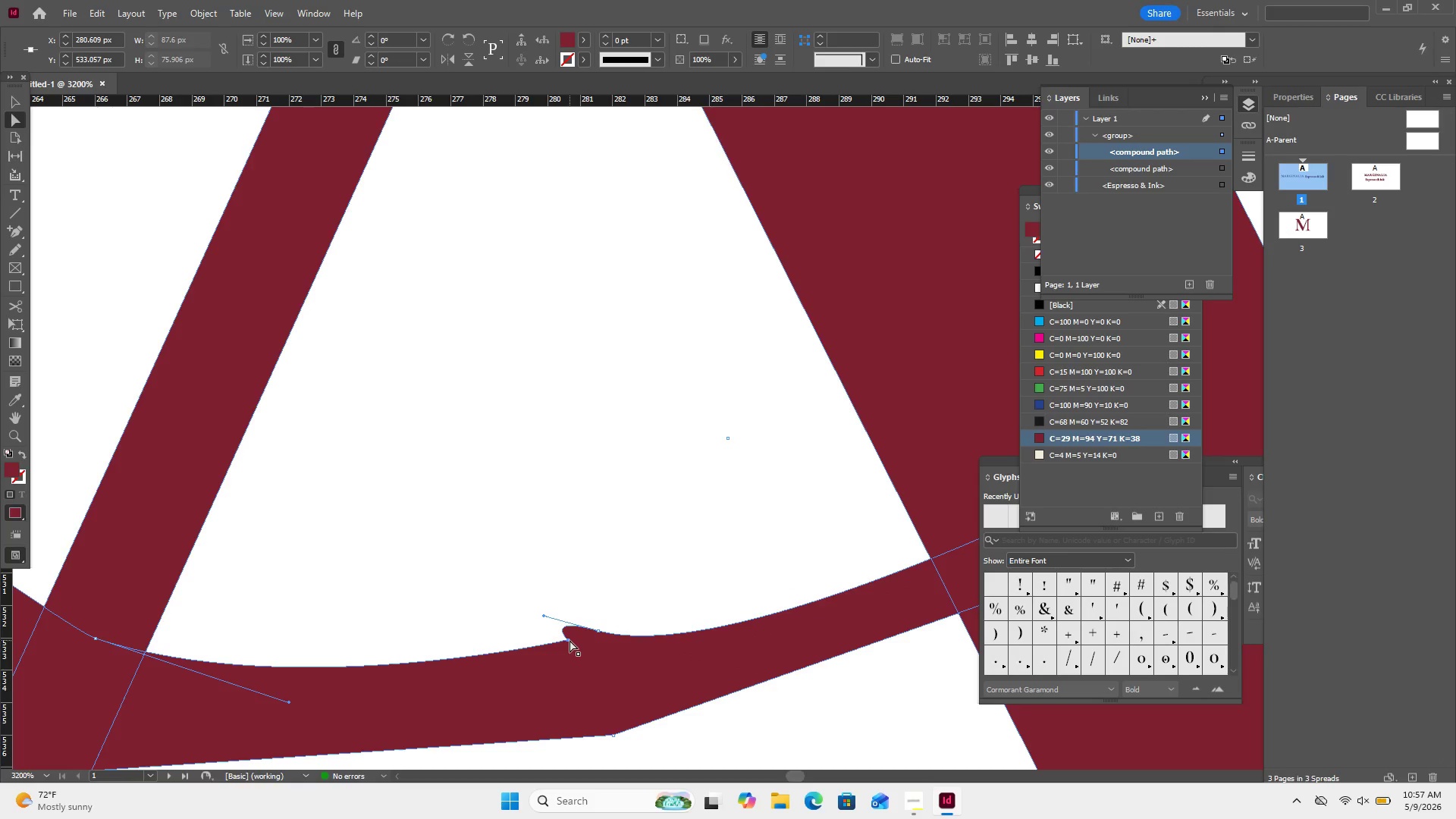 
left_click([570, 640])
 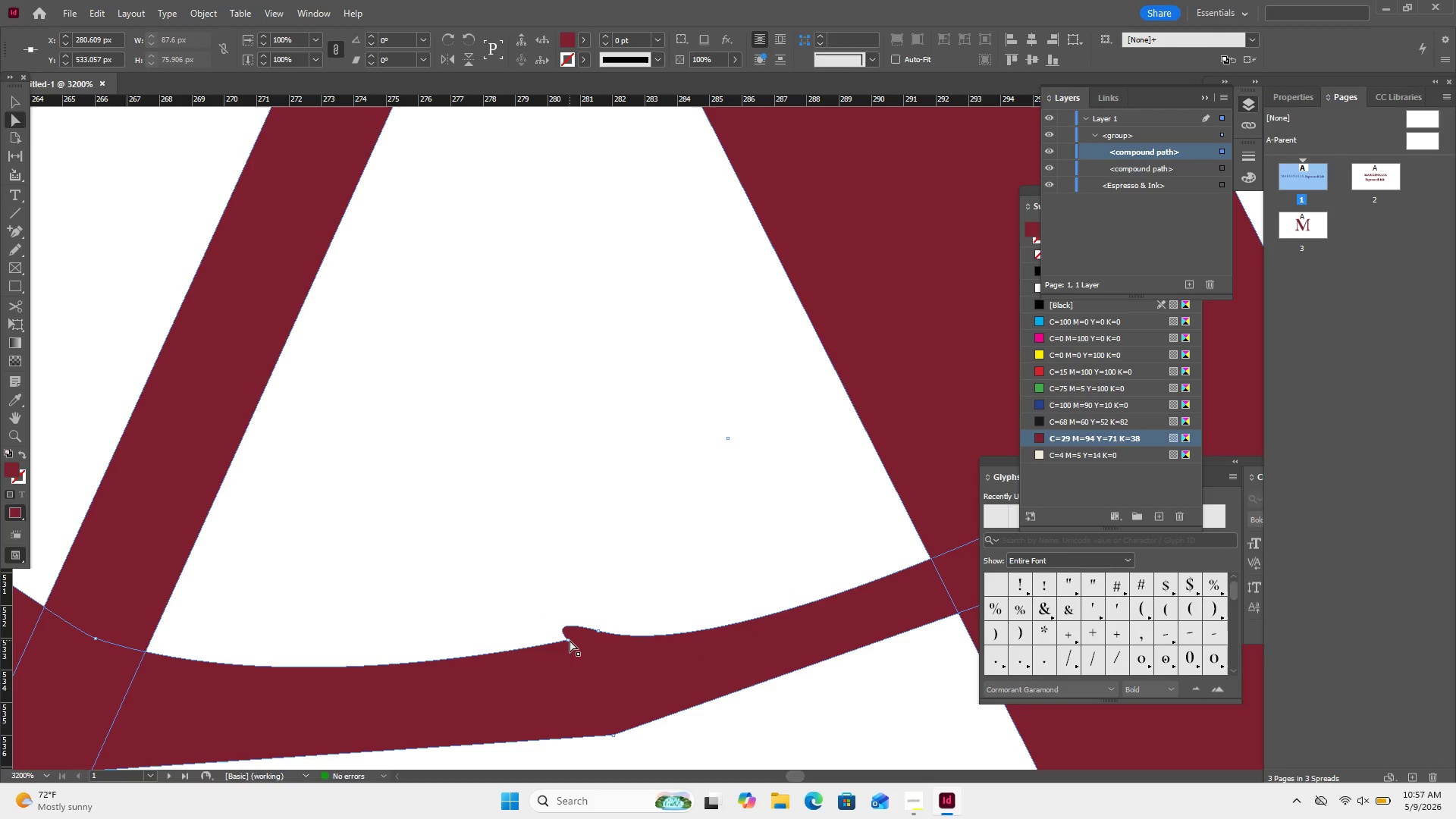 
left_click_drag(start_coordinate=[570, 640], to_coordinate=[557, 646])
 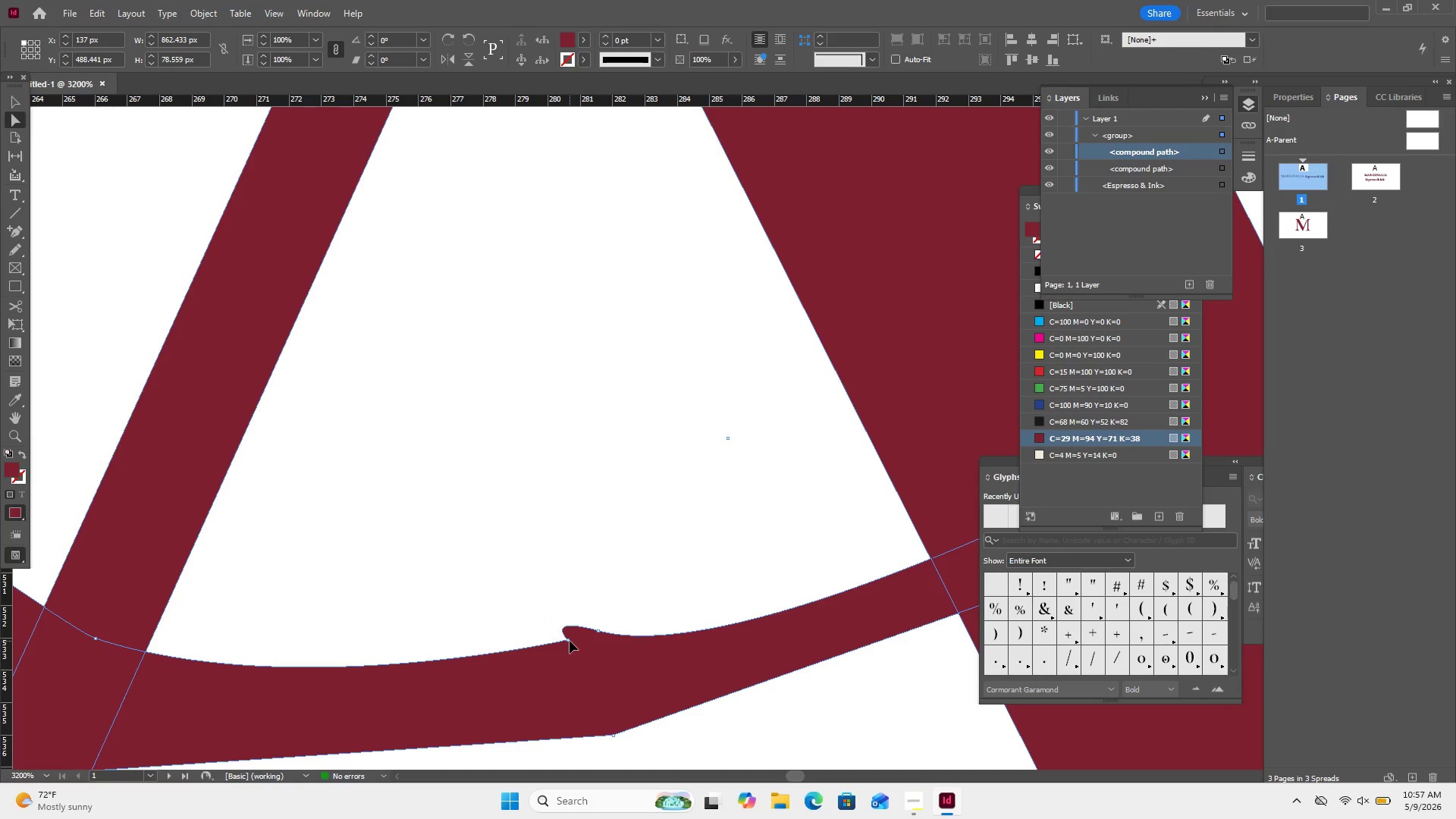 
left_click([570, 641])
 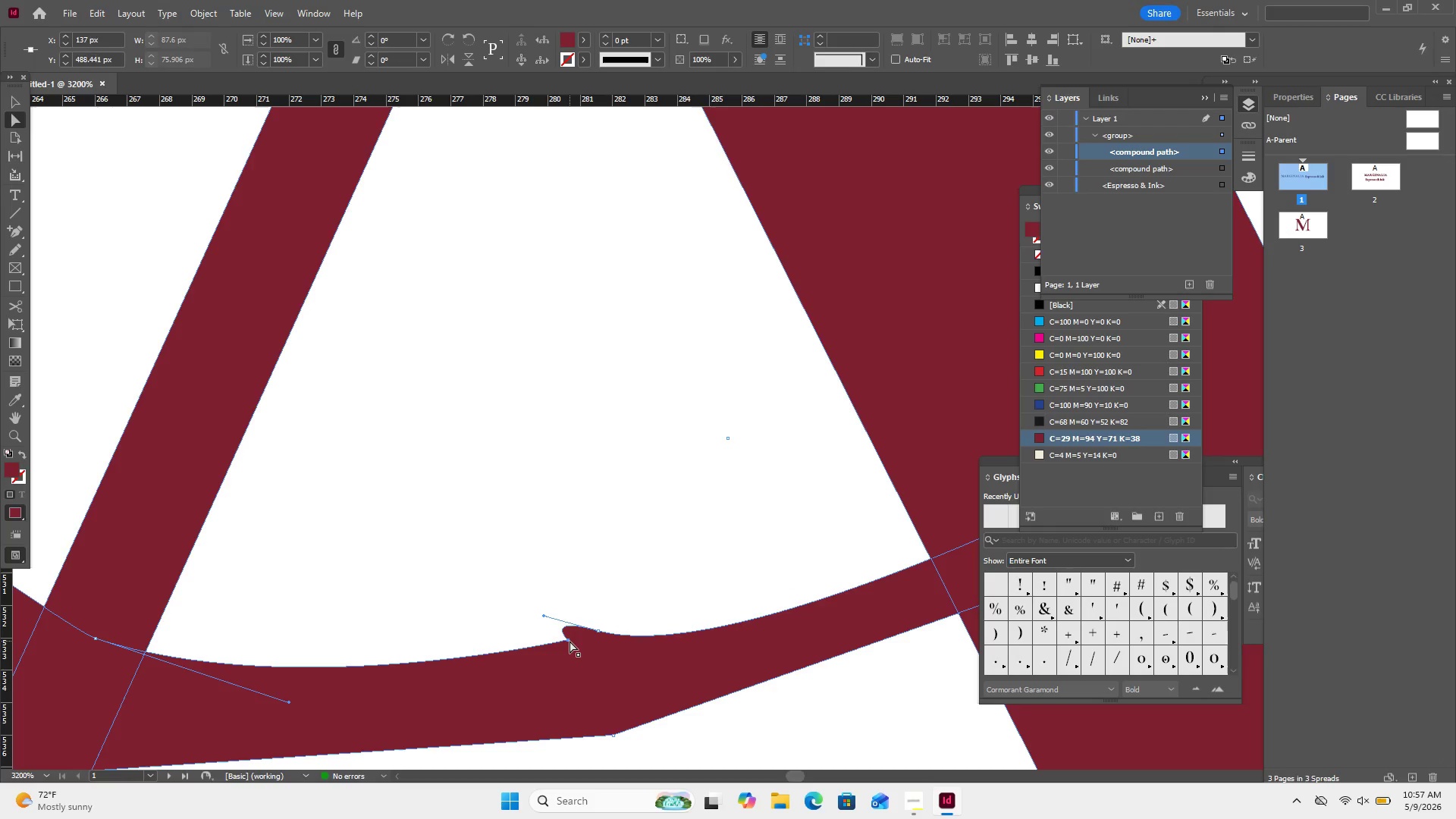 
left_click_drag(start_coordinate=[570, 641], to_coordinate=[541, 656])
 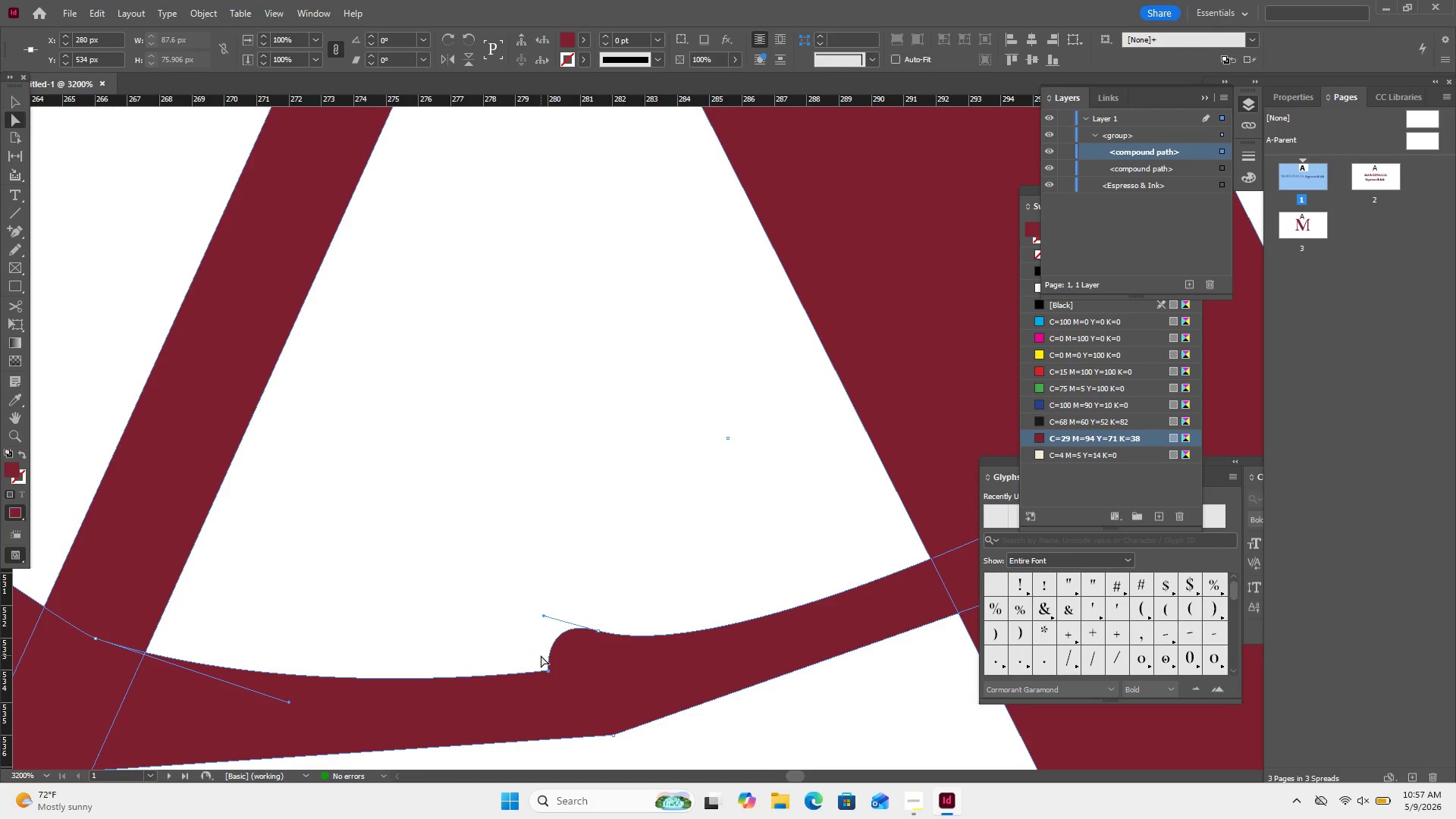 
key(Delete)
 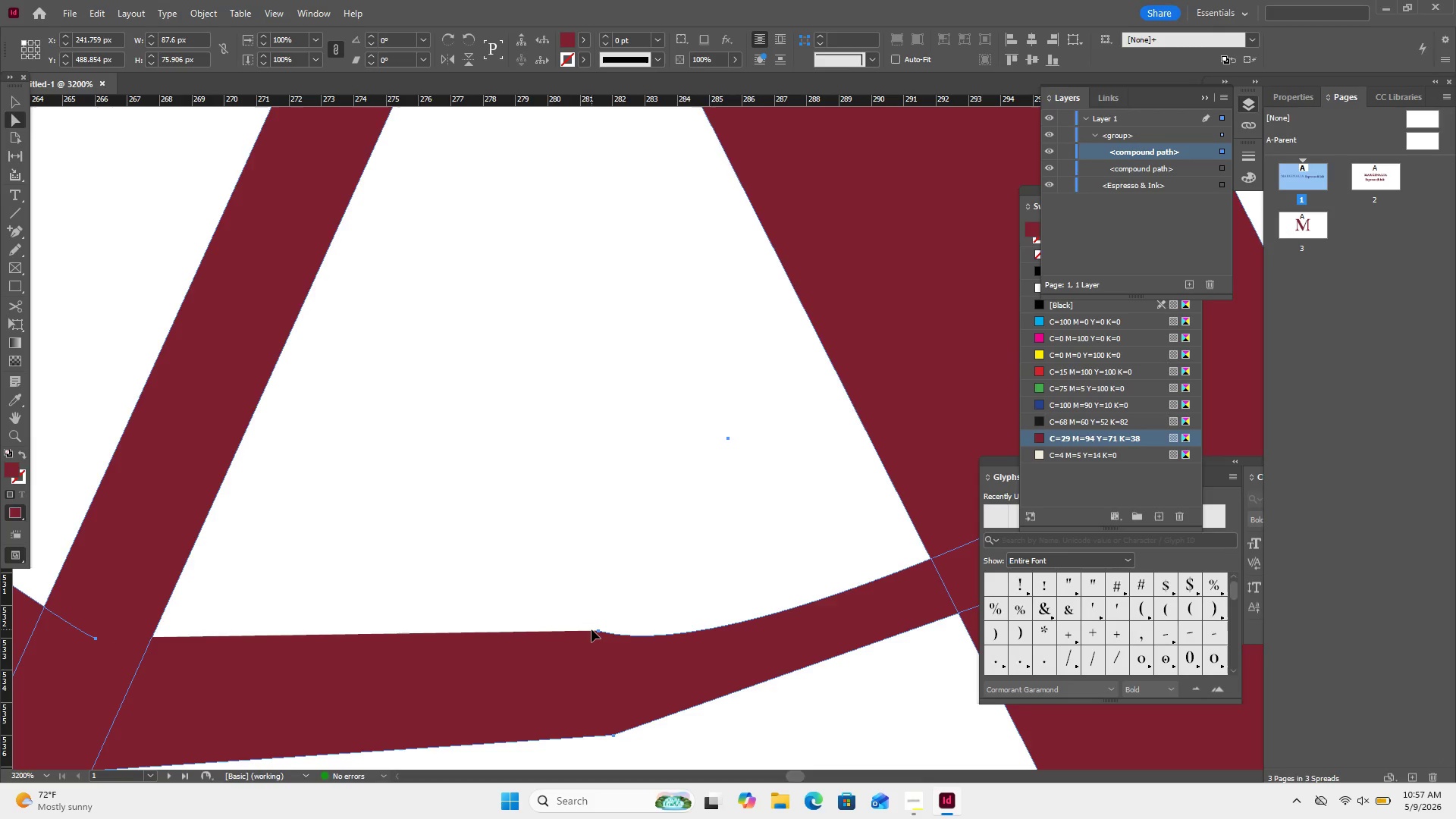 
left_click_drag(start_coordinate=[594, 629], to_coordinate=[579, 635])
 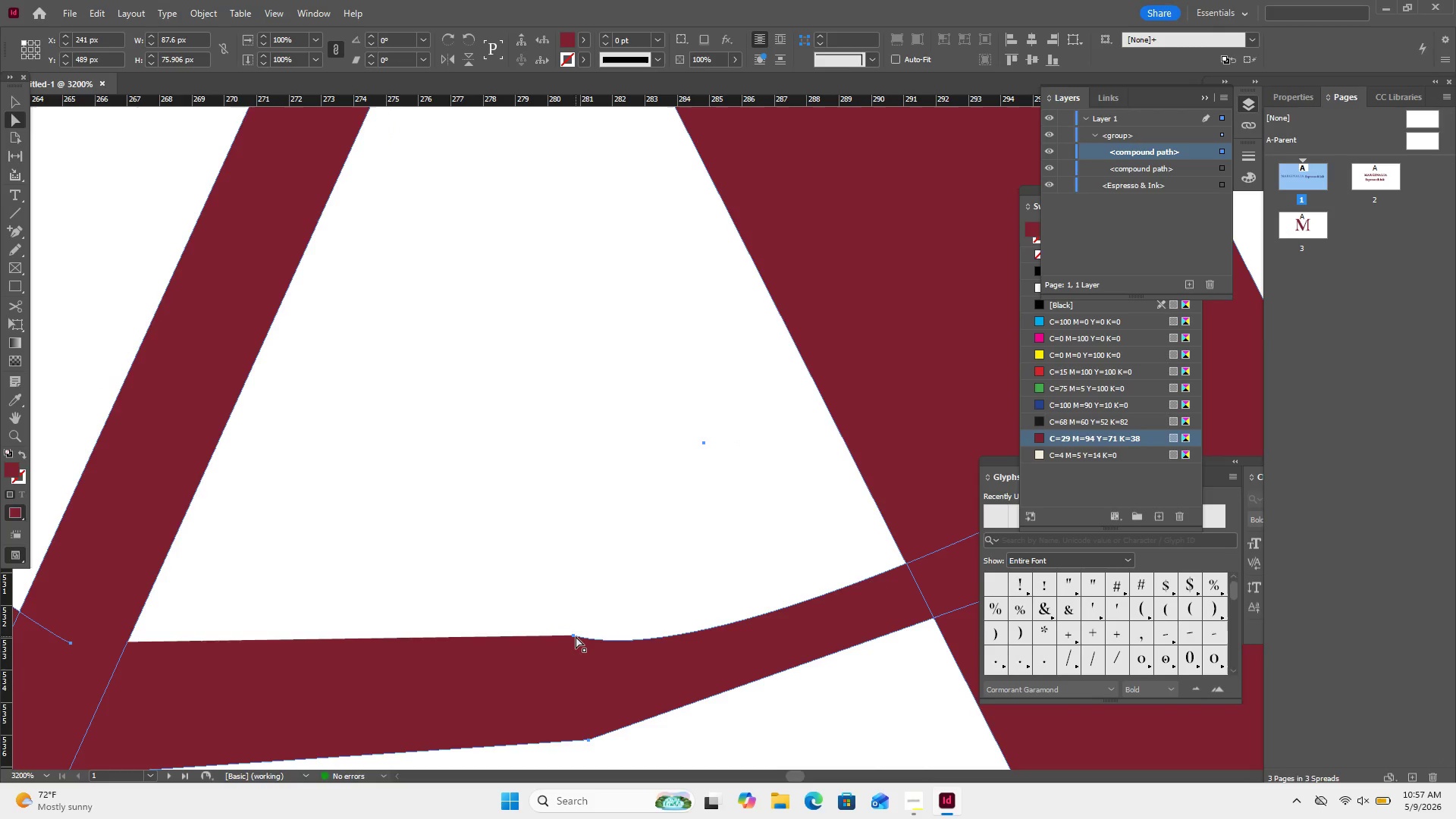 
key(Control+Z)
 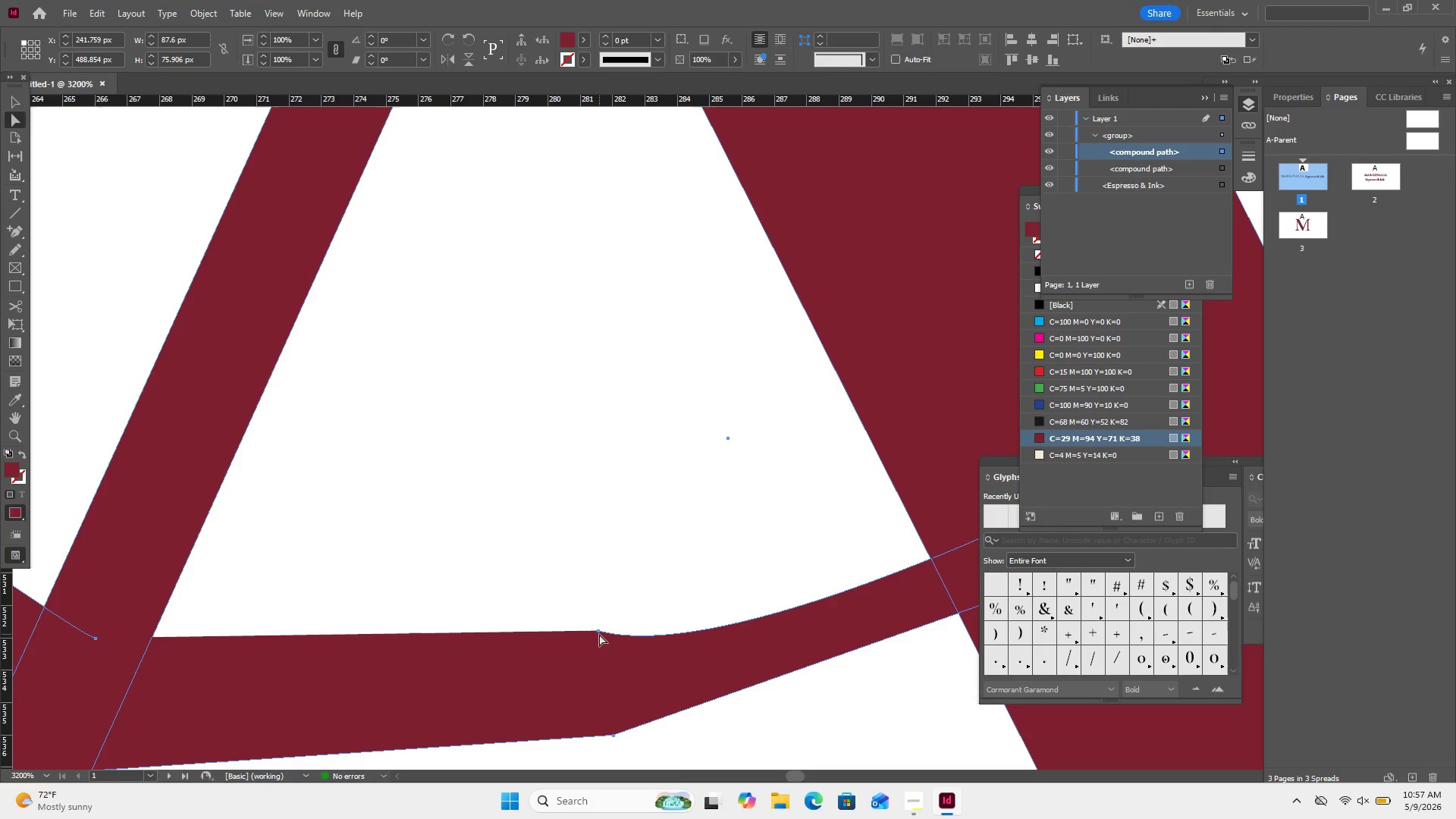 
left_click([599, 631])
 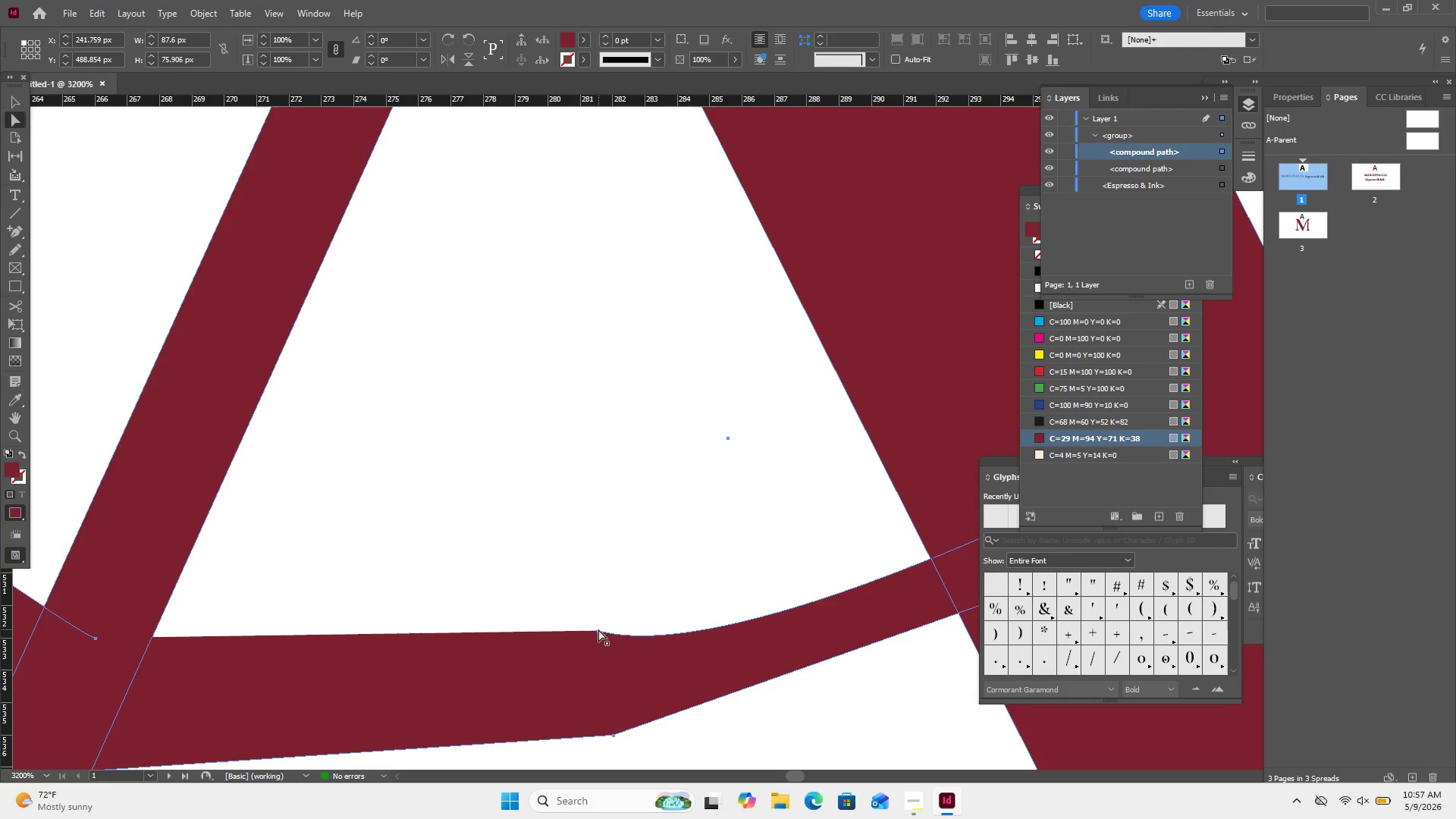 
double_click([600, 629])
 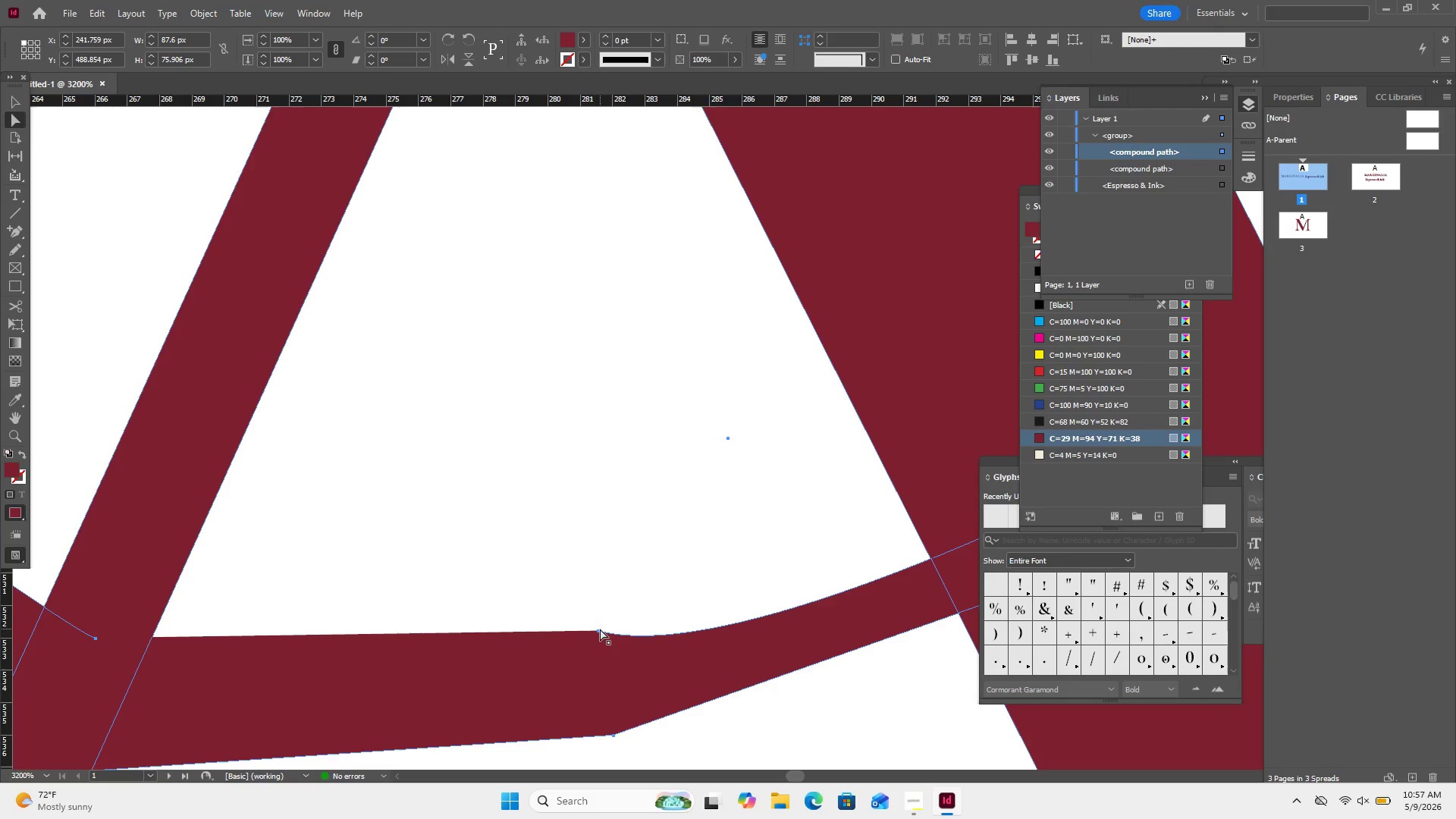 
left_click_drag(start_coordinate=[600, 629], to_coordinate=[600, 634])
 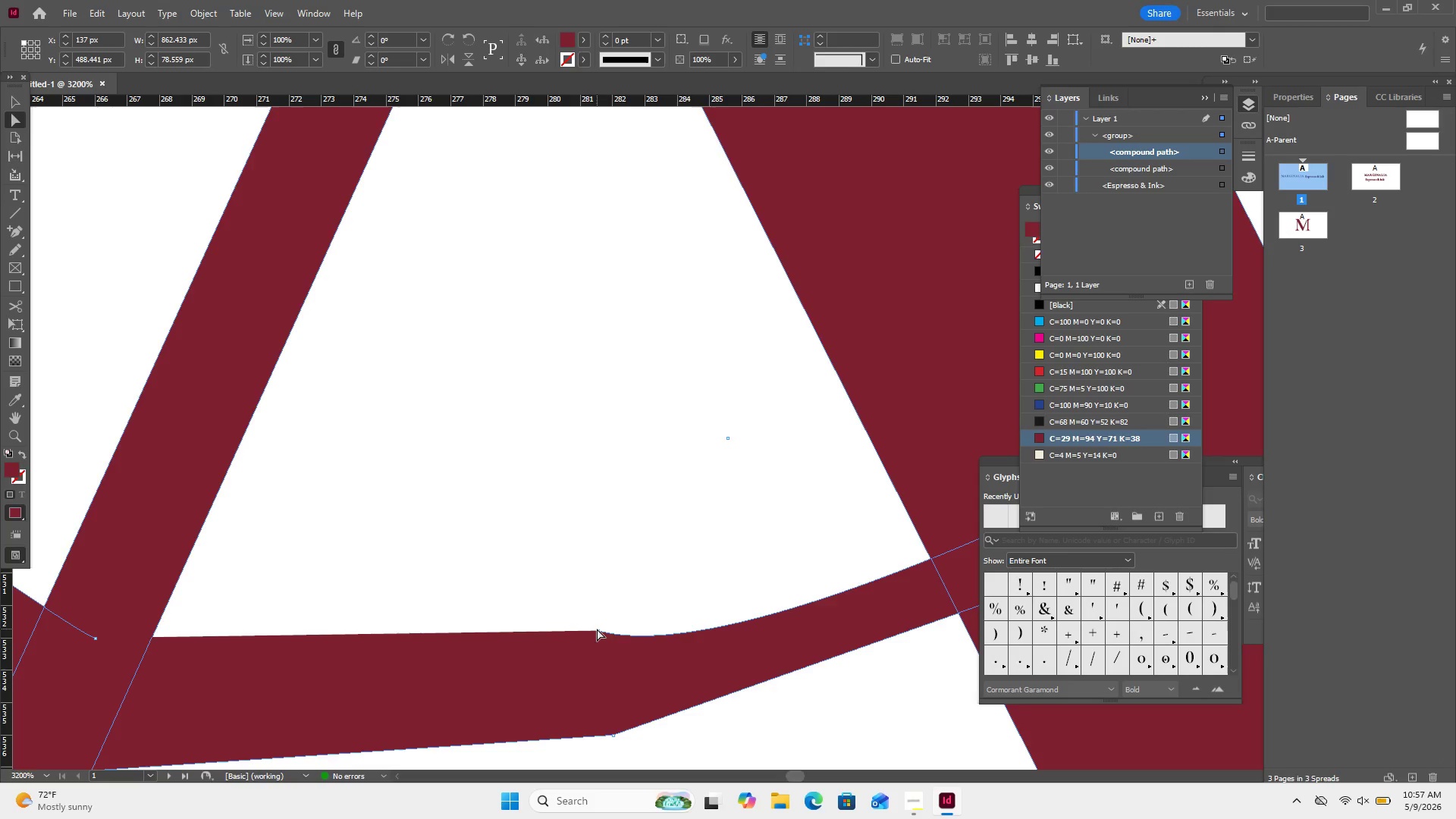 
left_click([597, 629])
 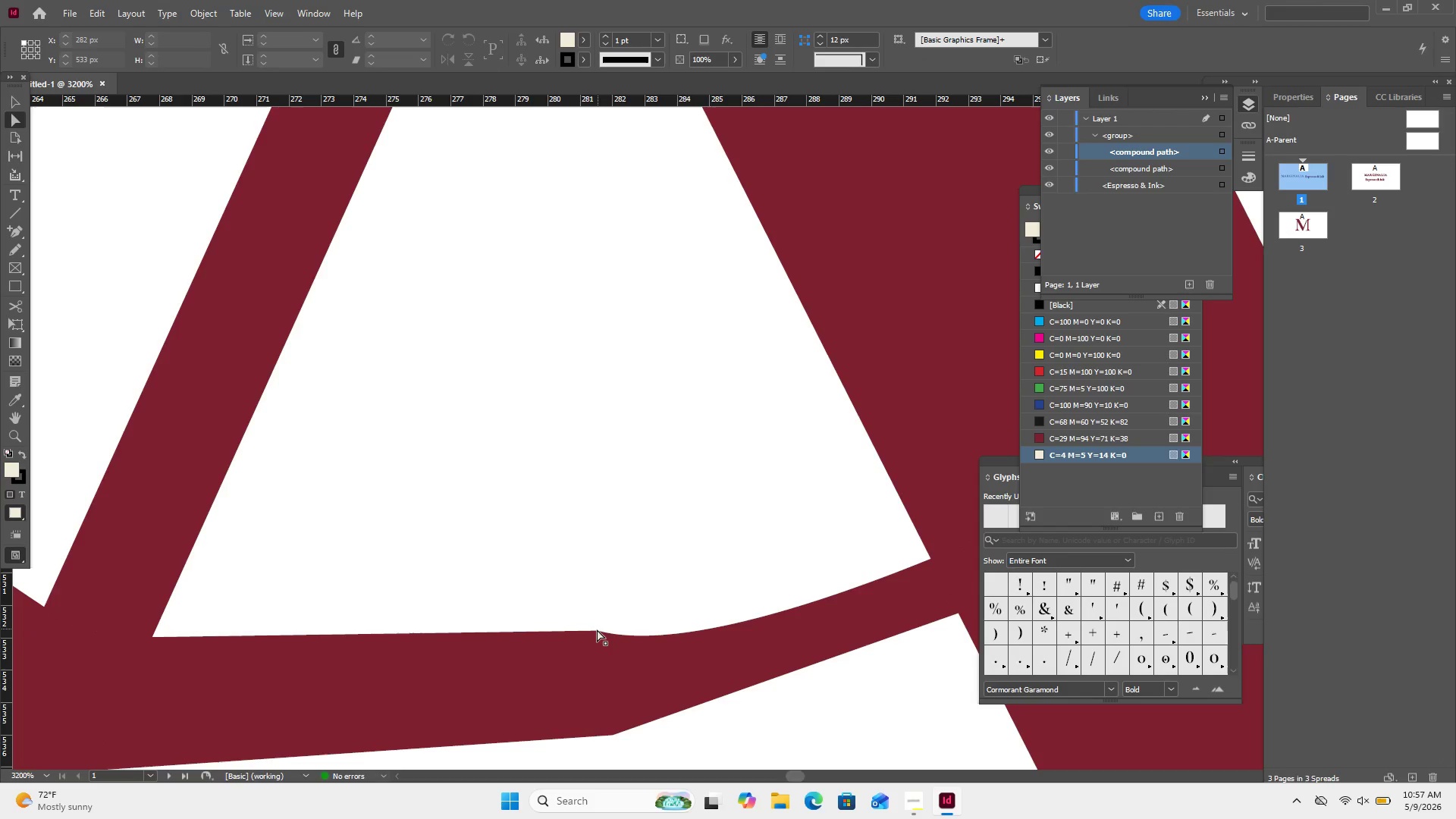 
left_click([597, 629])
 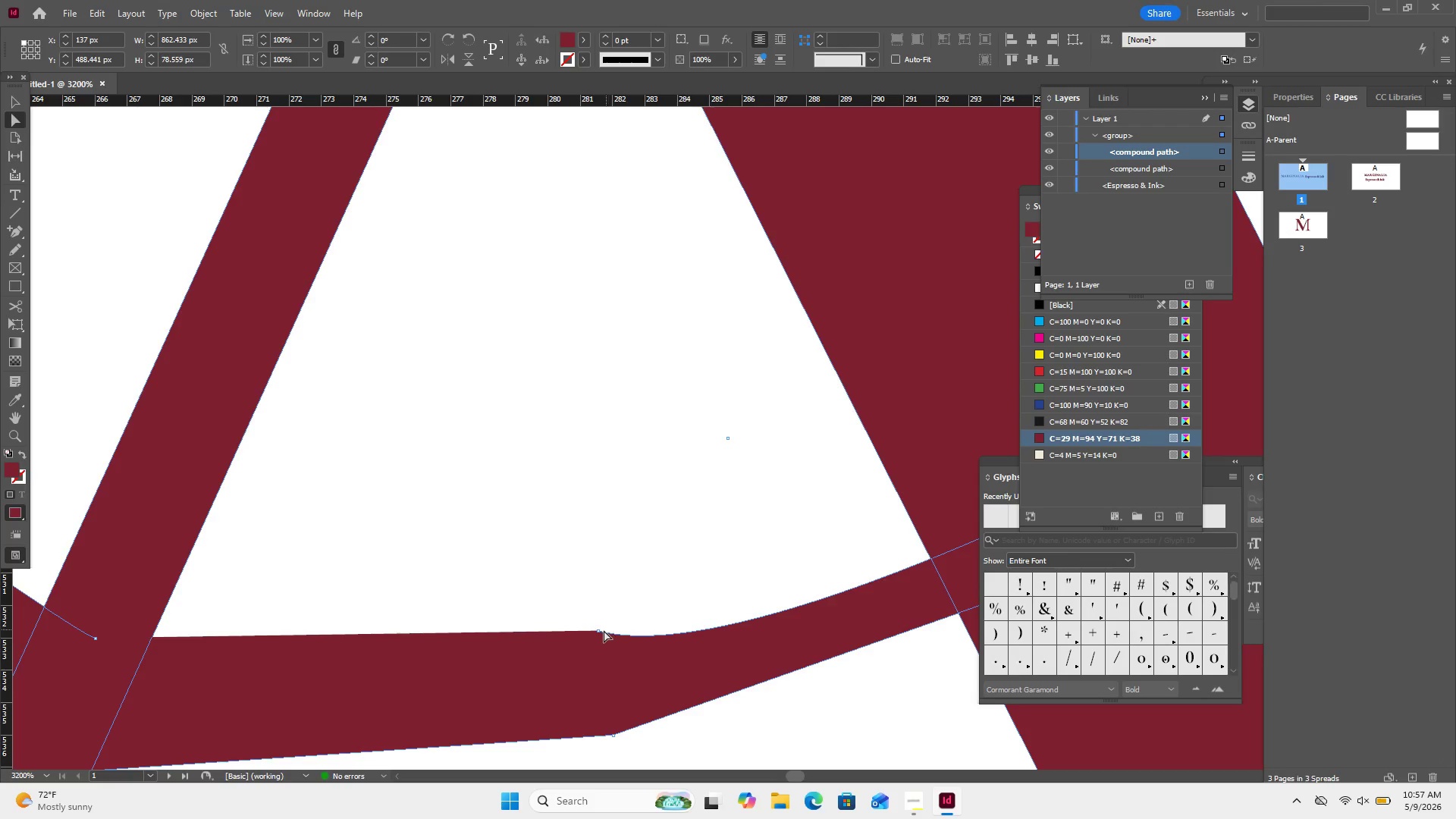 
left_click_drag(start_coordinate=[604, 630], to_coordinate=[599, 632])
 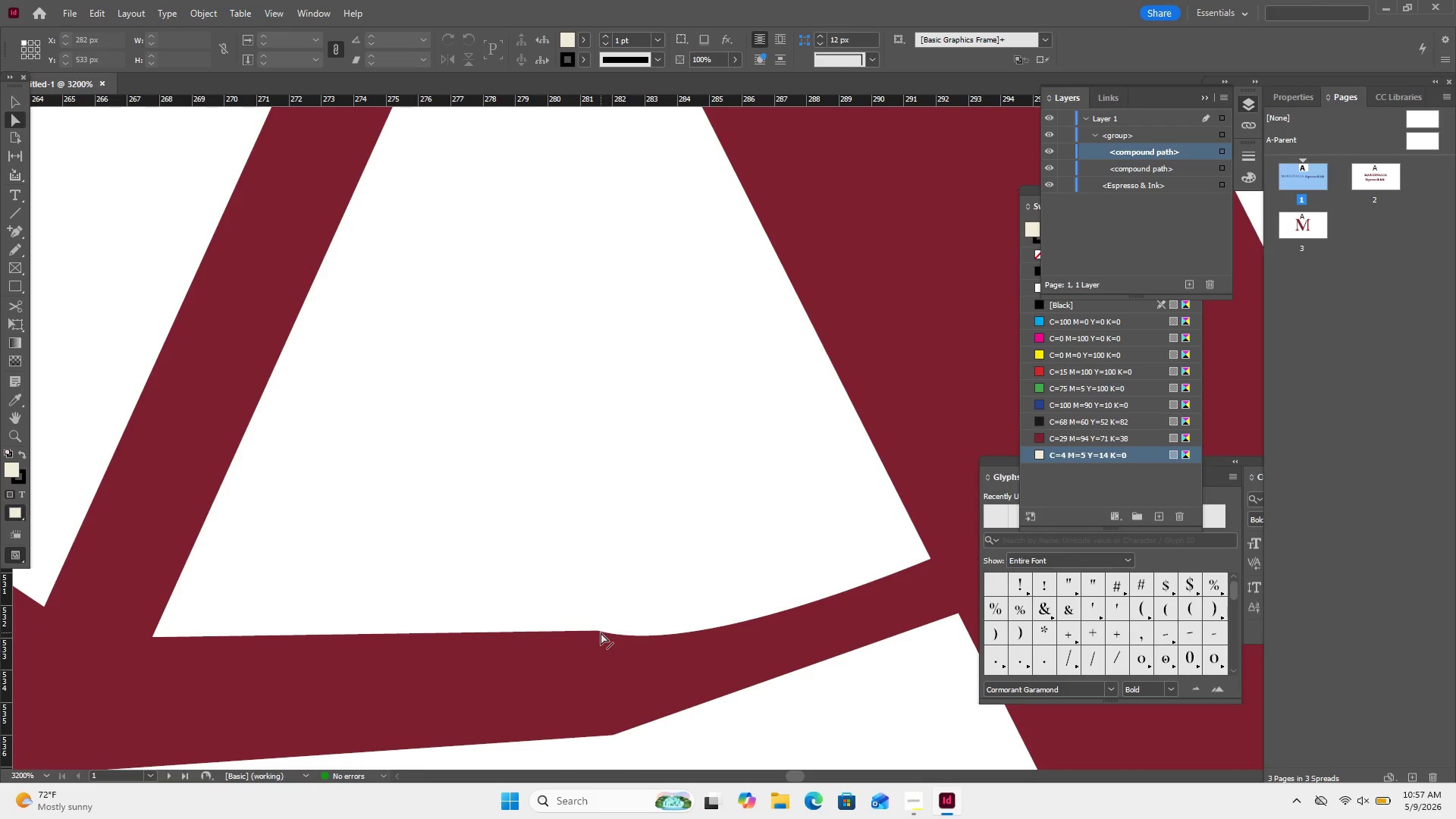 
double_click([601, 632])
 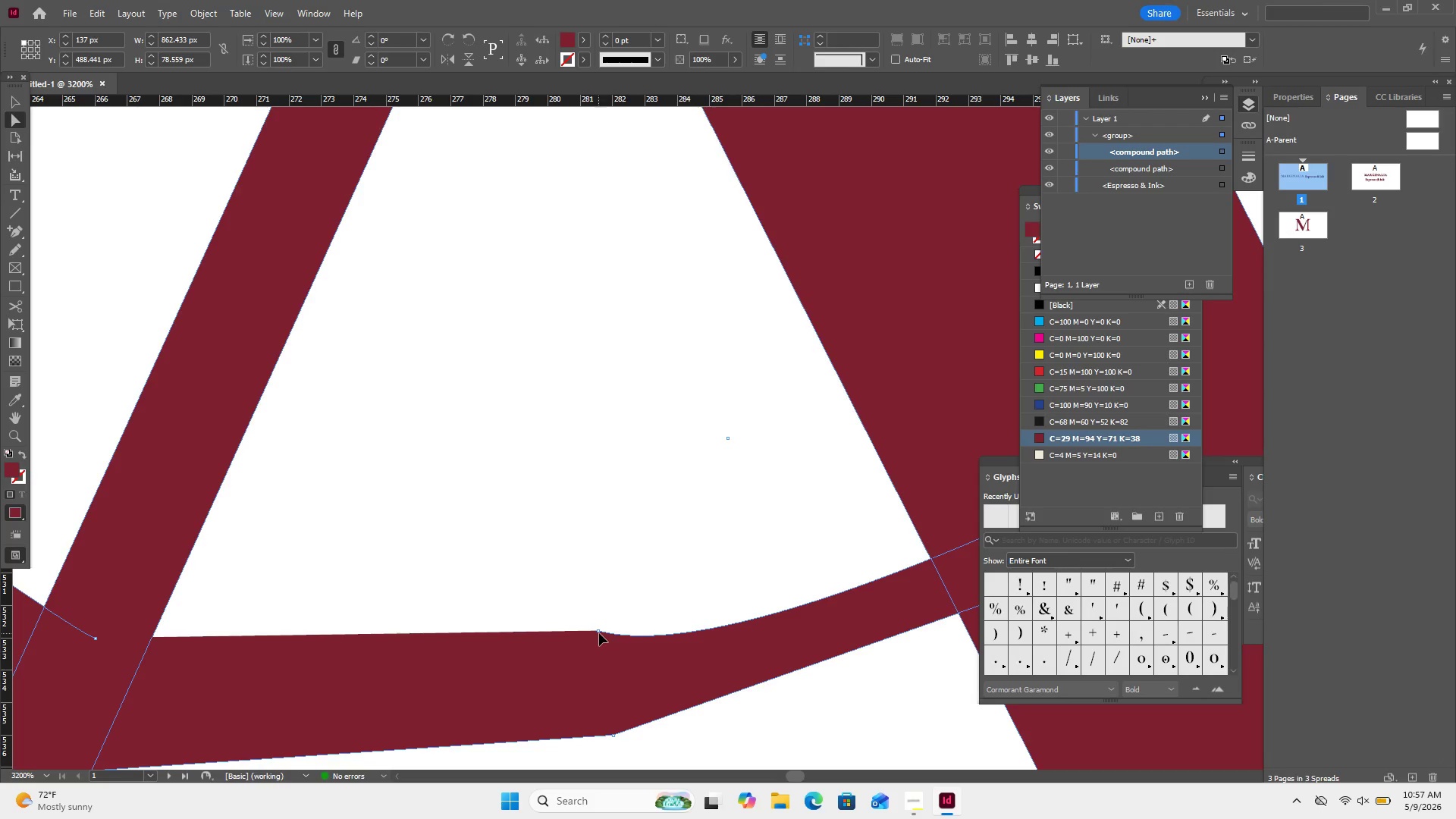 
left_click([599, 633])
 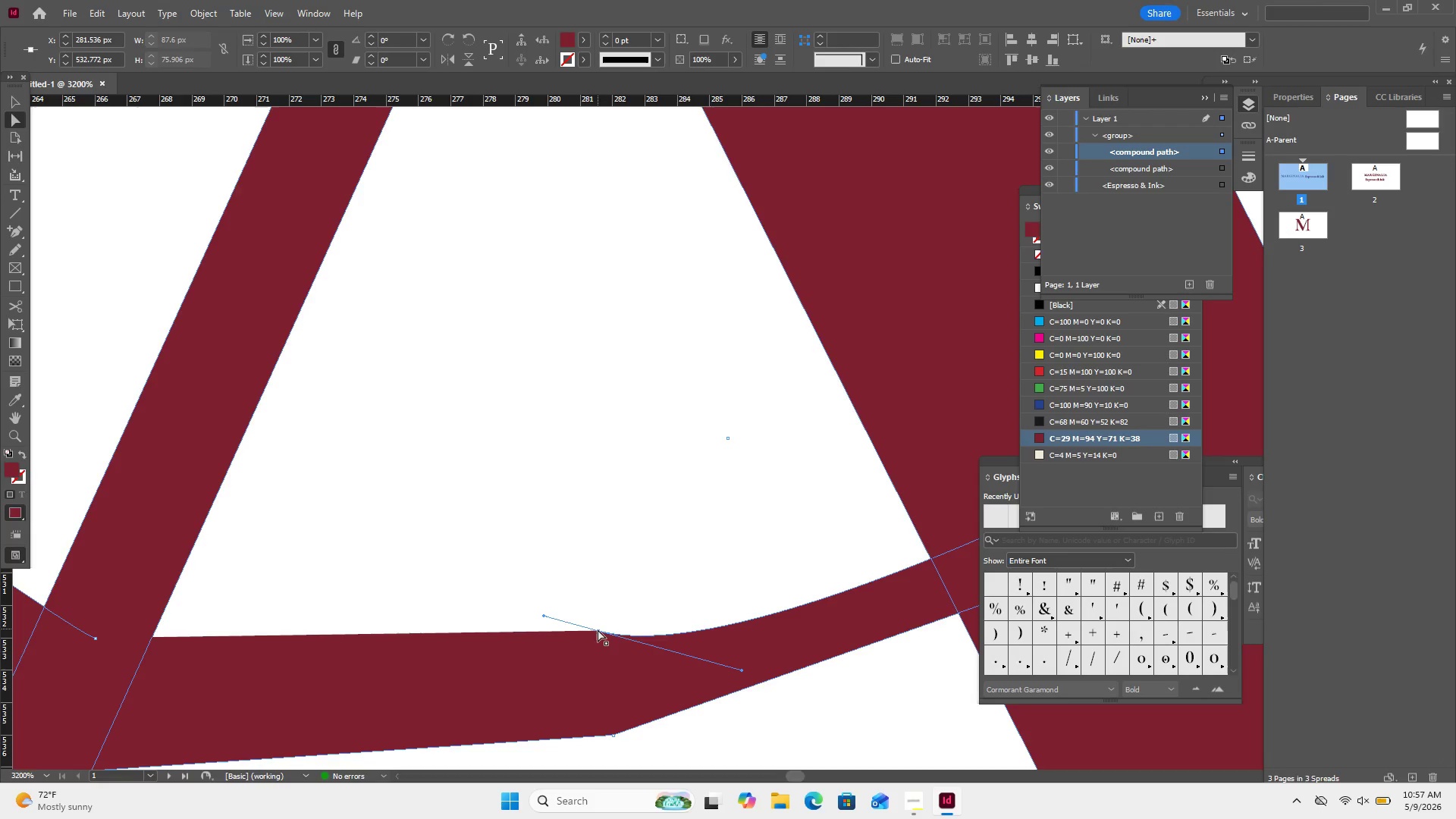 
left_click_drag(start_coordinate=[599, 630], to_coordinate=[441, 661])
 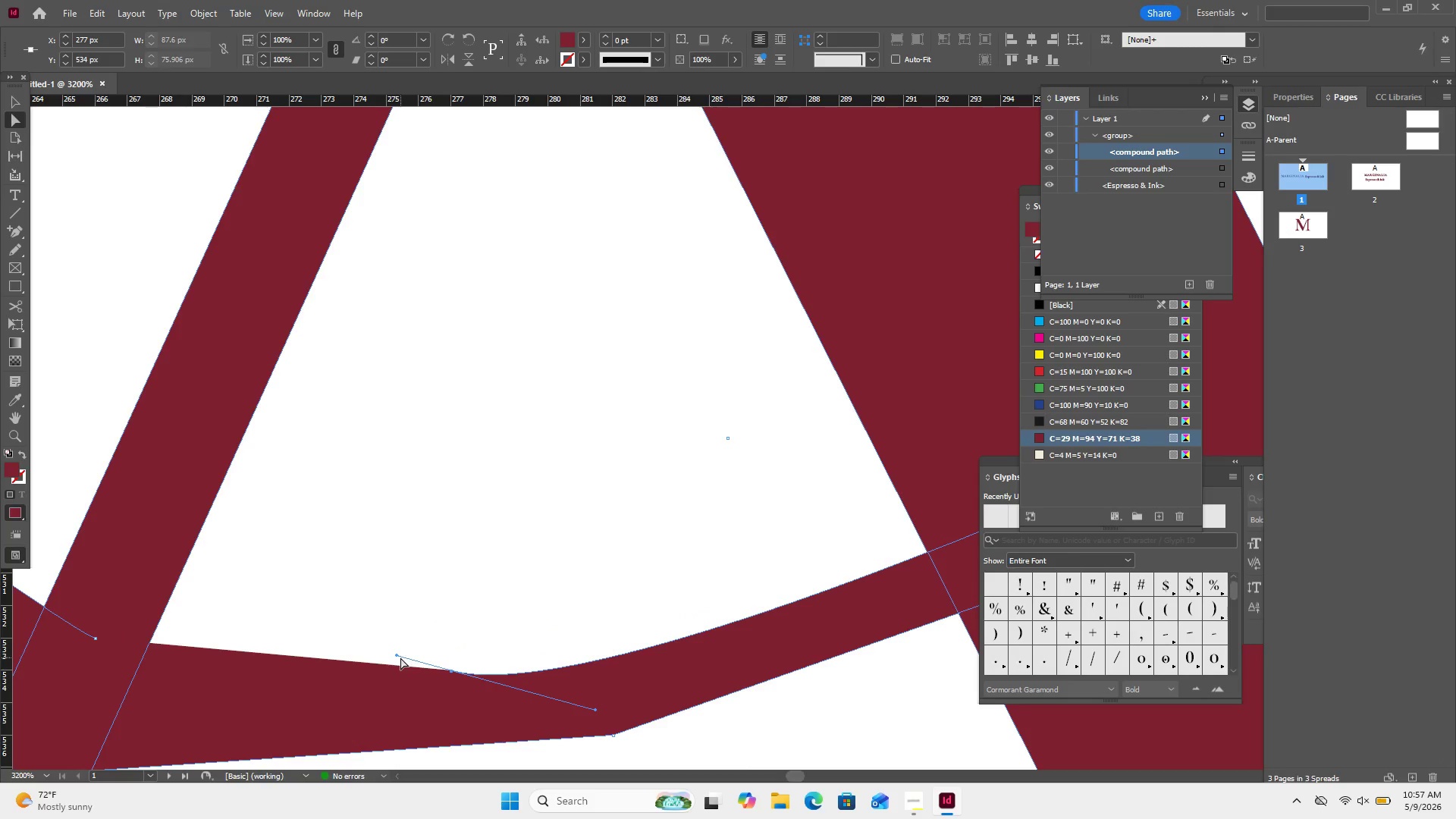 
wait(5.06)
 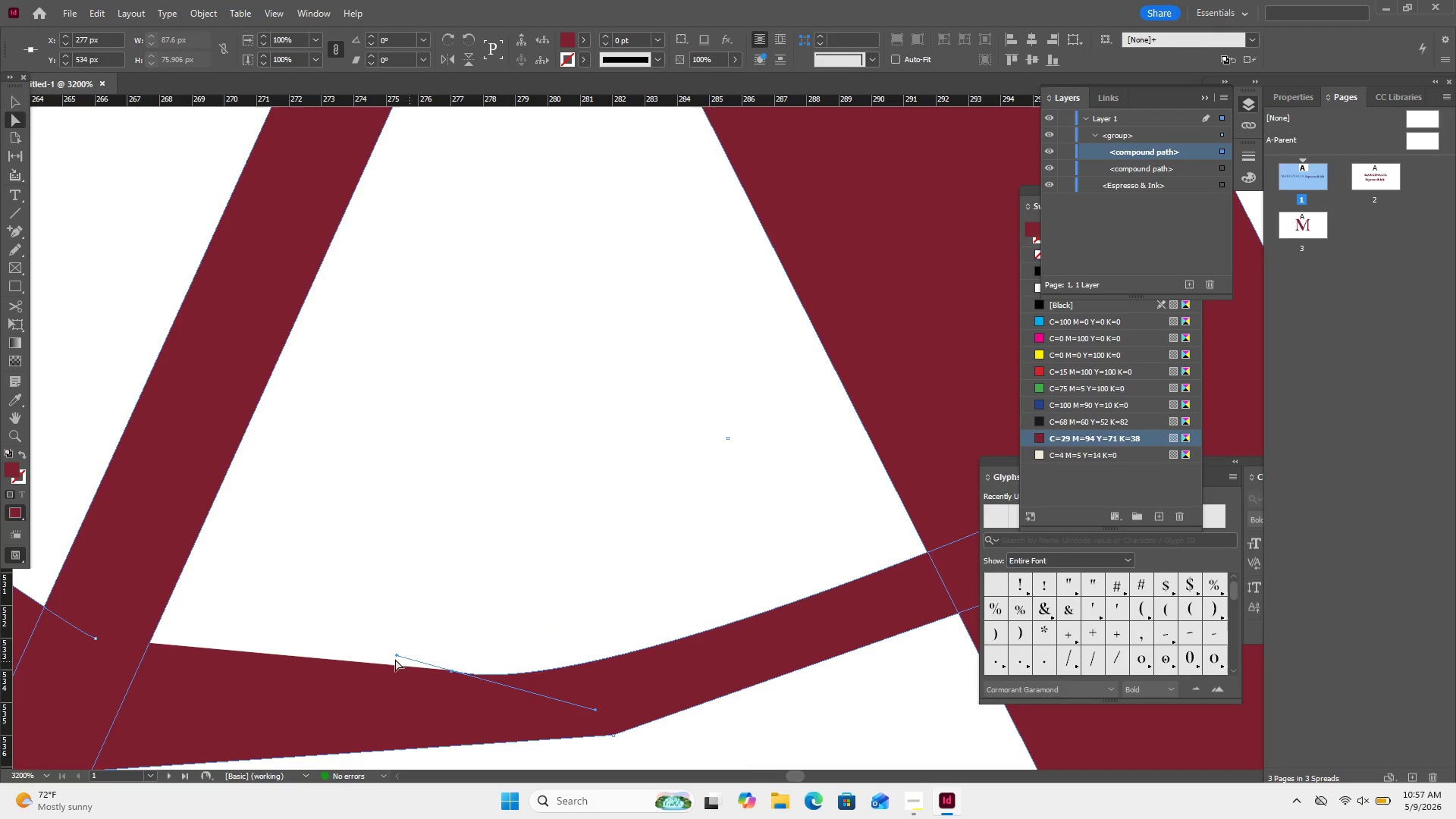 
key(Control+Minus)
 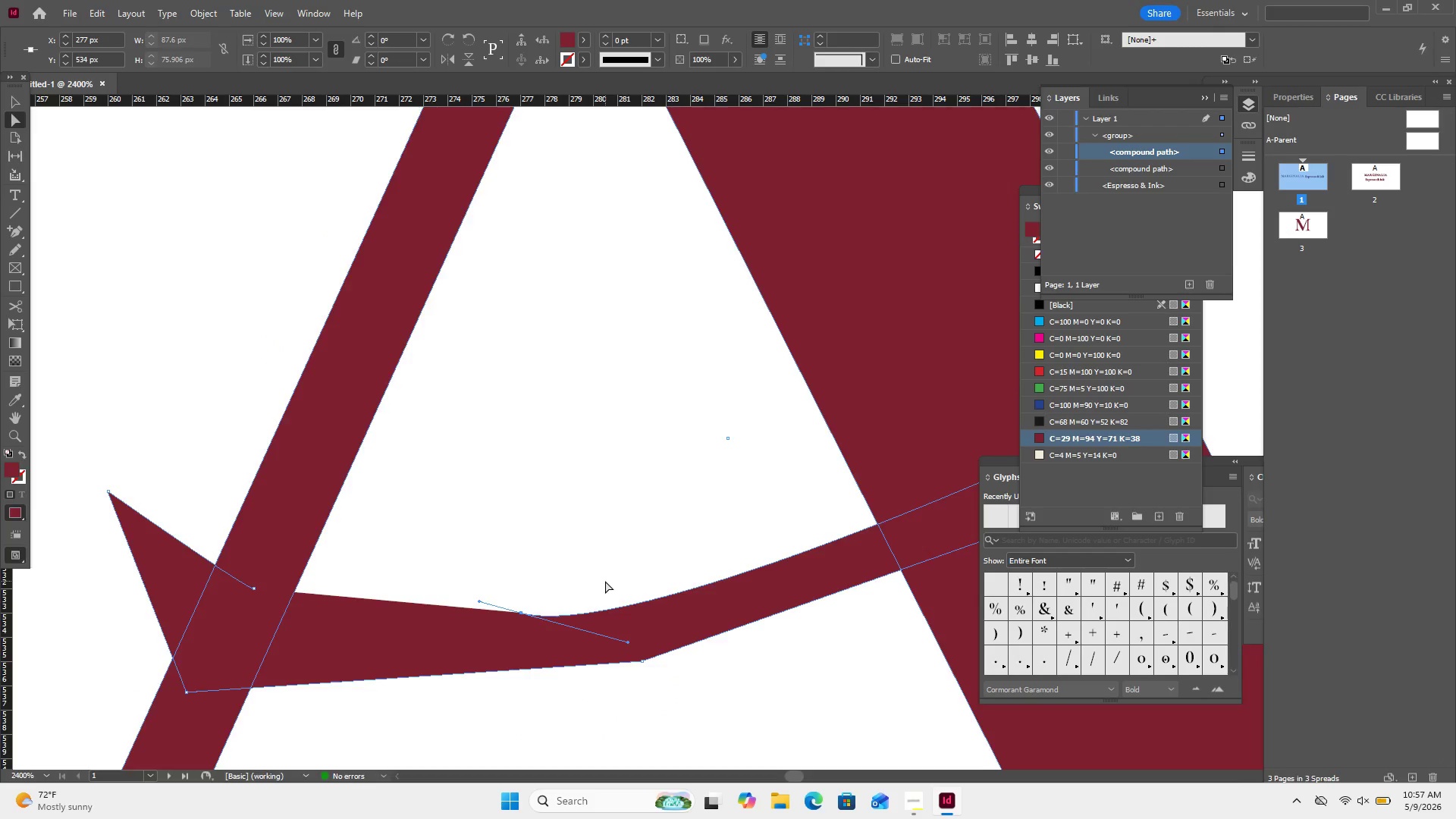 
key(Control+Minus)
 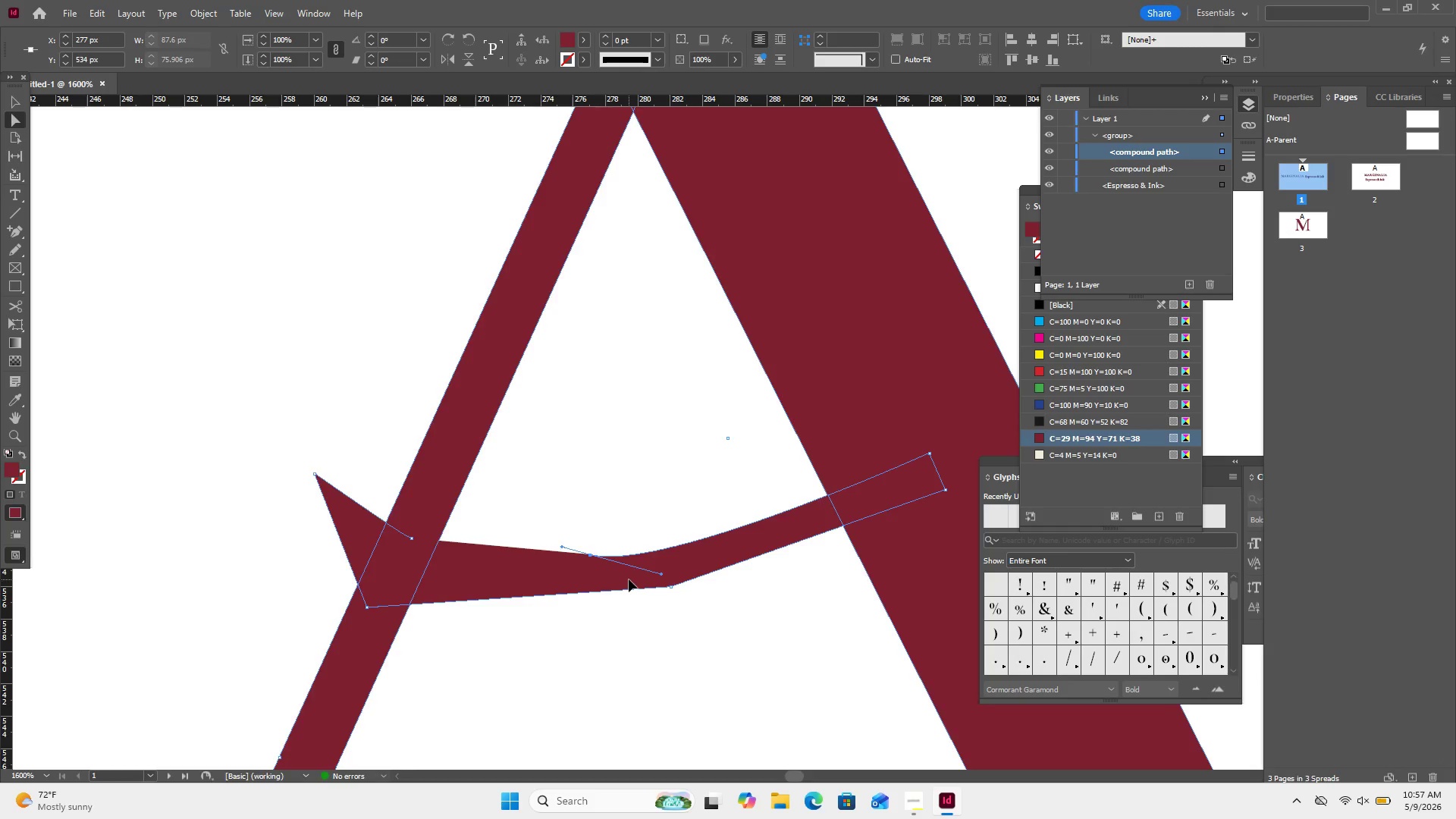 
key(Control+Minus)
 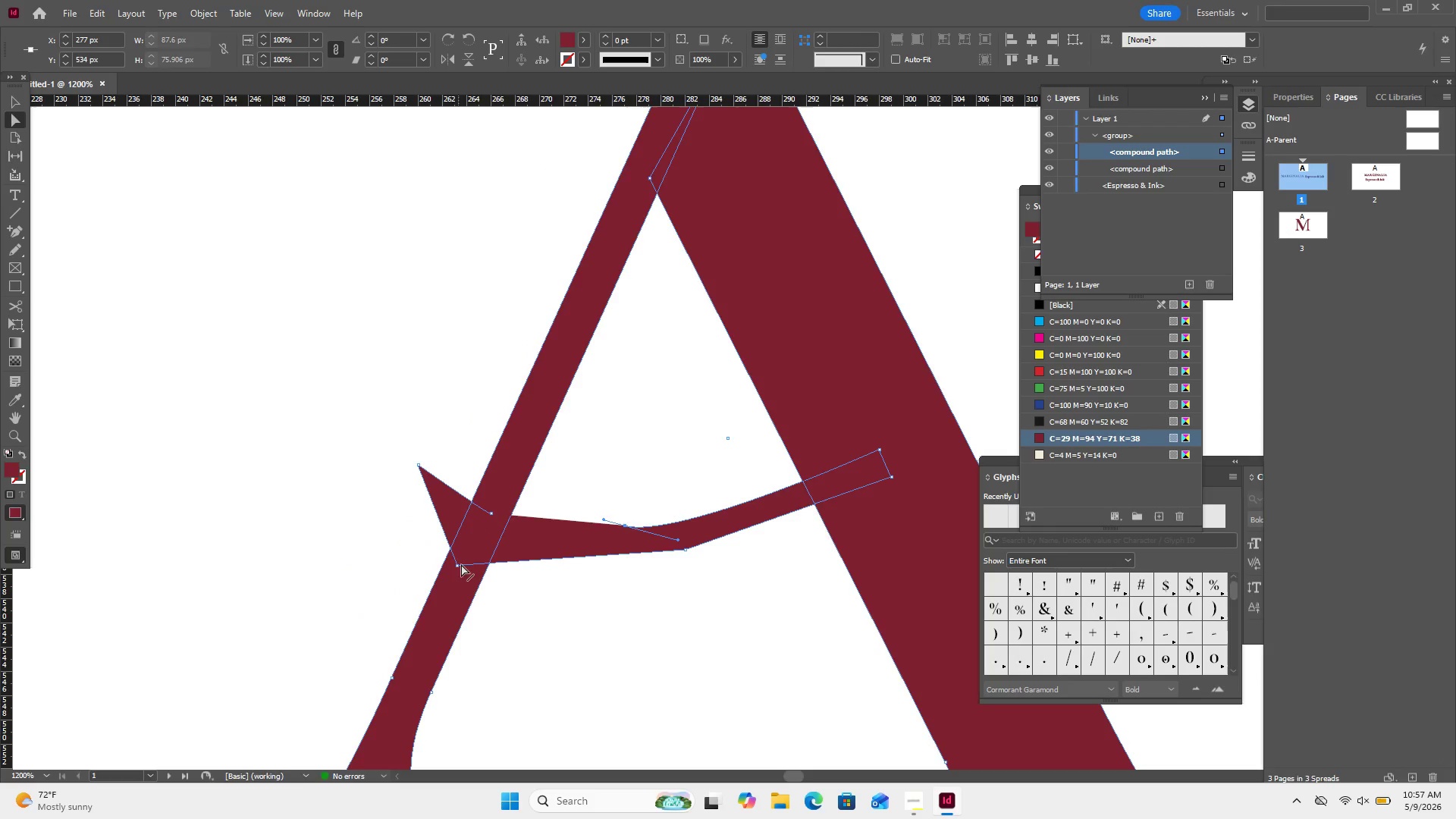 
left_click([457, 563])
 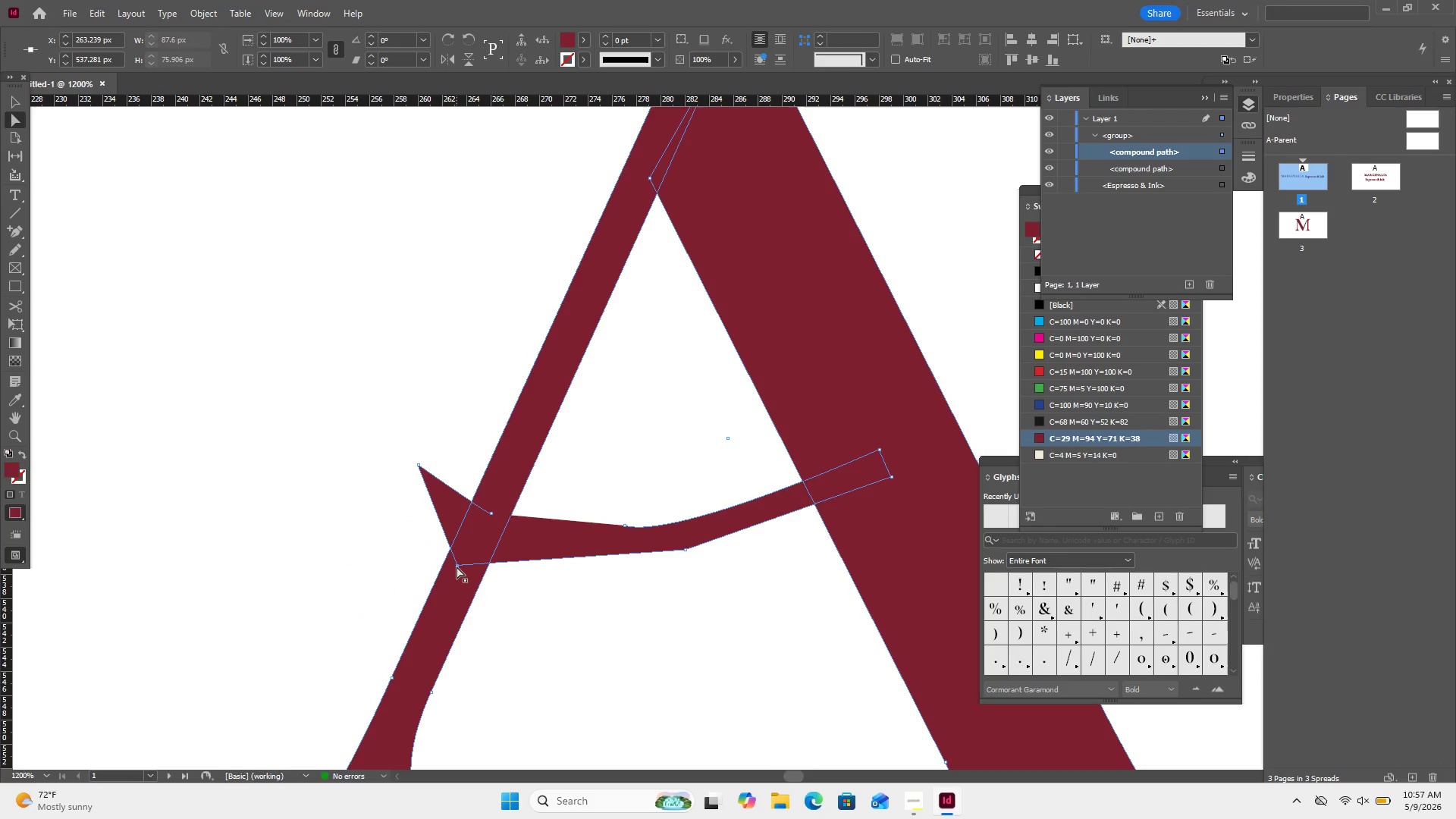 
key(Delete)
 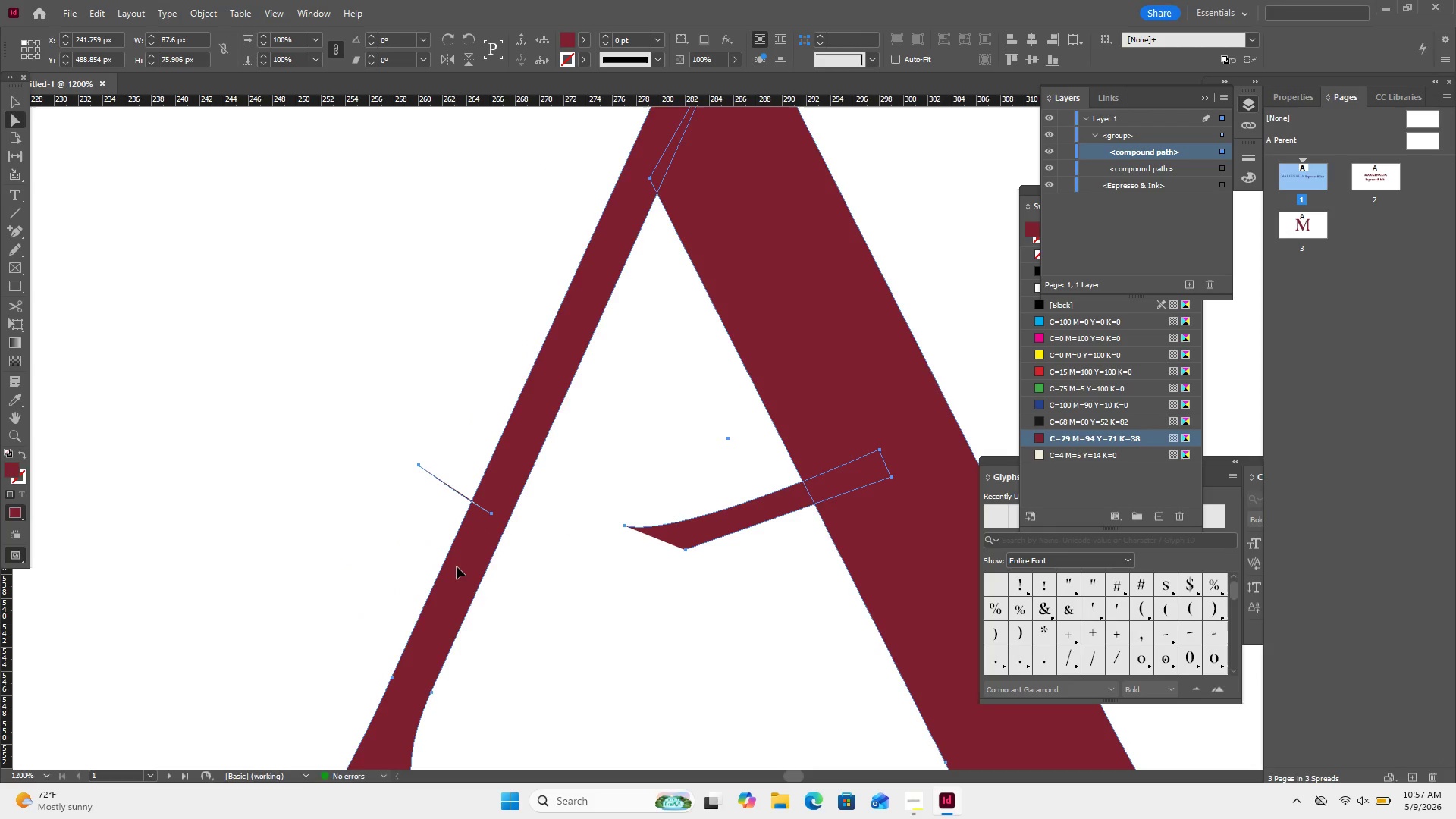 
key(Control+Z)
 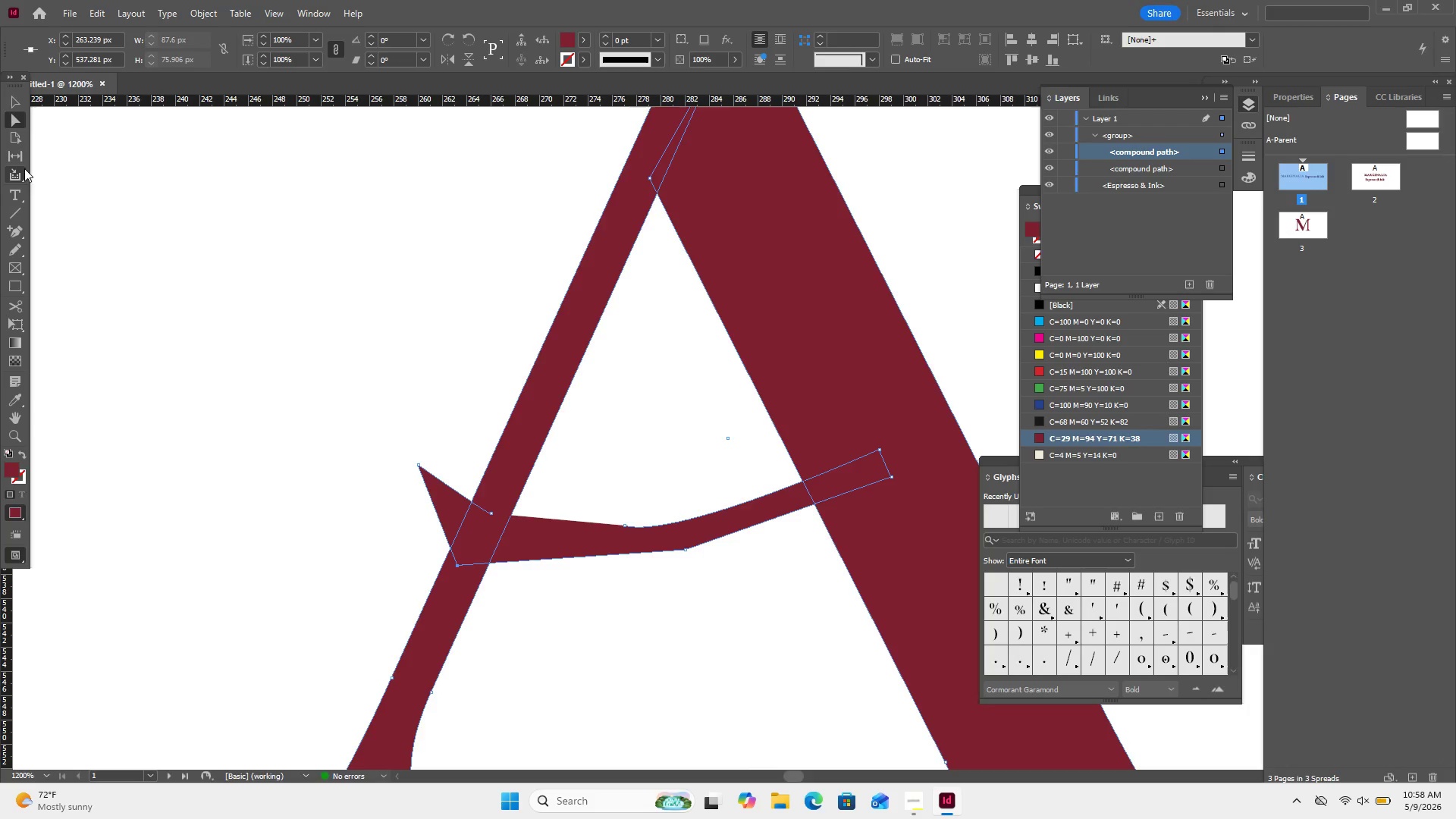 
left_click([21, 234])
 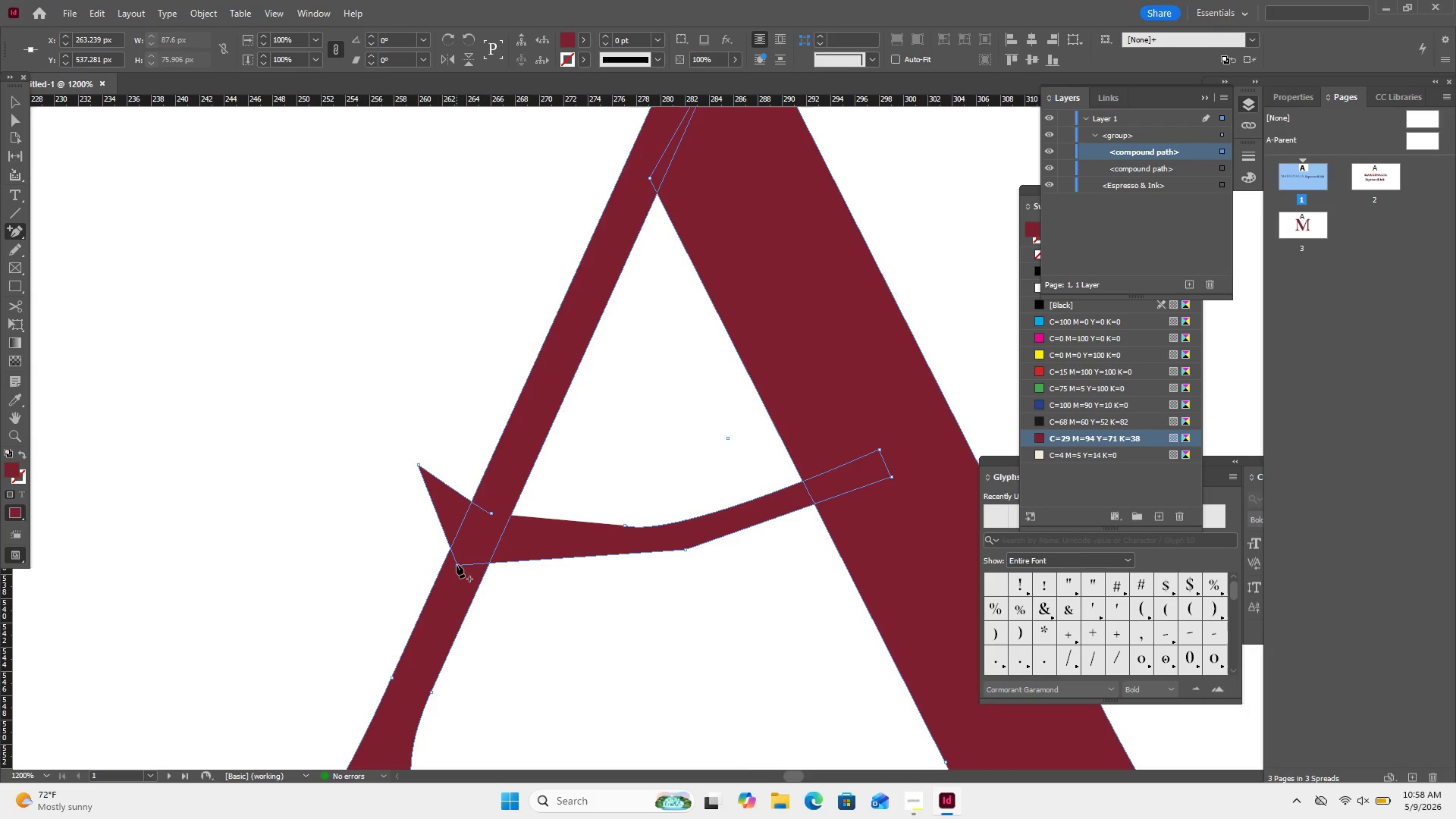 
left_click_drag(start_coordinate=[457, 564], to_coordinate=[466, 559])
 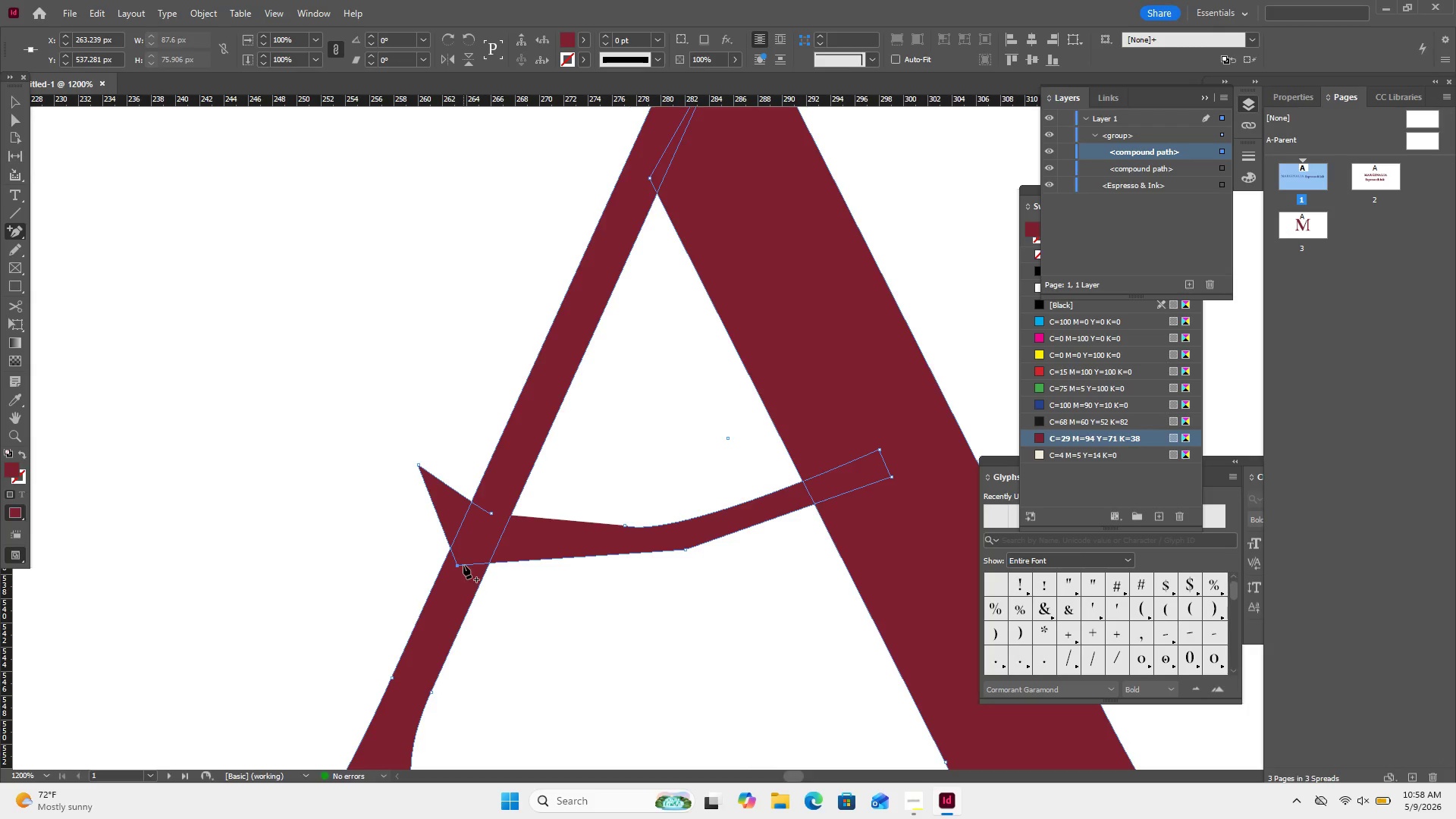 
left_click_drag(start_coordinate=[463, 565], to_coordinate=[484, 560])
 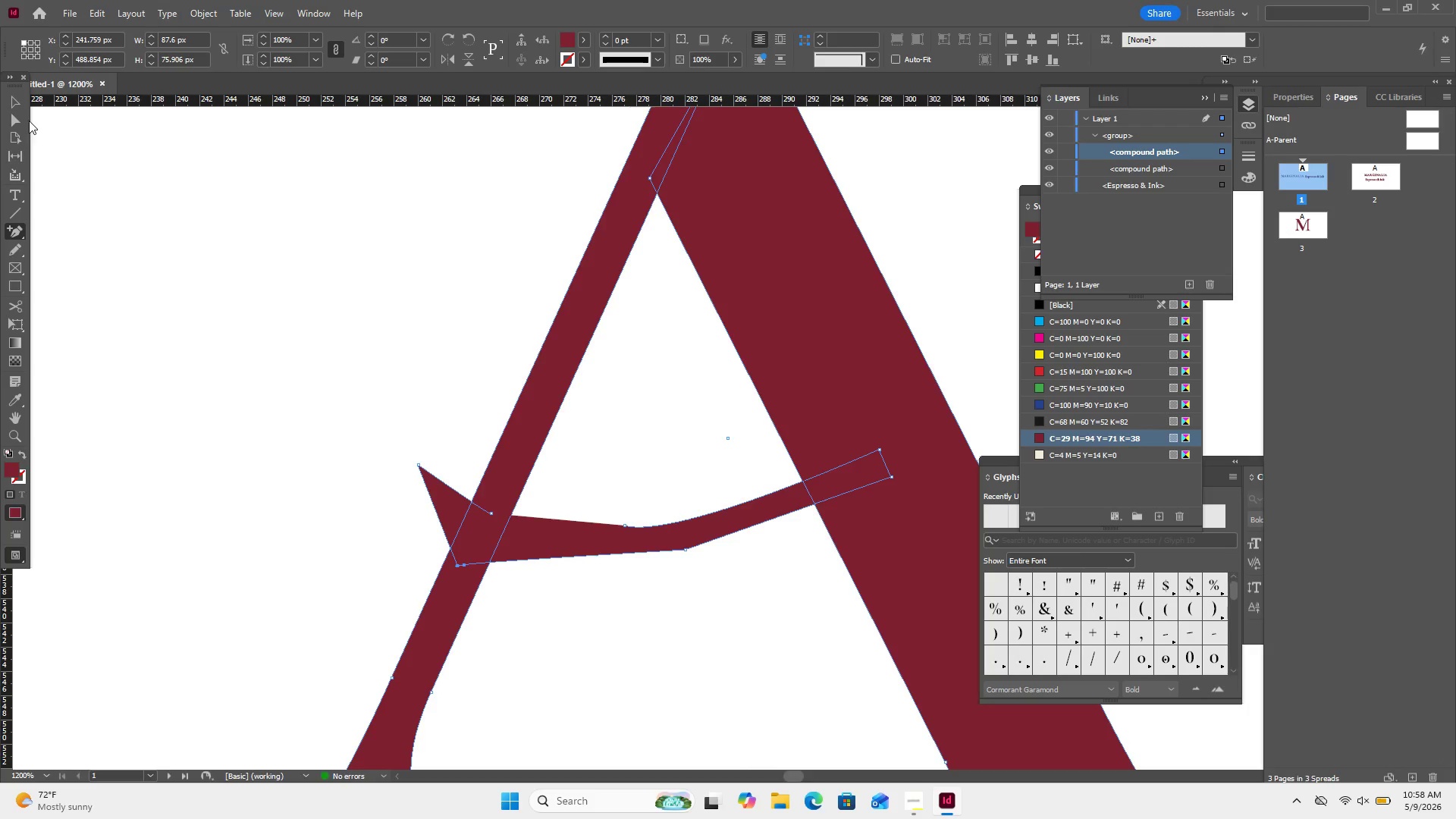 
left_click([15, 125])
 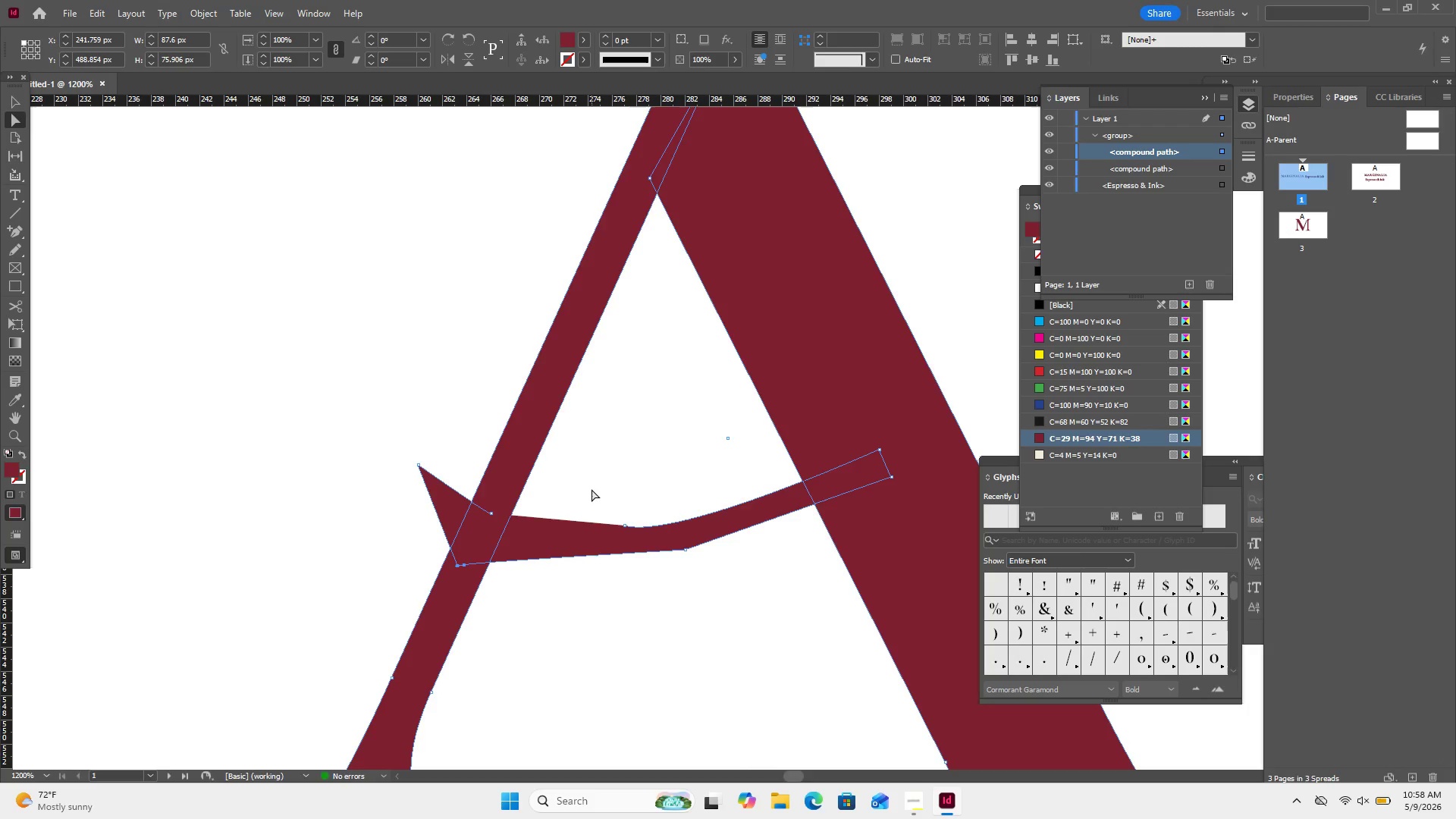 
key(Control+Equal)
 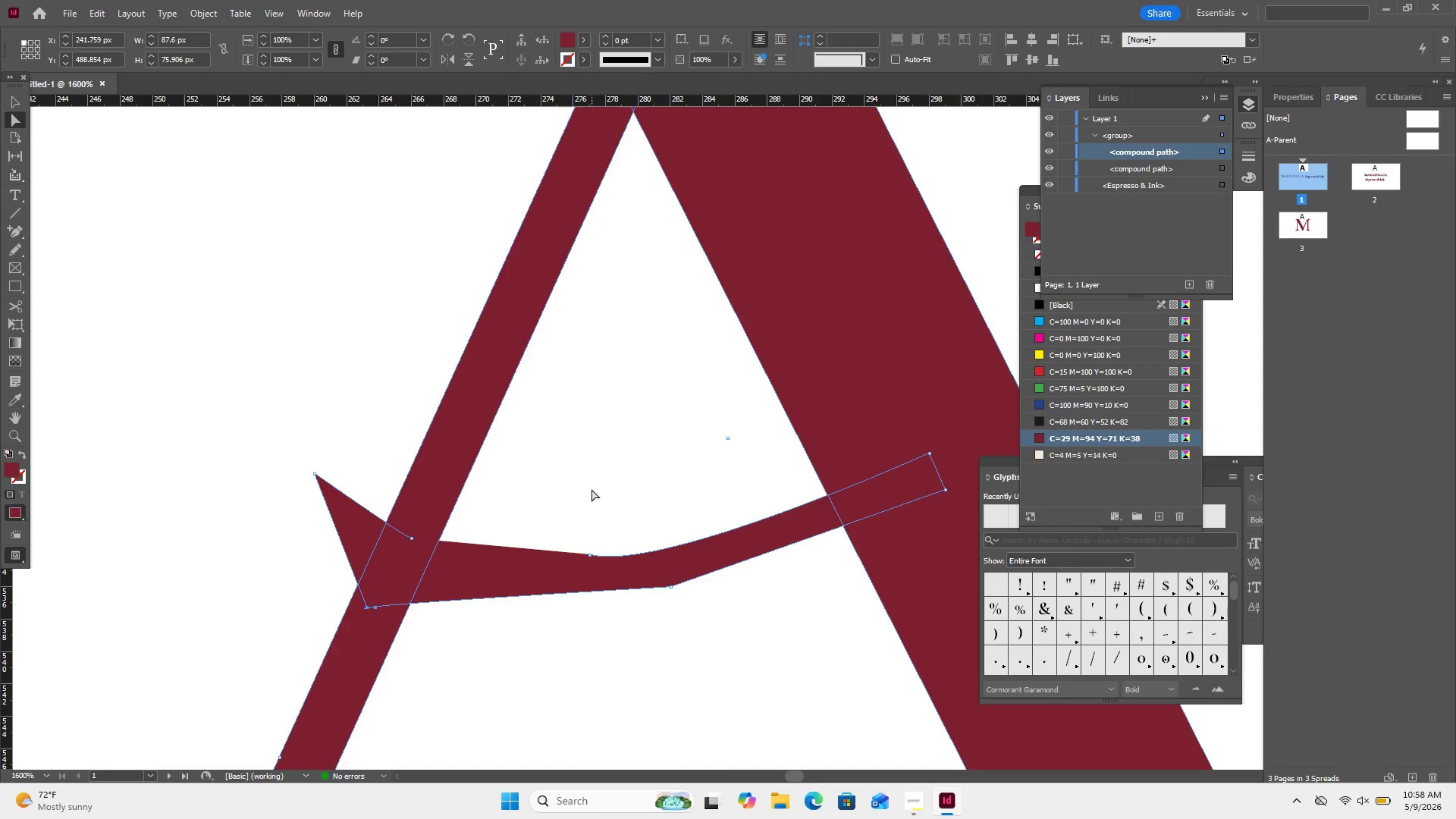 
key(Control+Equal)
 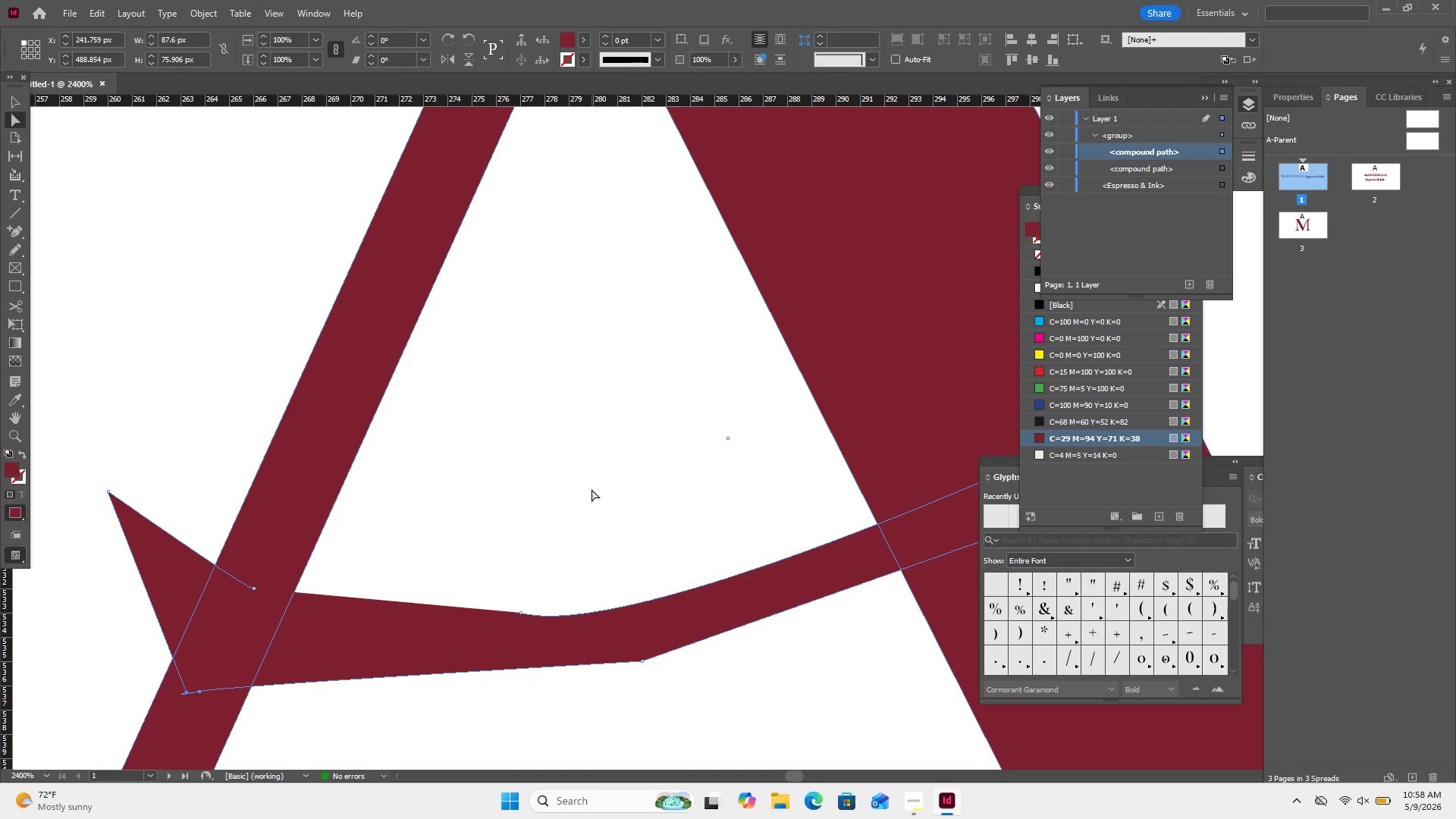 
key(Control+Equal)
 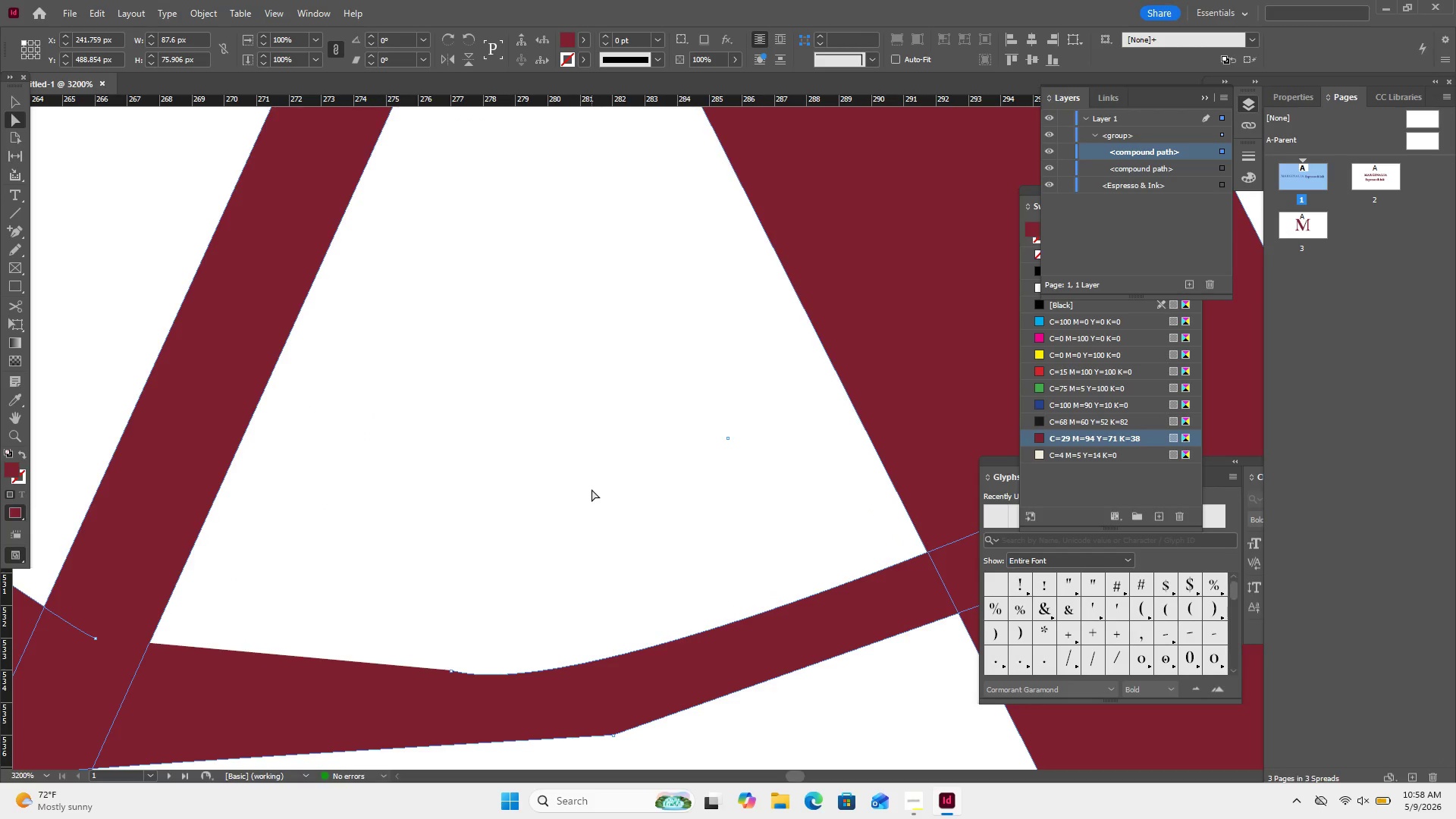 
hold_key(key=ControlRight, duration=0.55)
 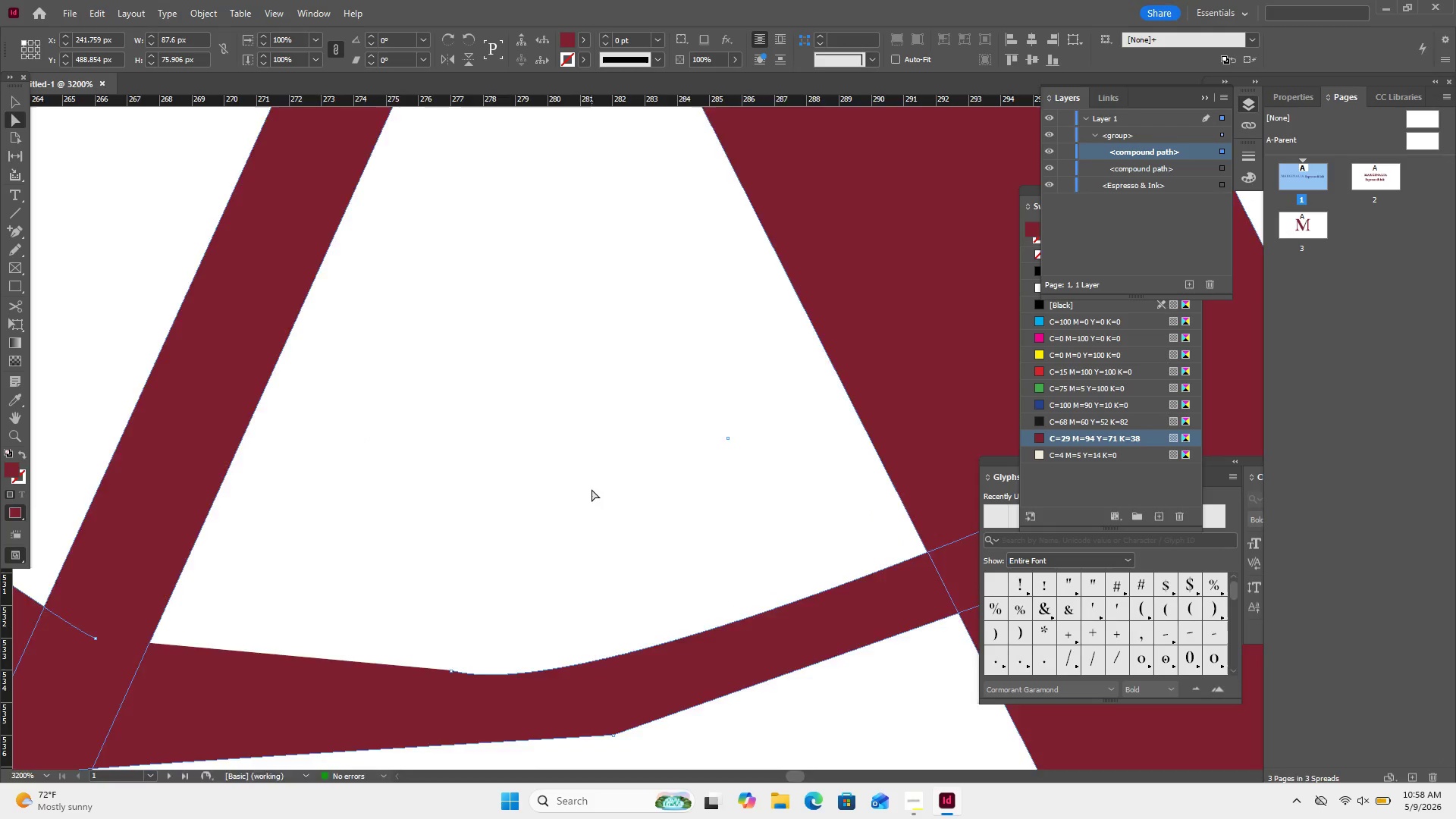 
scroll: coordinate [592, 489], scroll_direction: up, amount: 1.0
 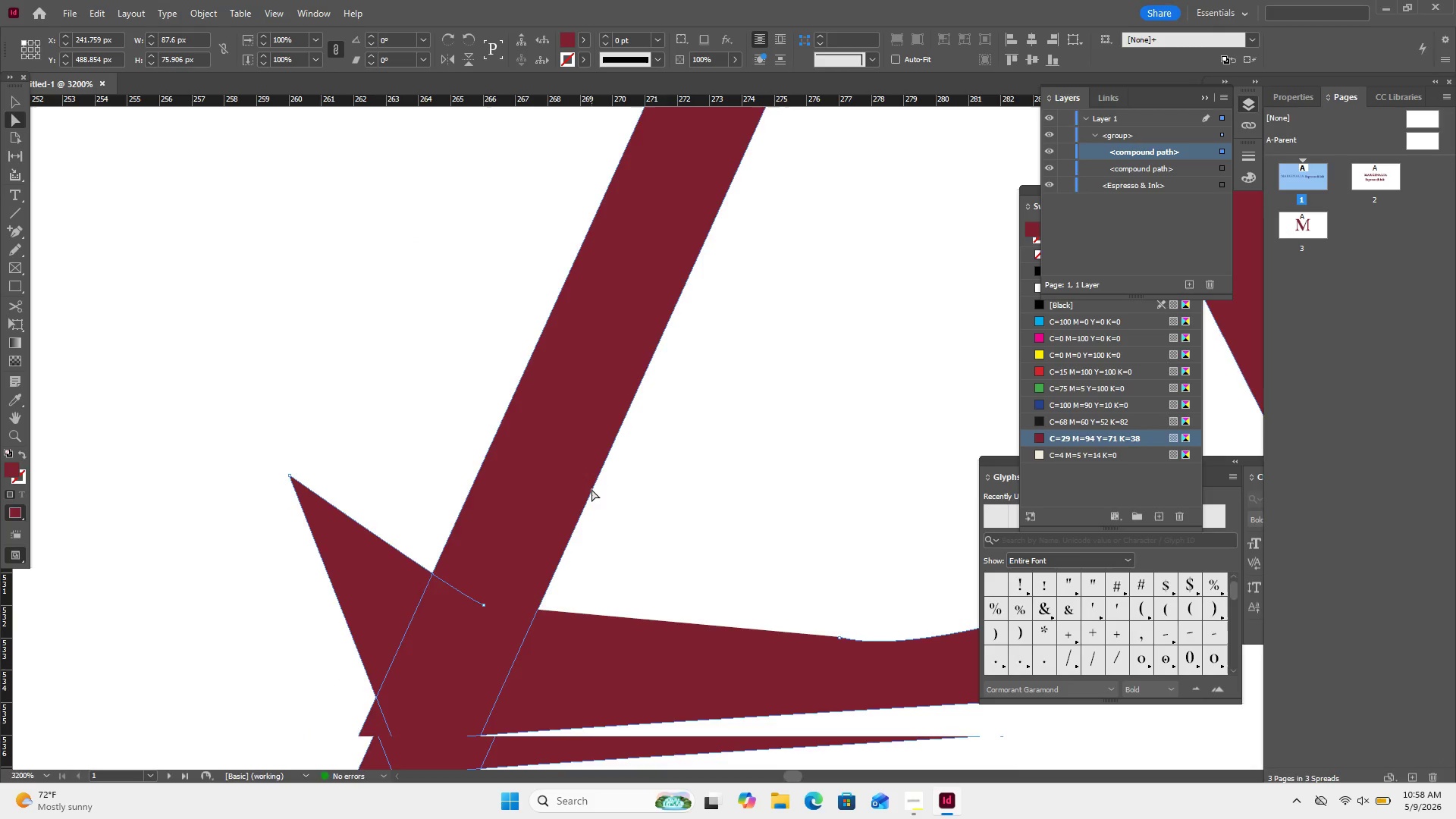 
scroll: coordinate [592, 489], scroll_direction: none, amount: 0.0
 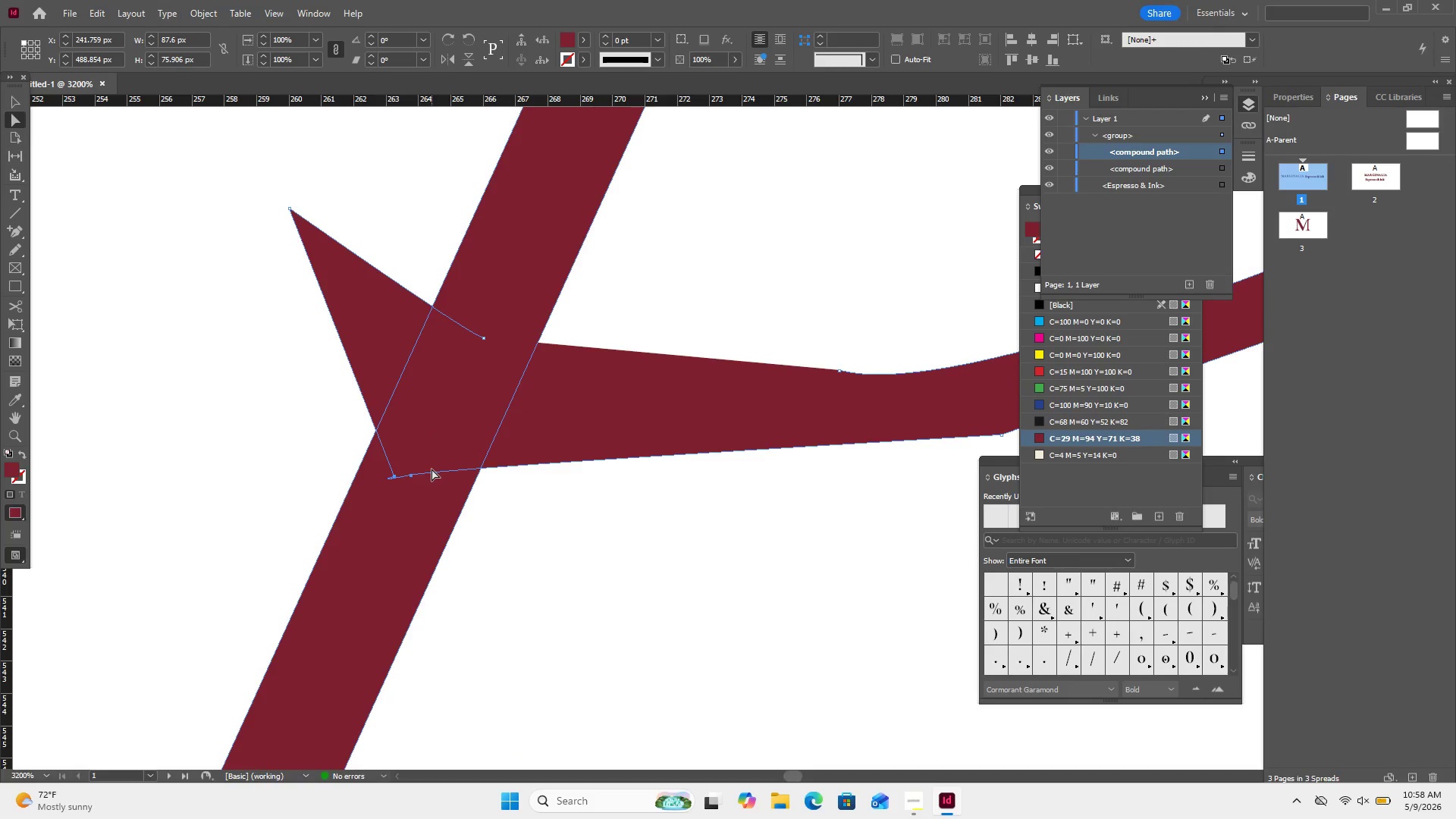 
key(Control+Equal)
 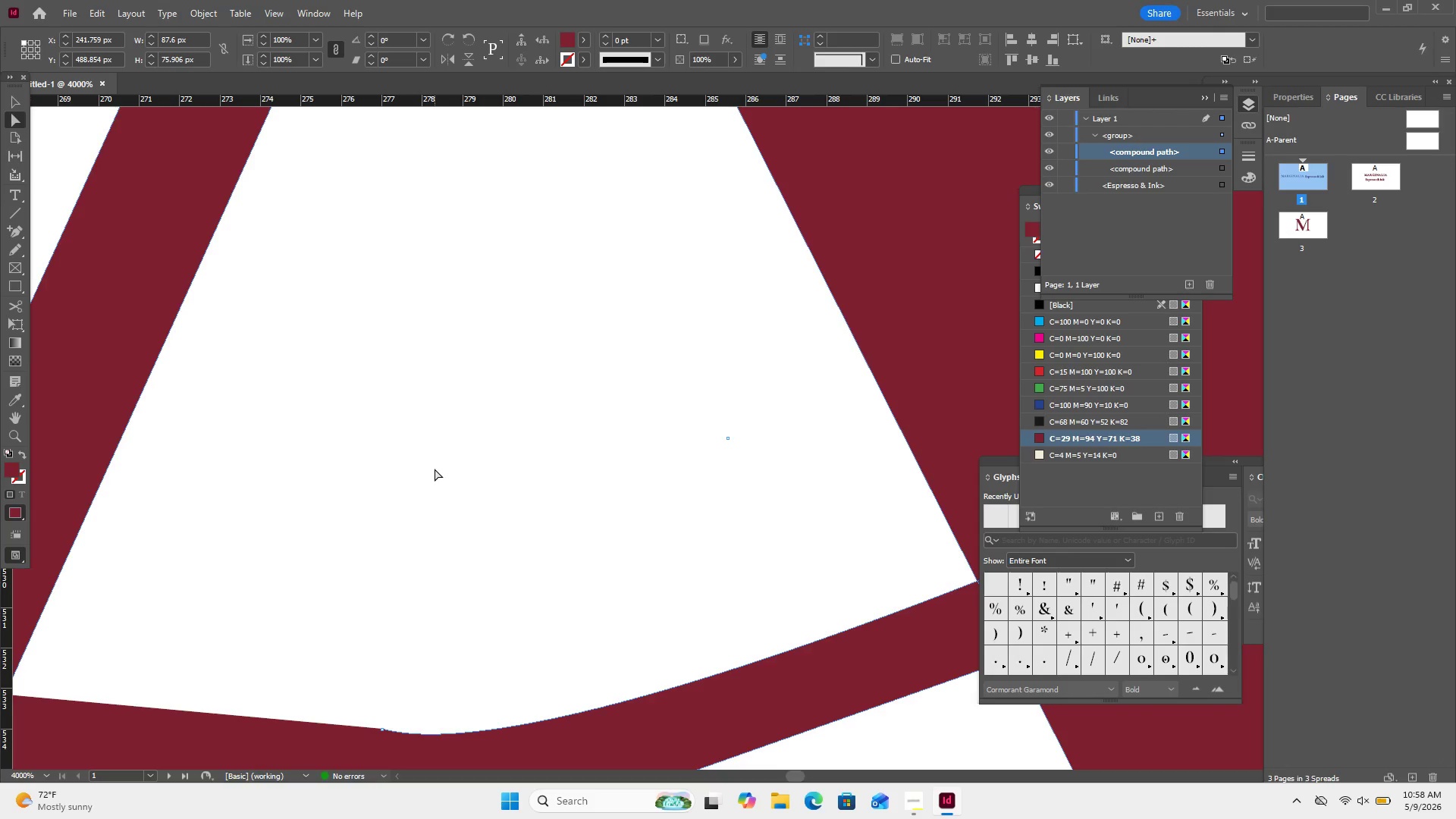 
scroll: coordinate [435, 469], scroll_direction: none, amount: 0.0
 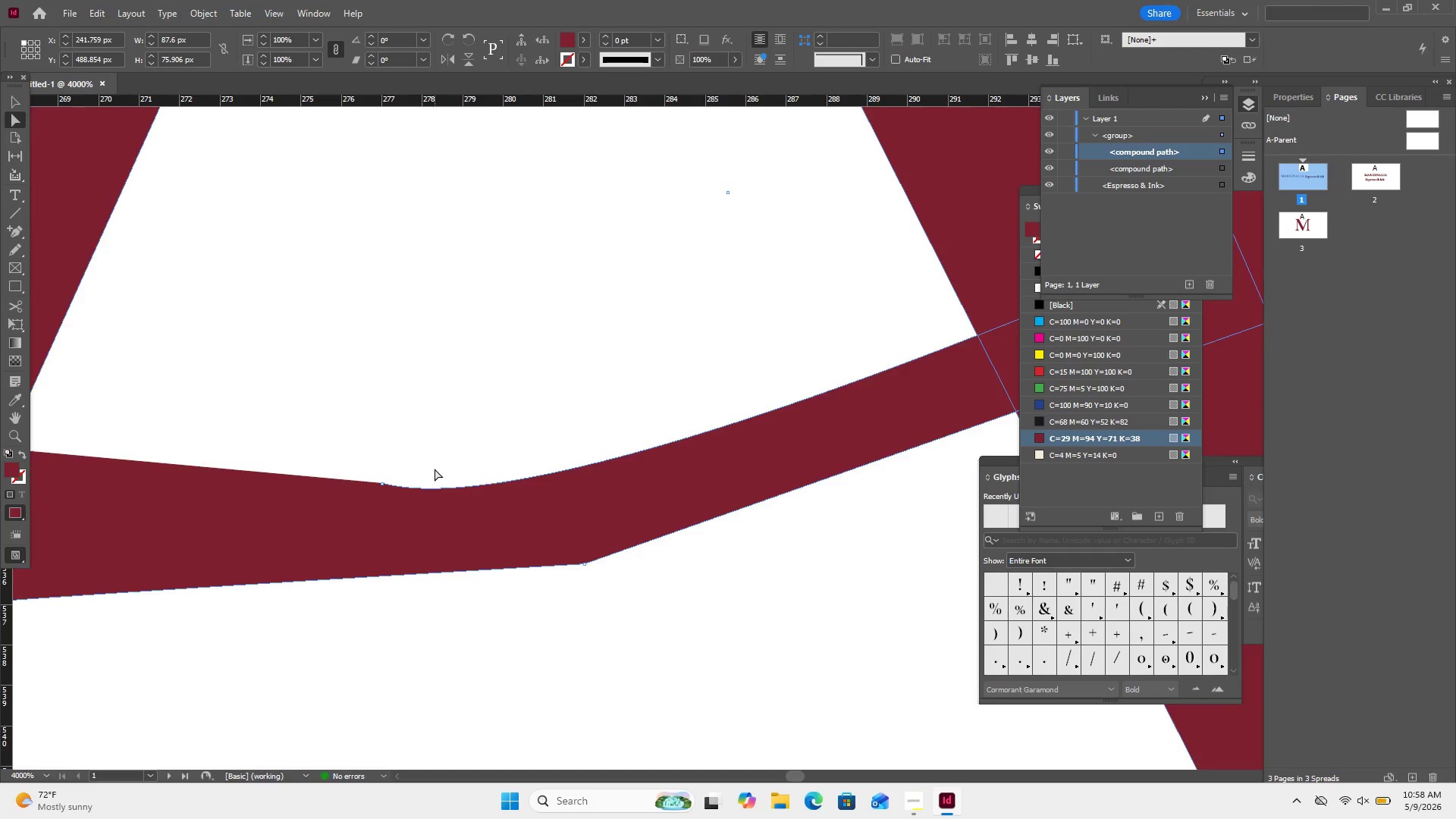 
scroll: coordinate [435, 469], scroll_direction: up, amount: 1.0
 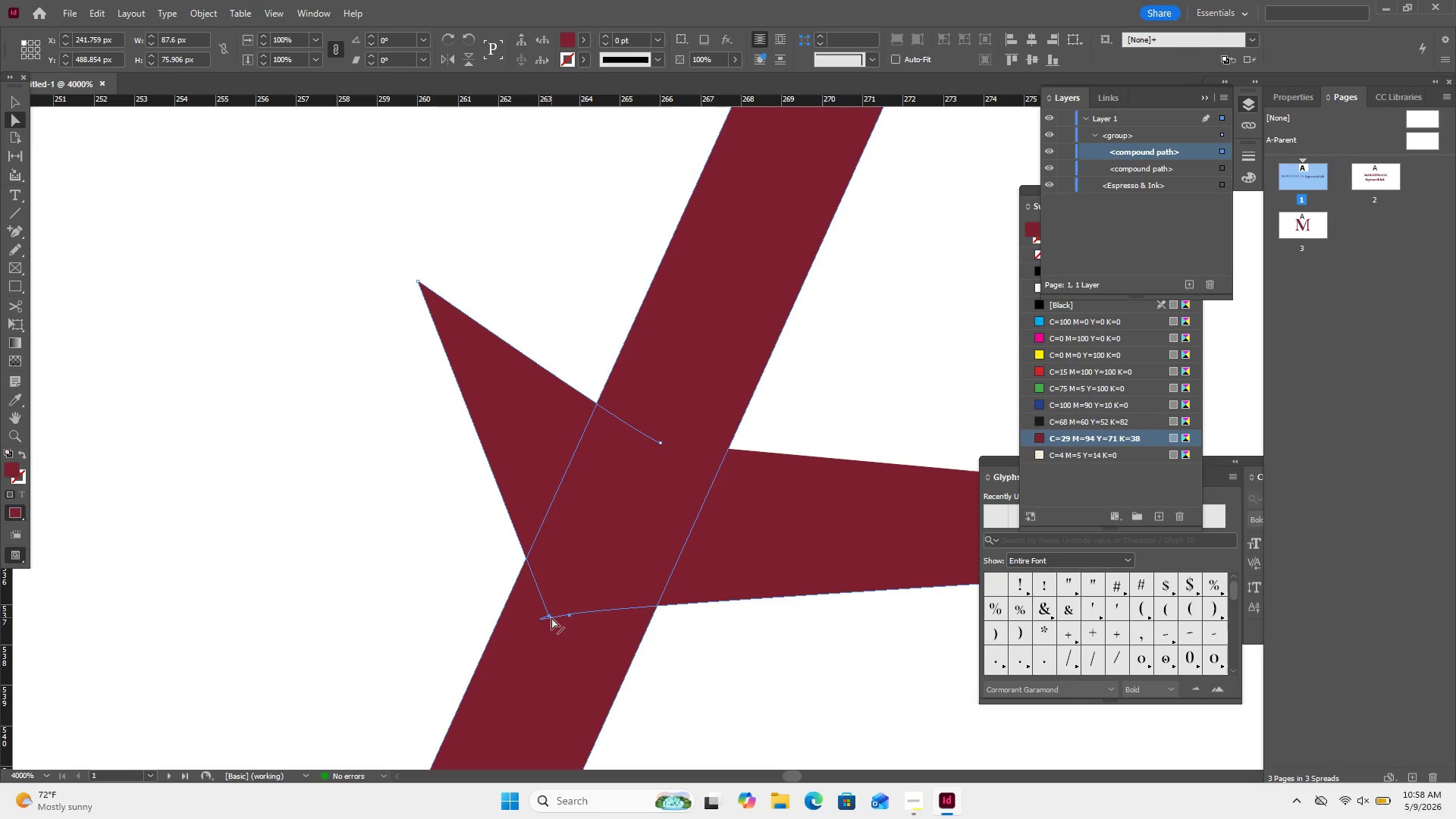 
left_click([549, 615])
 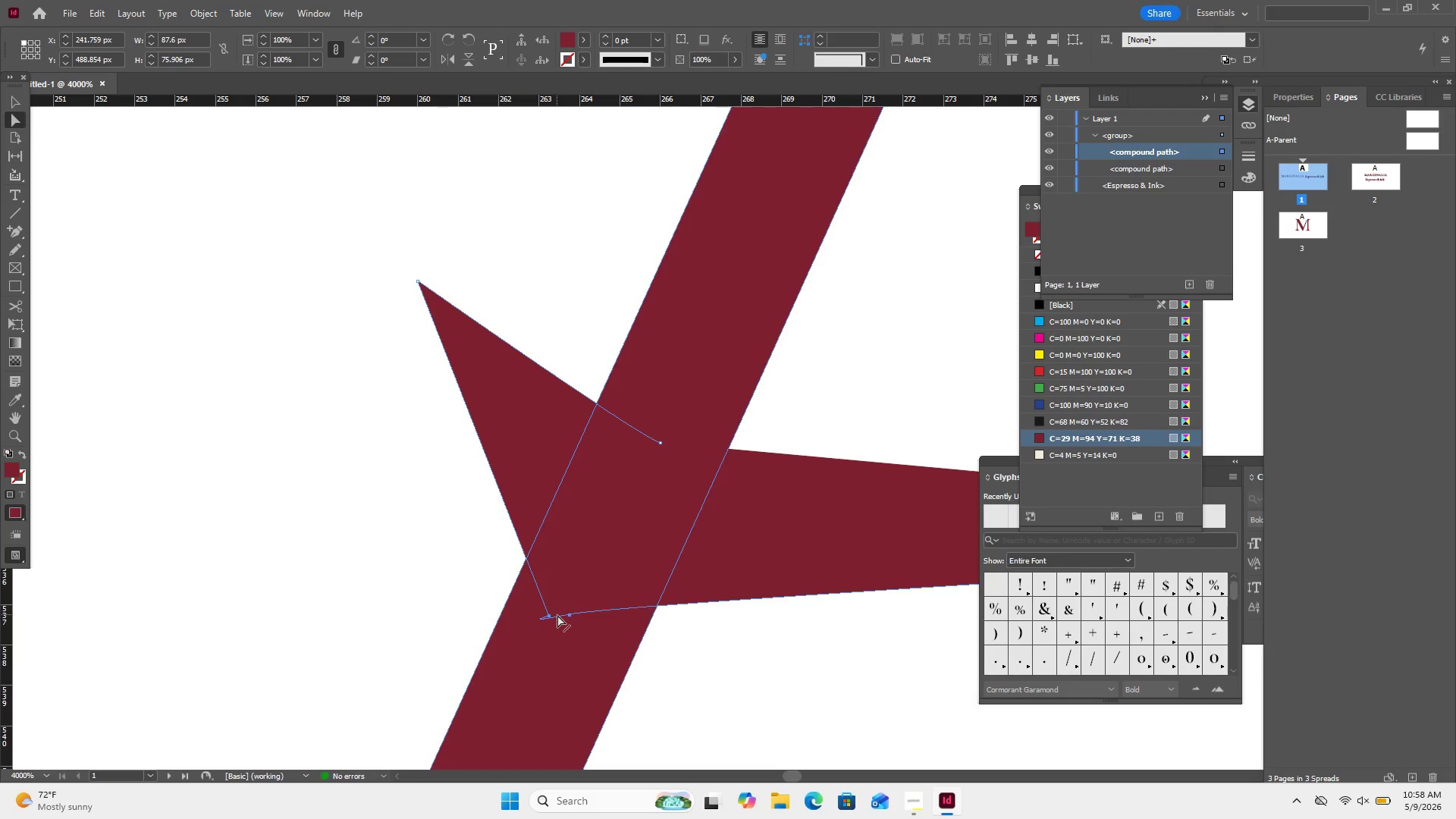 
wait(7.06)
 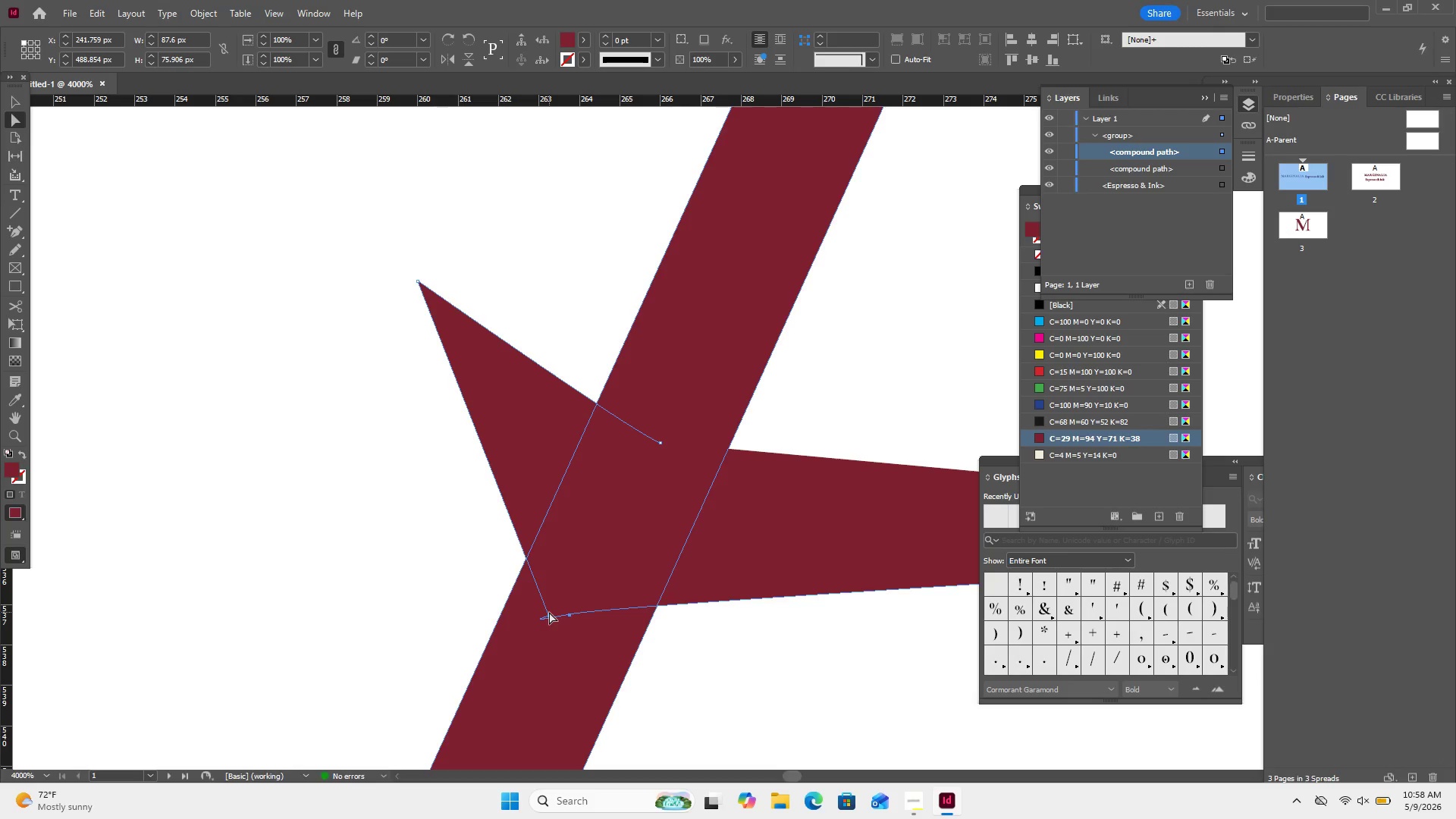 
left_click_drag(start_coordinate=[571, 615], to_coordinate=[574, 588])
 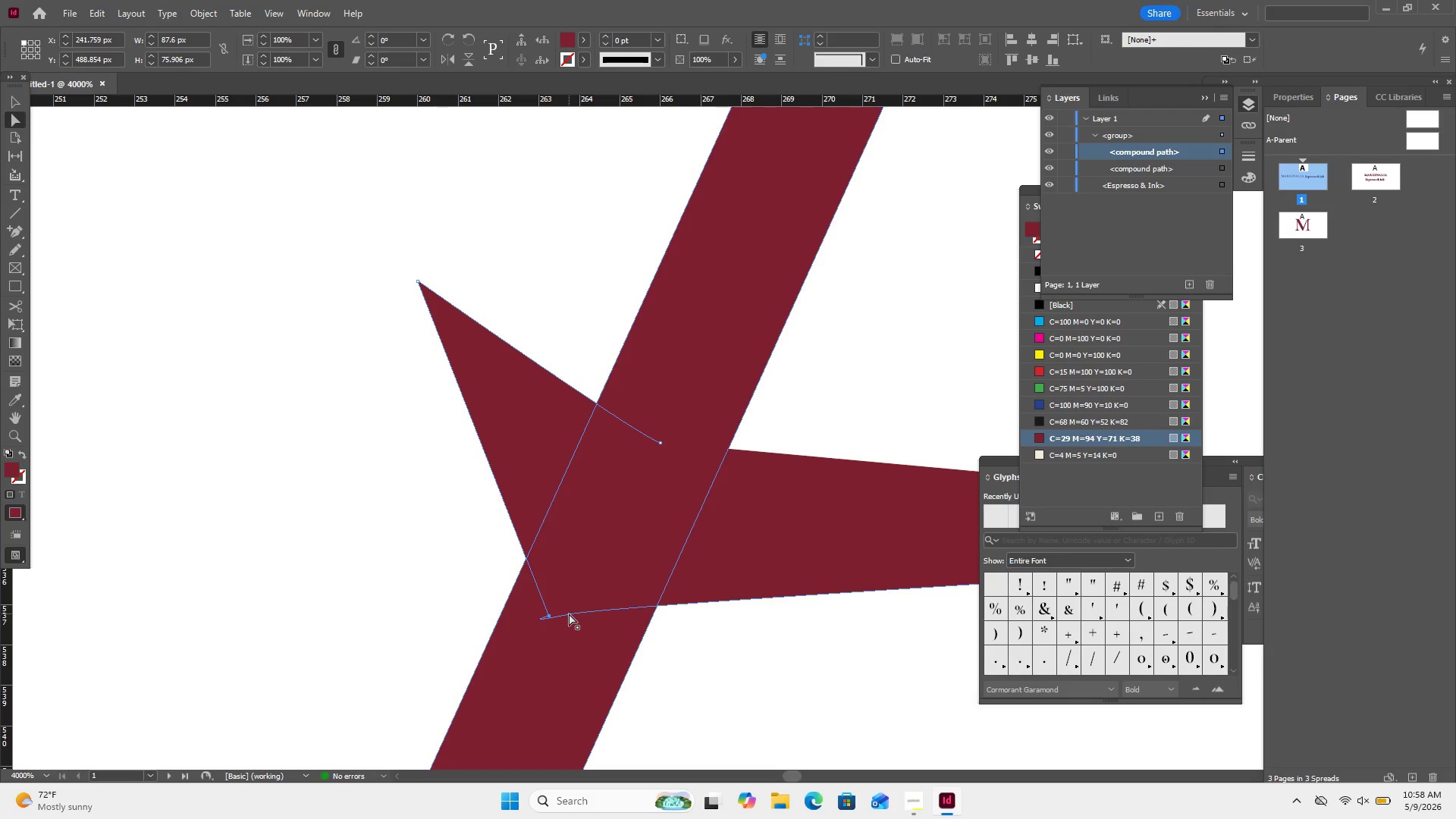 
left_click([569, 613])
 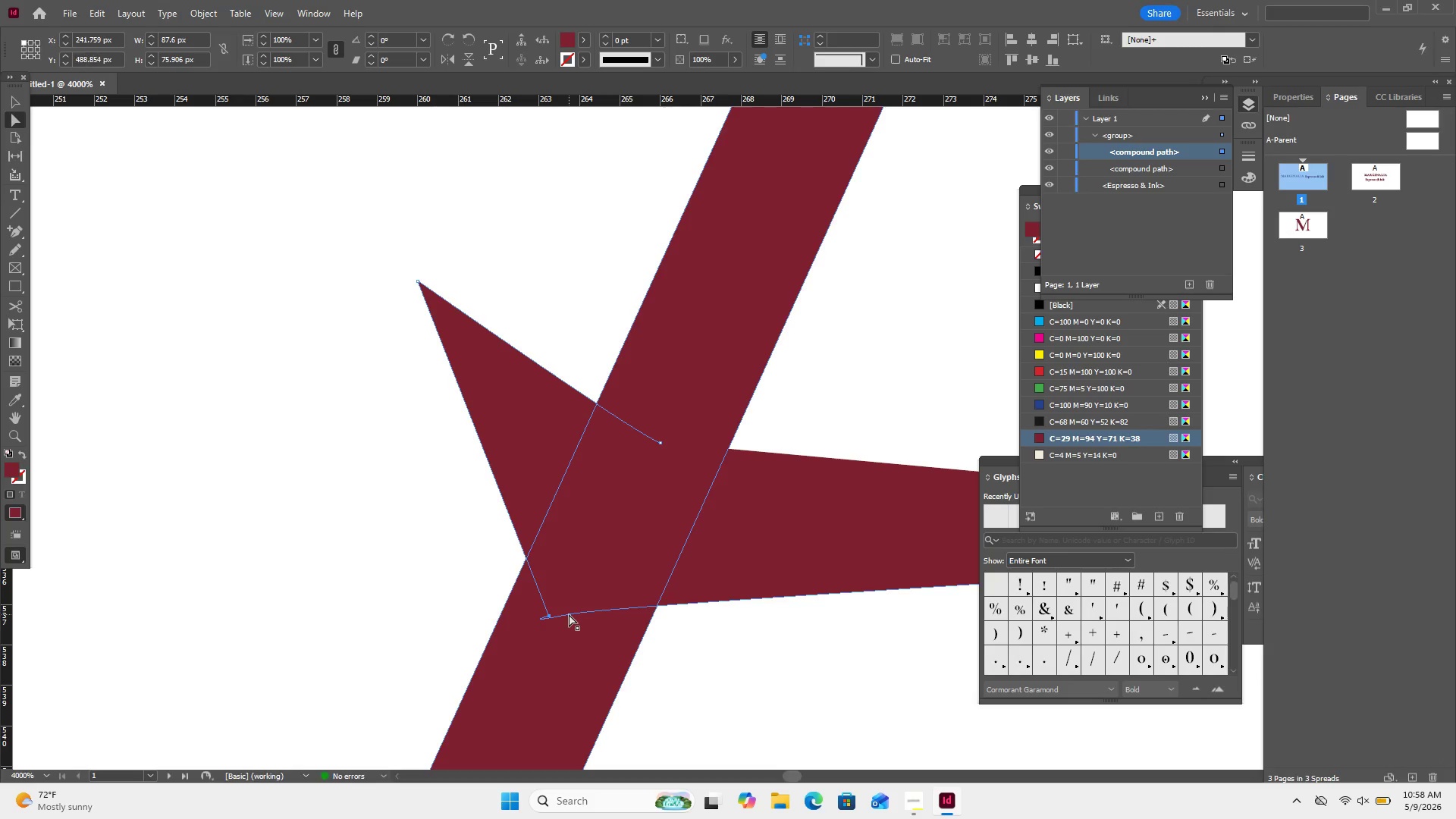 
double_click([570, 615])
 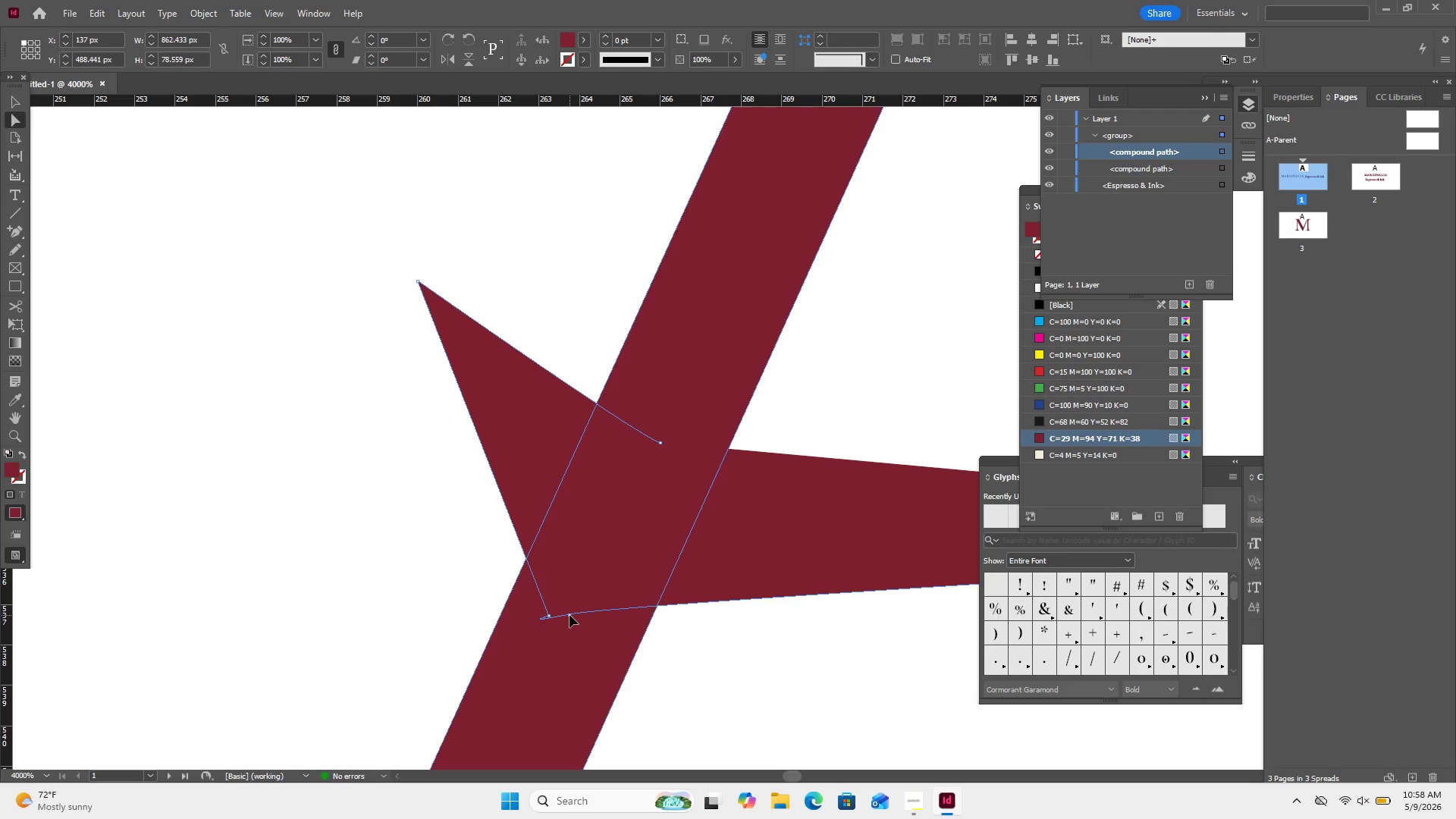 
triple_click([570, 615])
 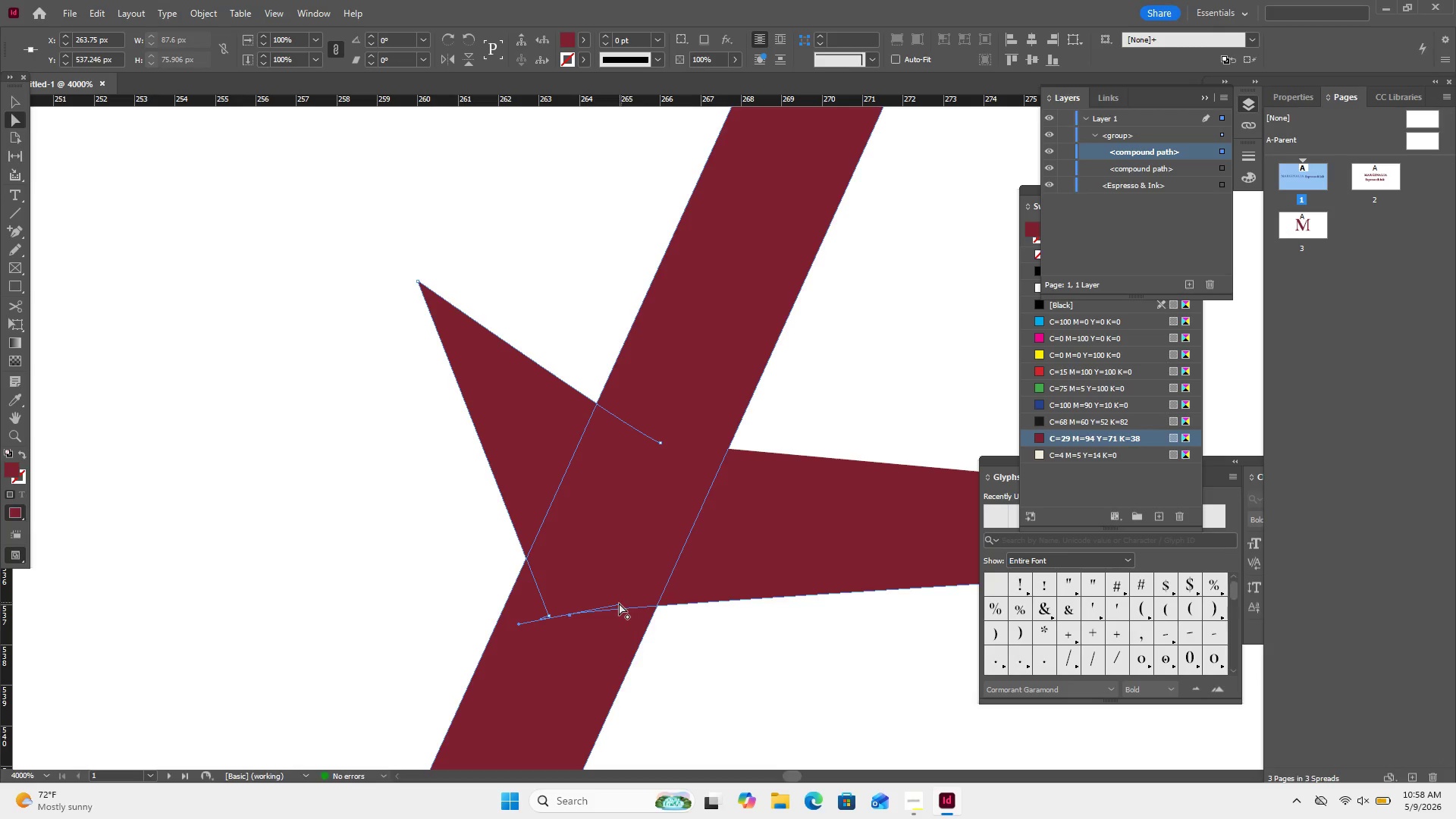 
left_click_drag(start_coordinate=[622, 604], to_coordinate=[630, 616])
 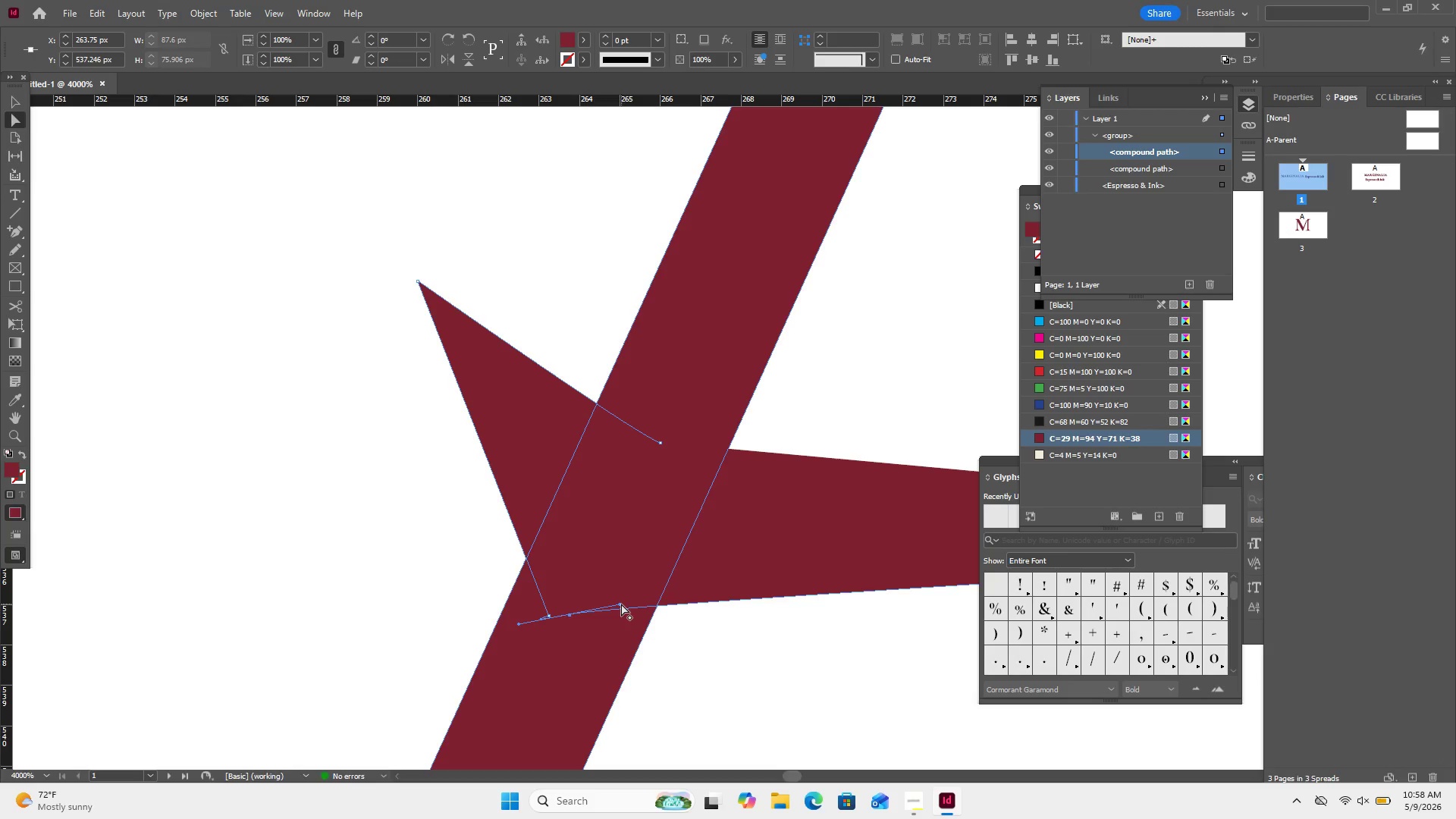 
left_click_drag(start_coordinate=[621, 604], to_coordinate=[612, 650])
 